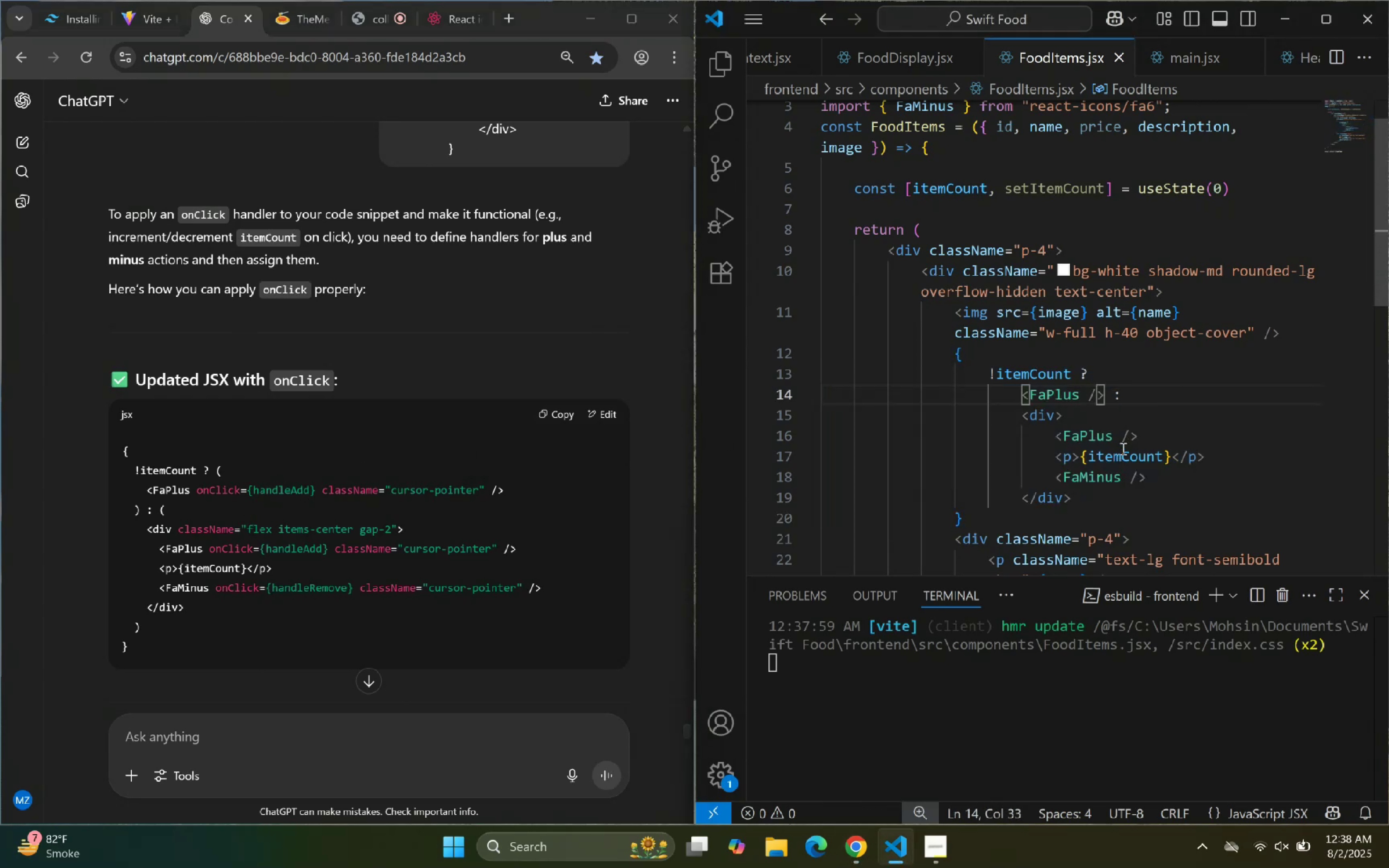 
key(ArrowLeft)
 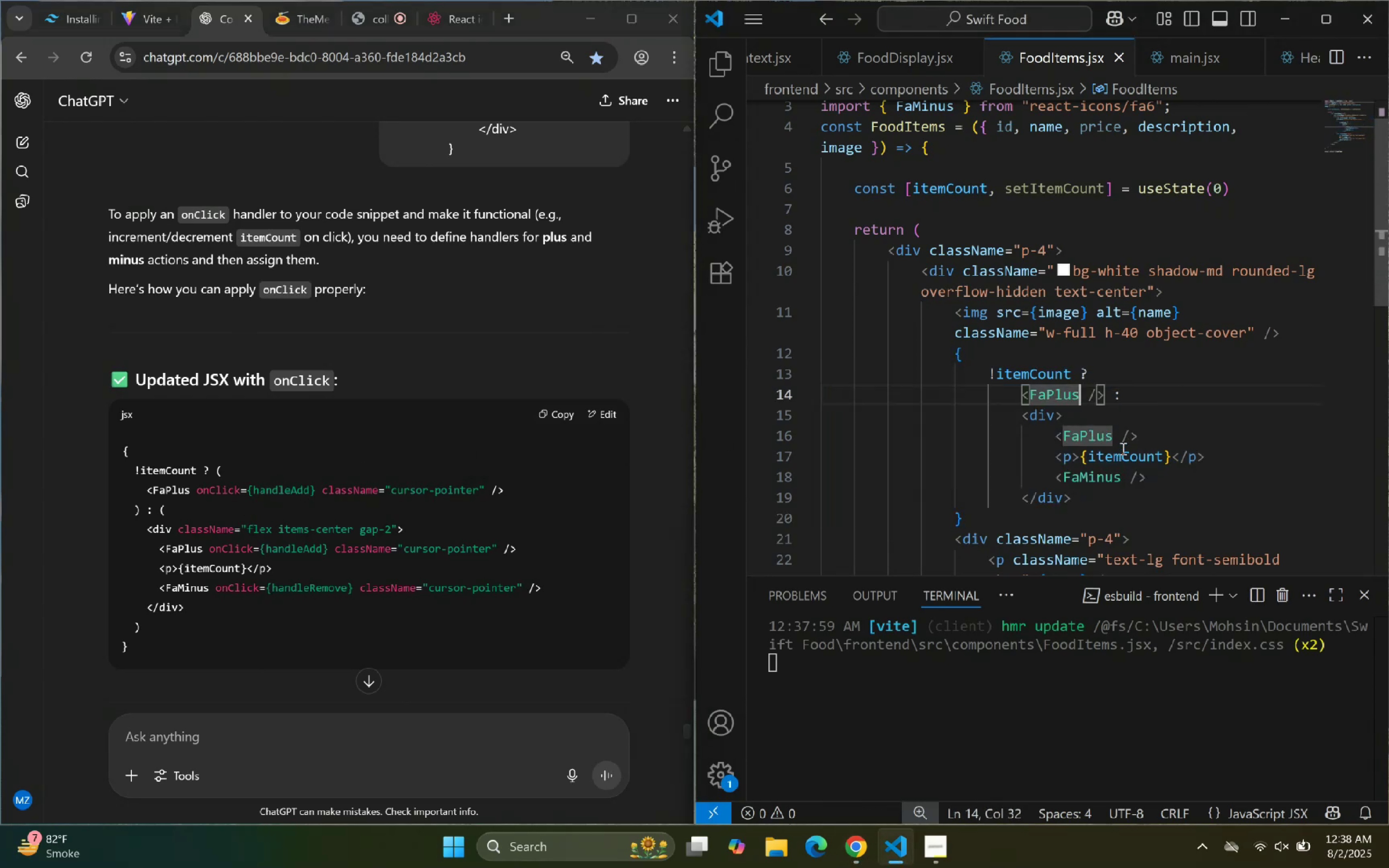 
type( onclic)
 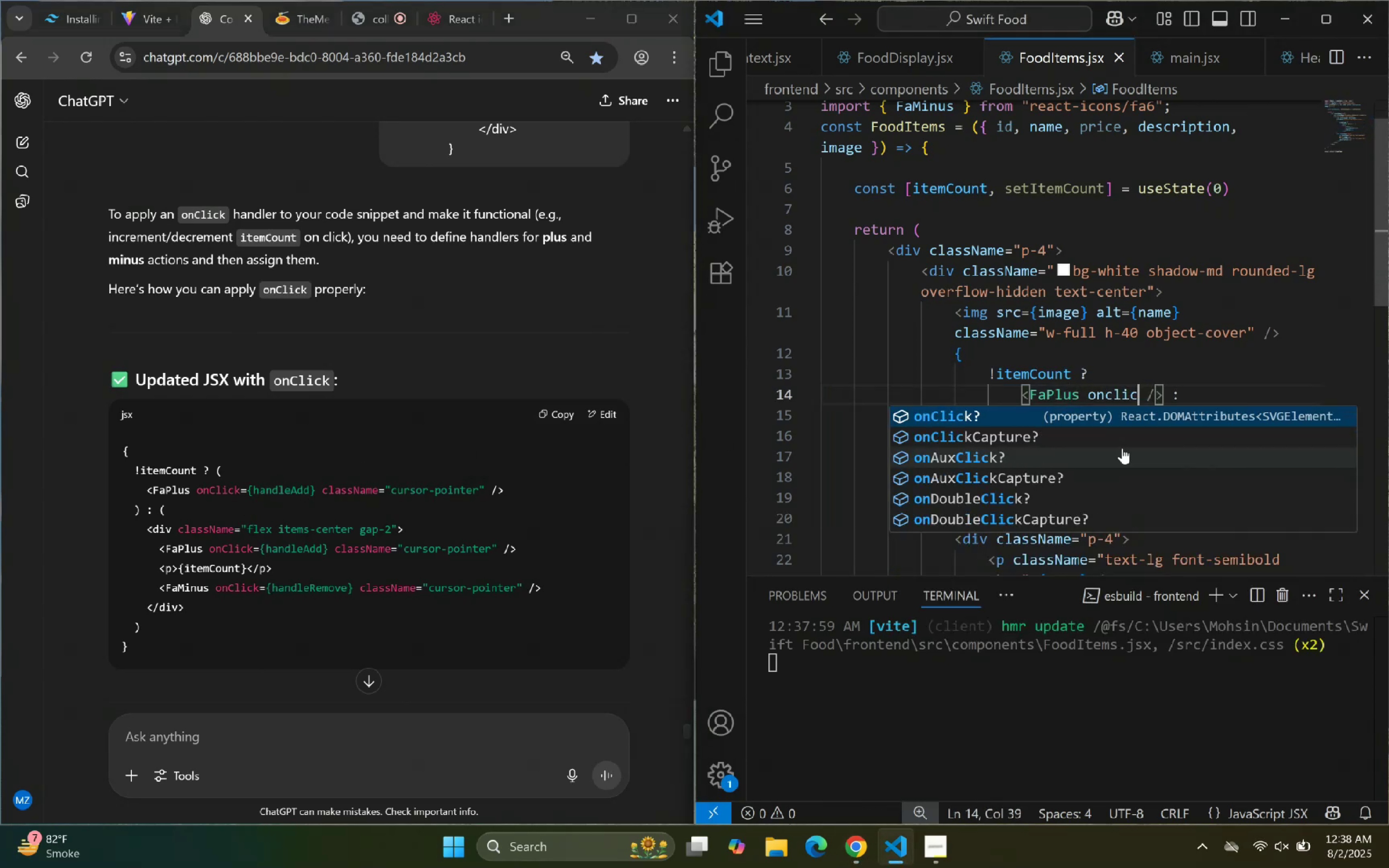 
key(Enter)
 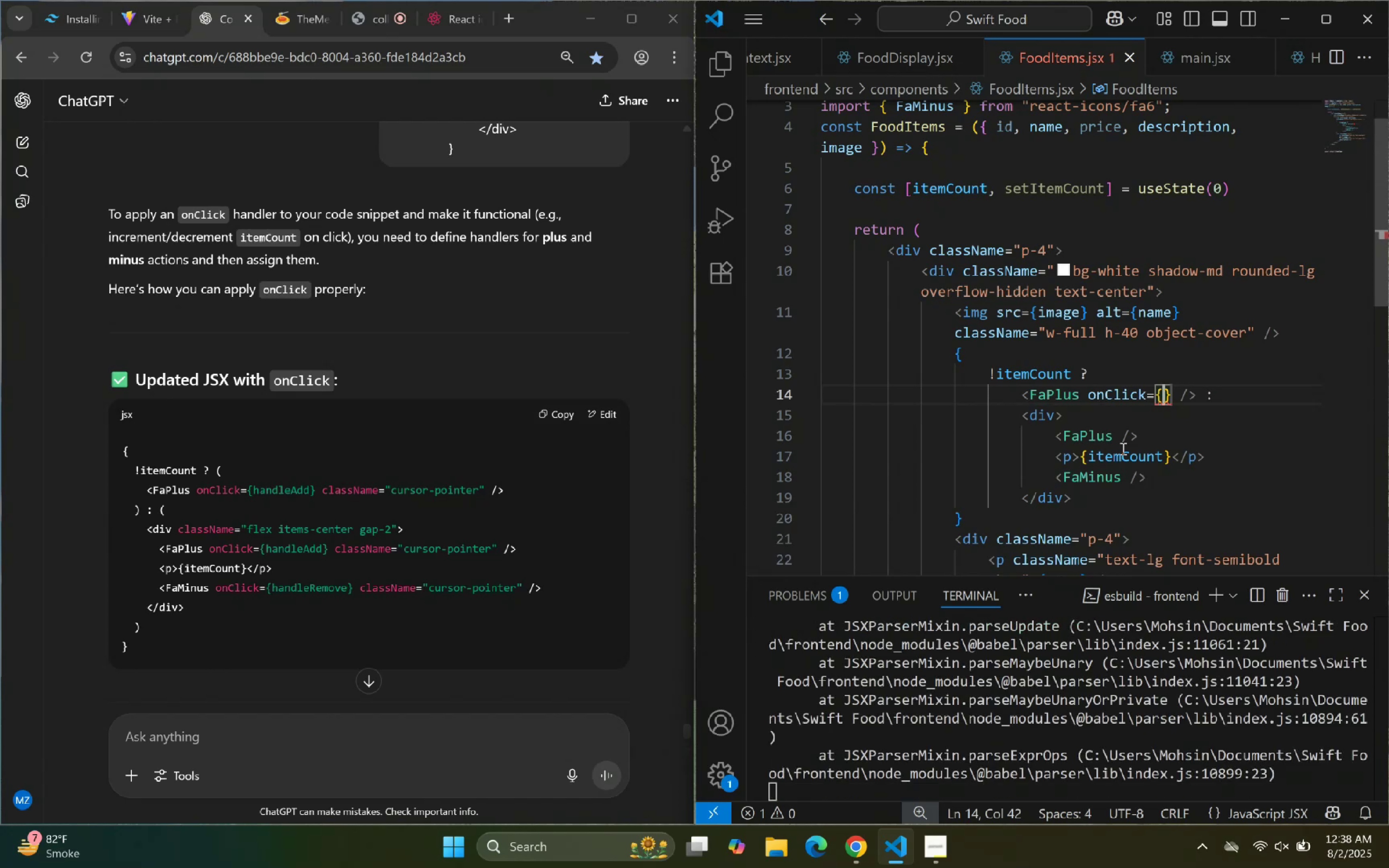 
key(Shift+ShiftLeft)
 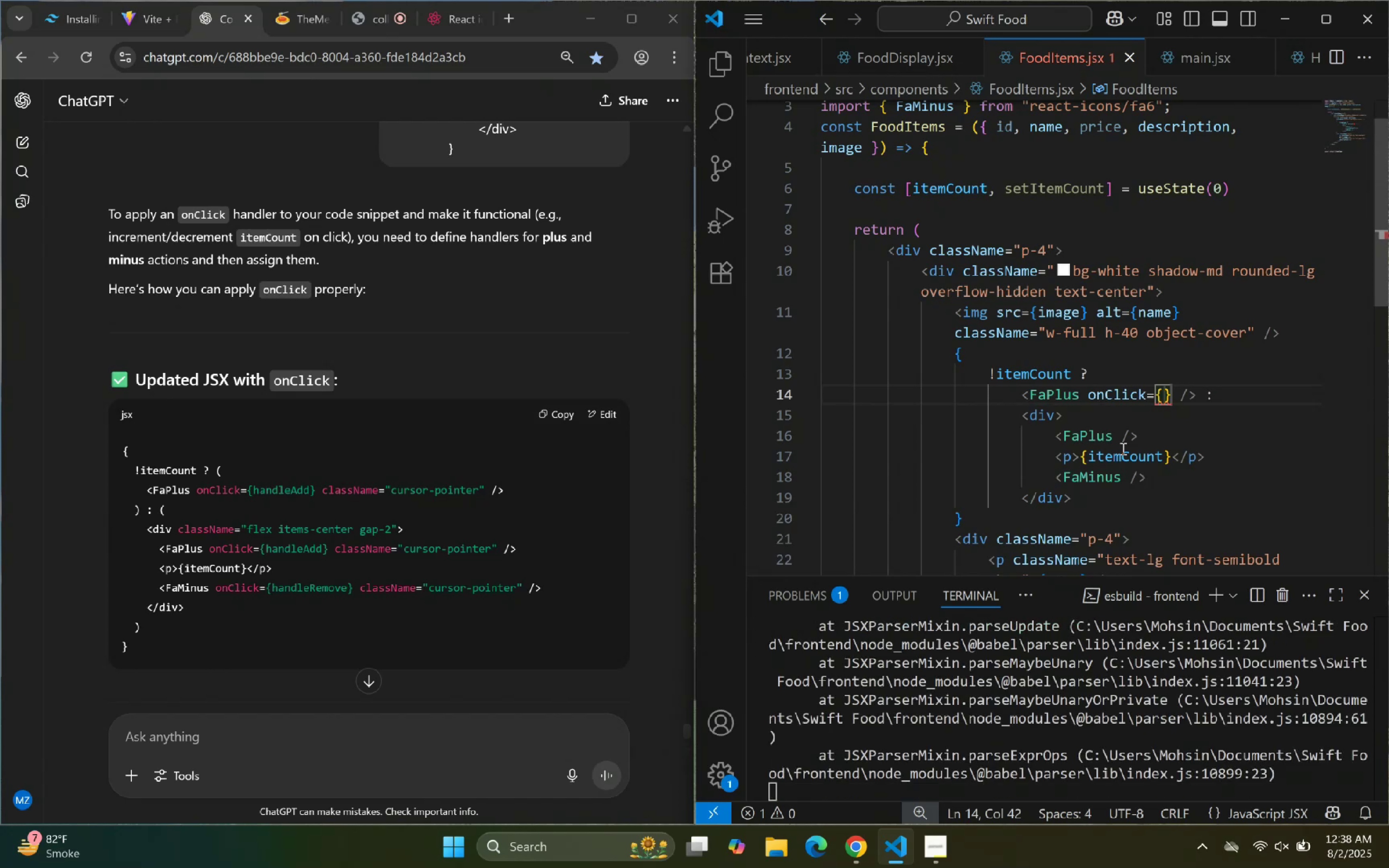 
key(Shift+9)
 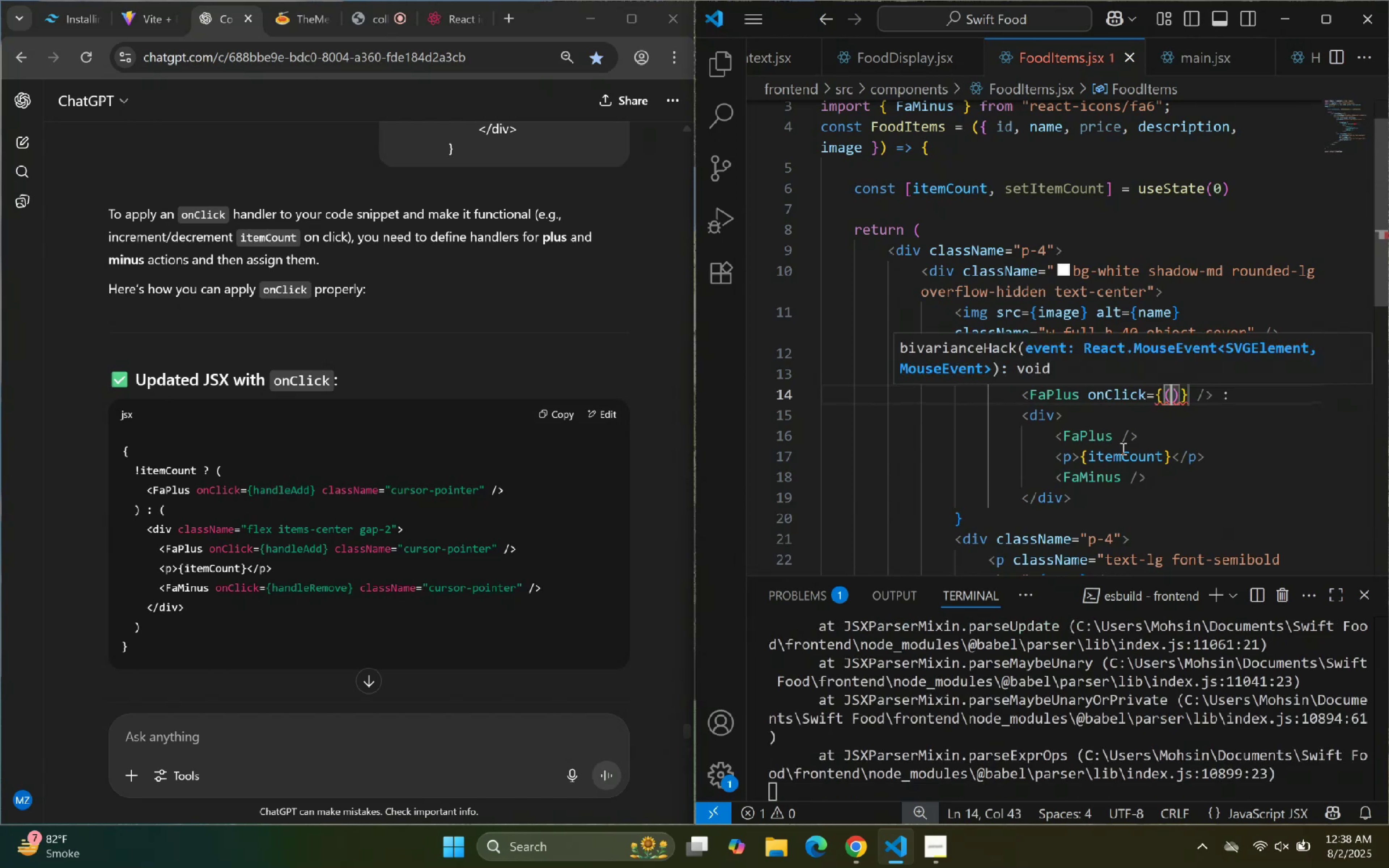 
key(ArrowRight)
 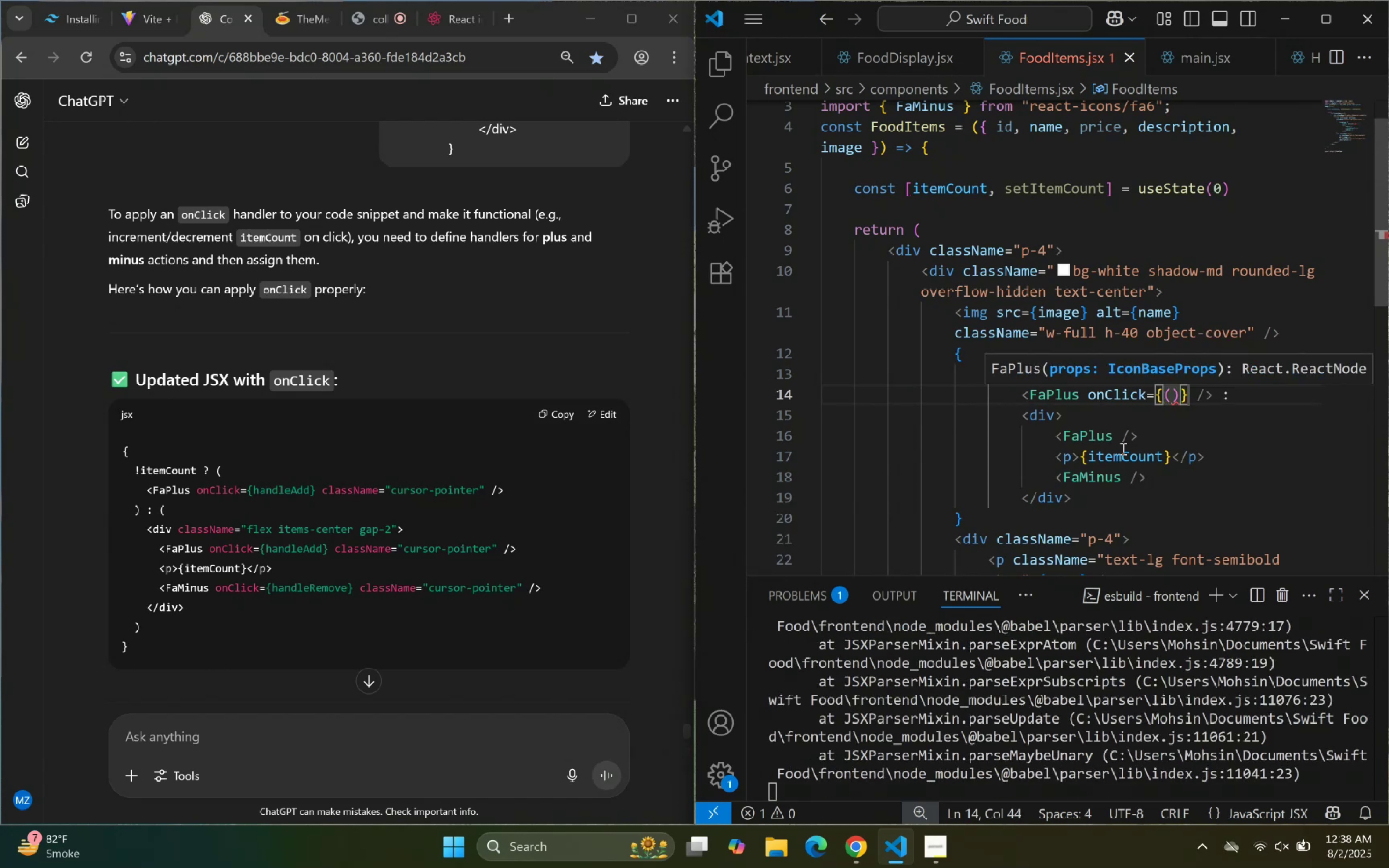 
type(=>set)
 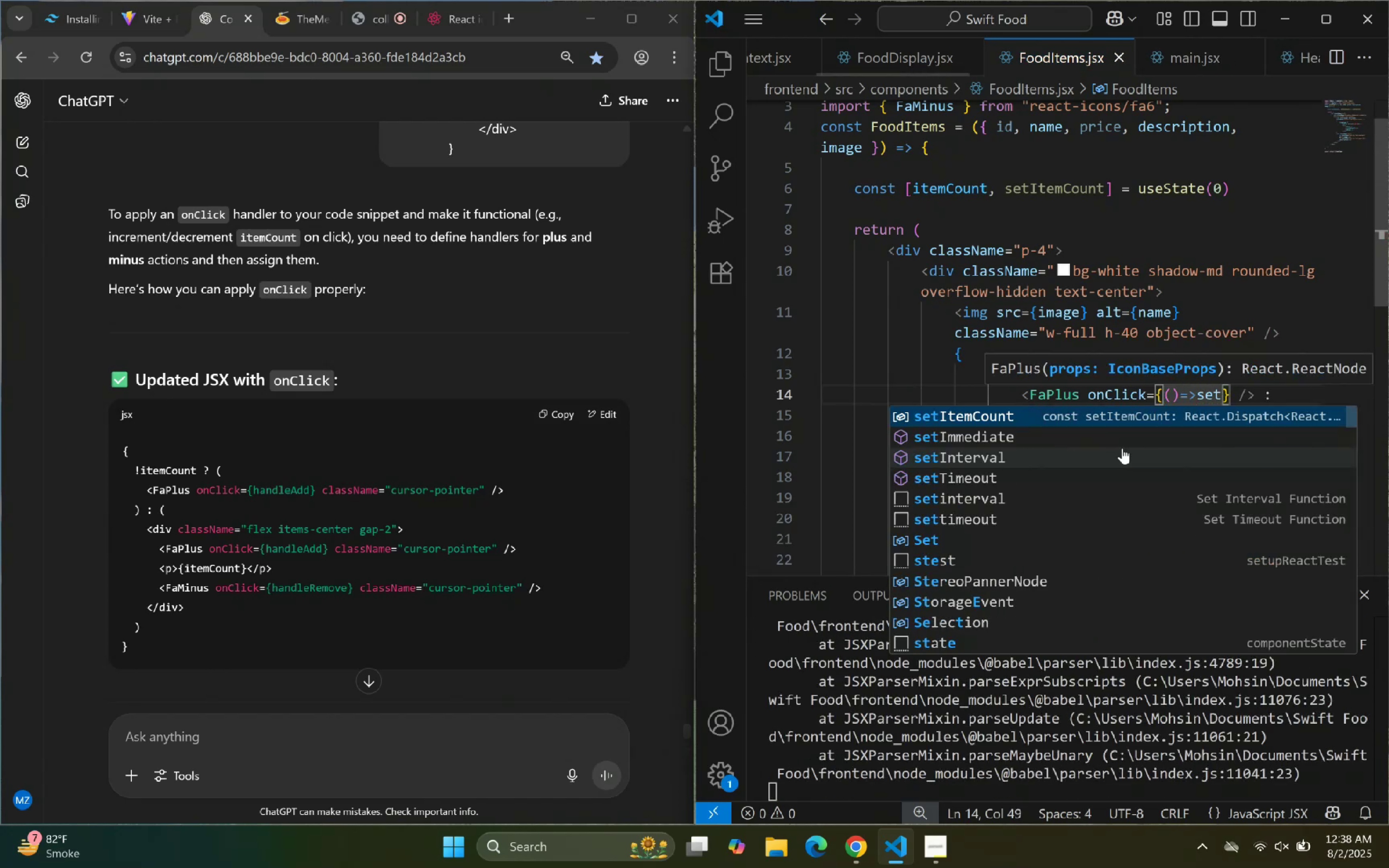 
key(Enter)
 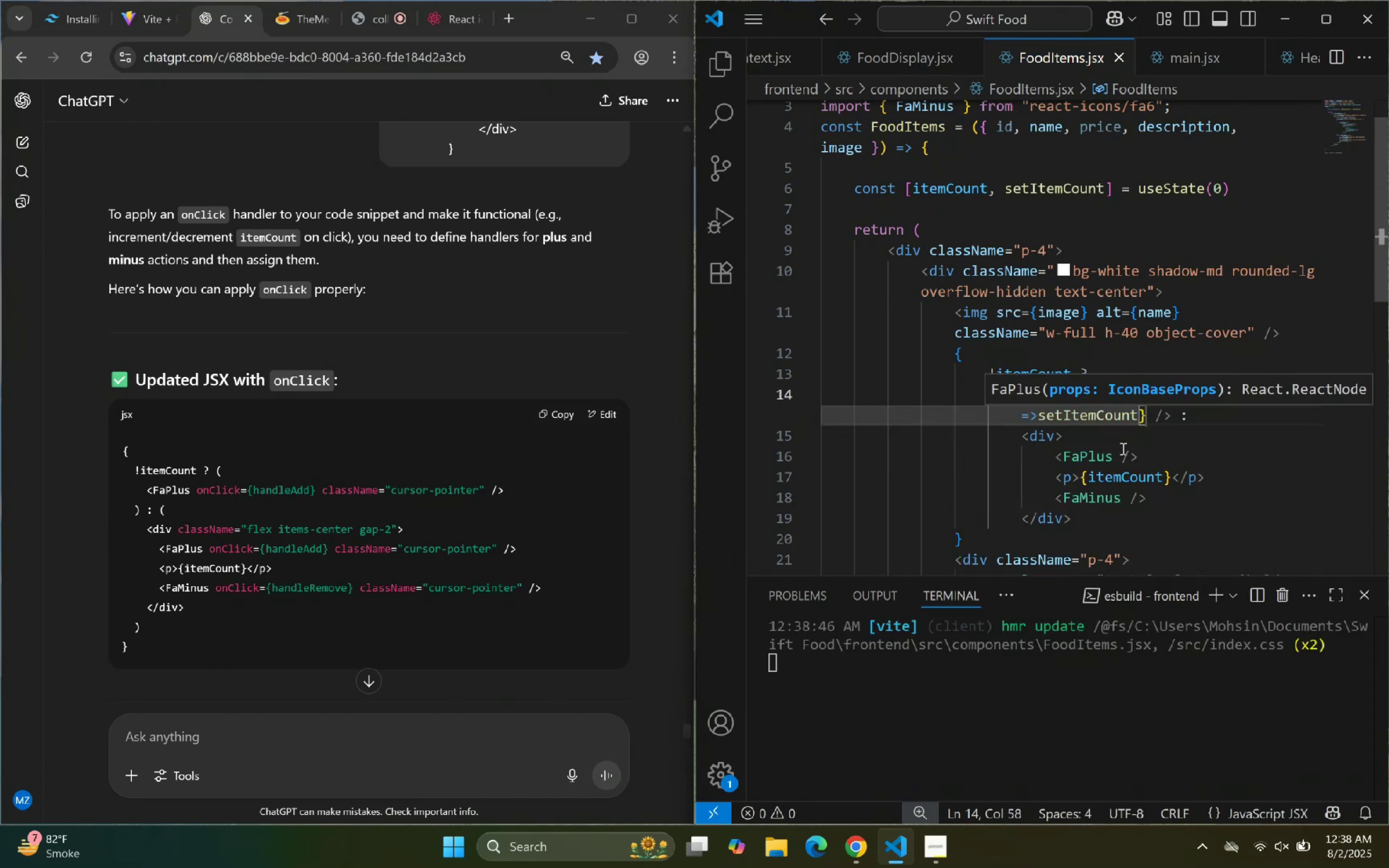 
type((or)
key(Backspace)
key(Backspace)
type(prev =>prev+1)
 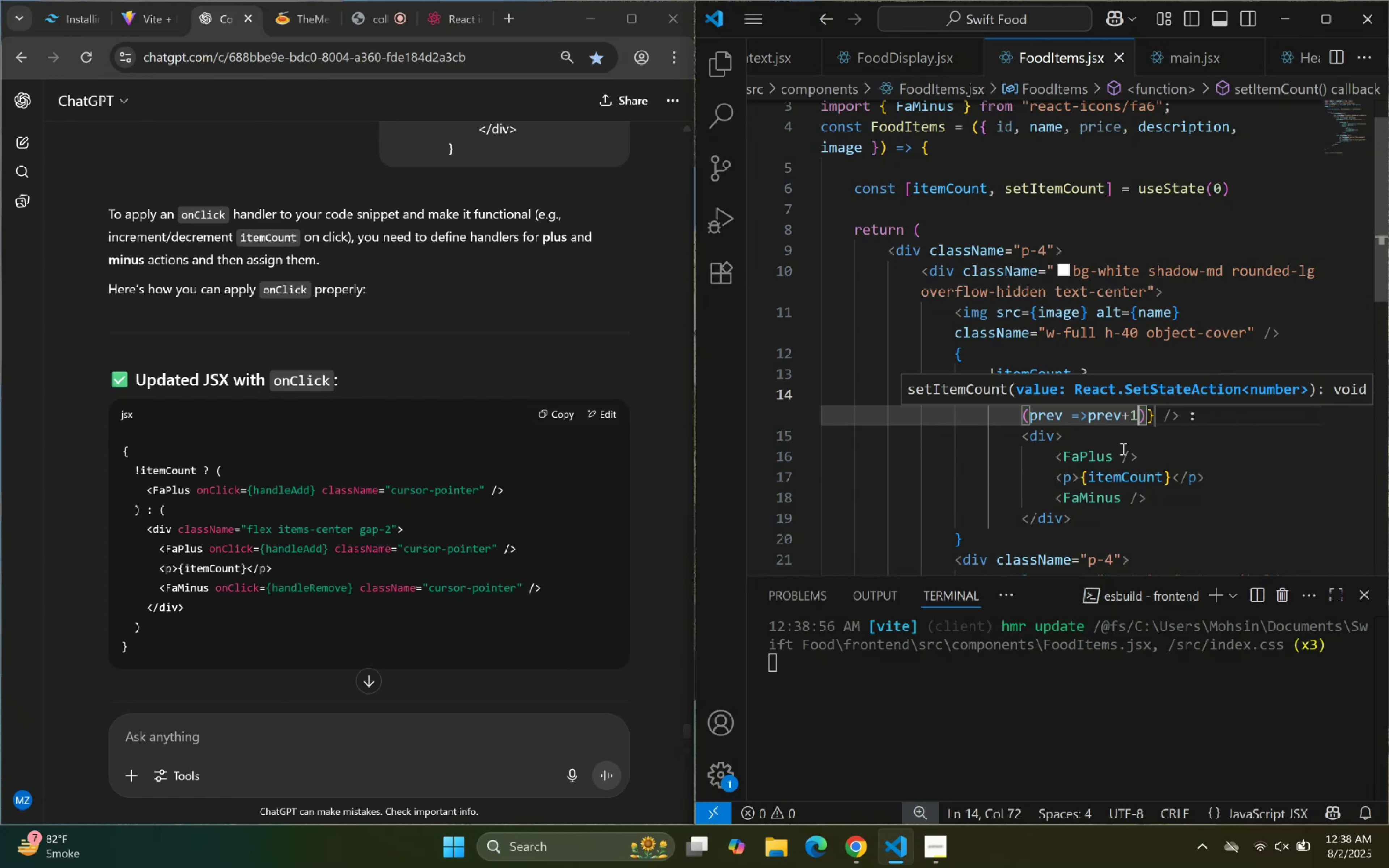 
wait(5.5)
 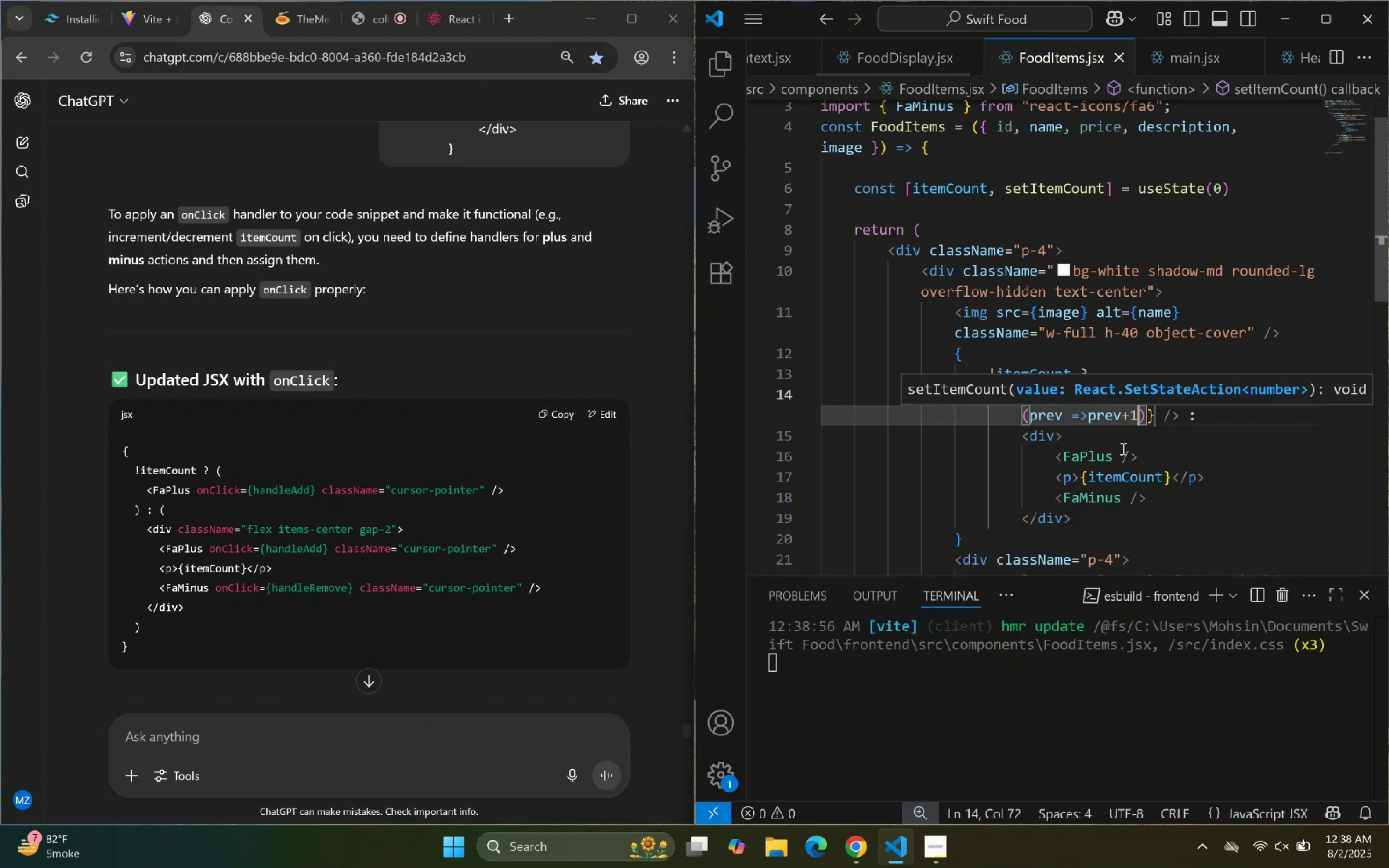 
key(ArrowRight)
 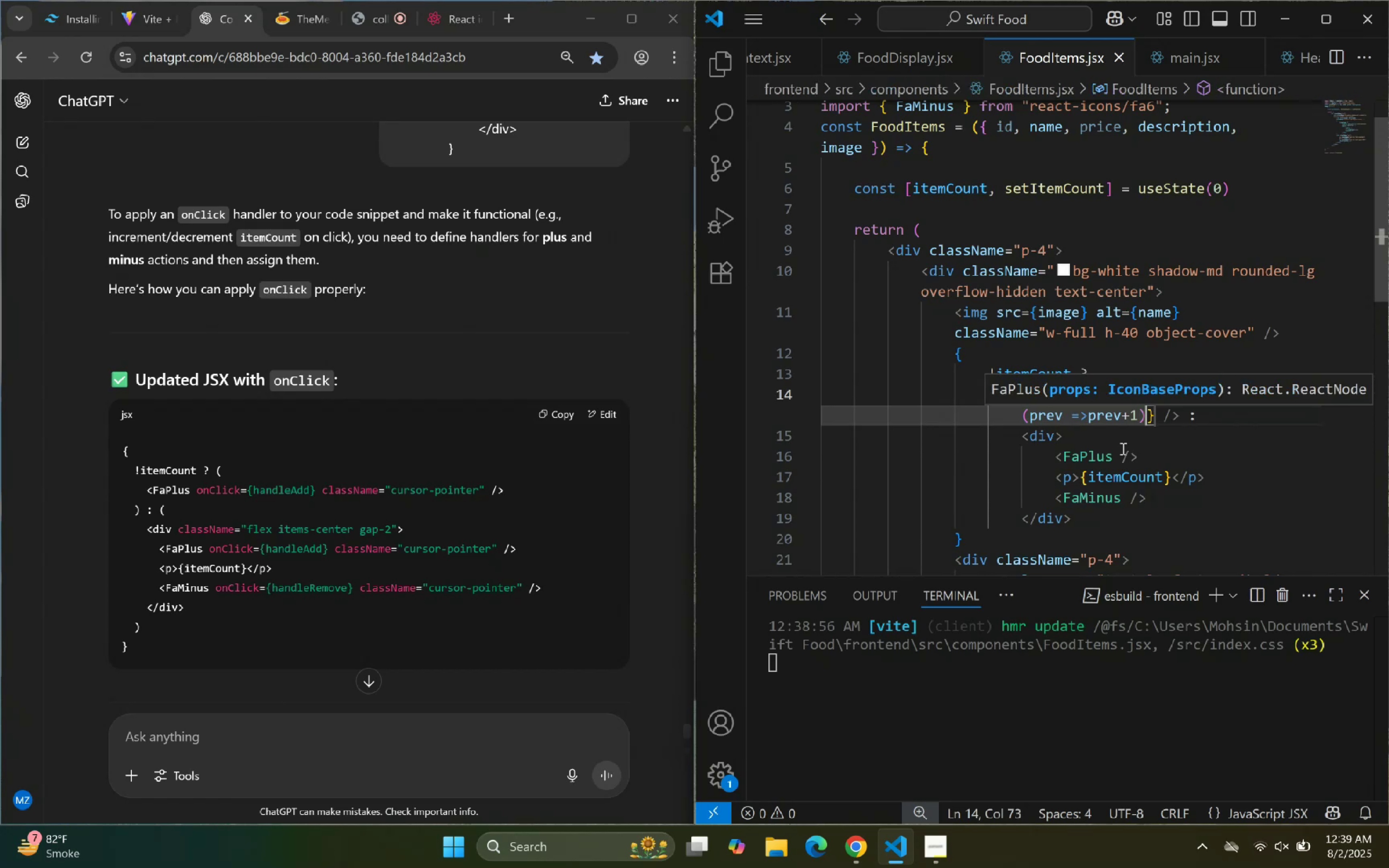 
key(ArrowDown)
 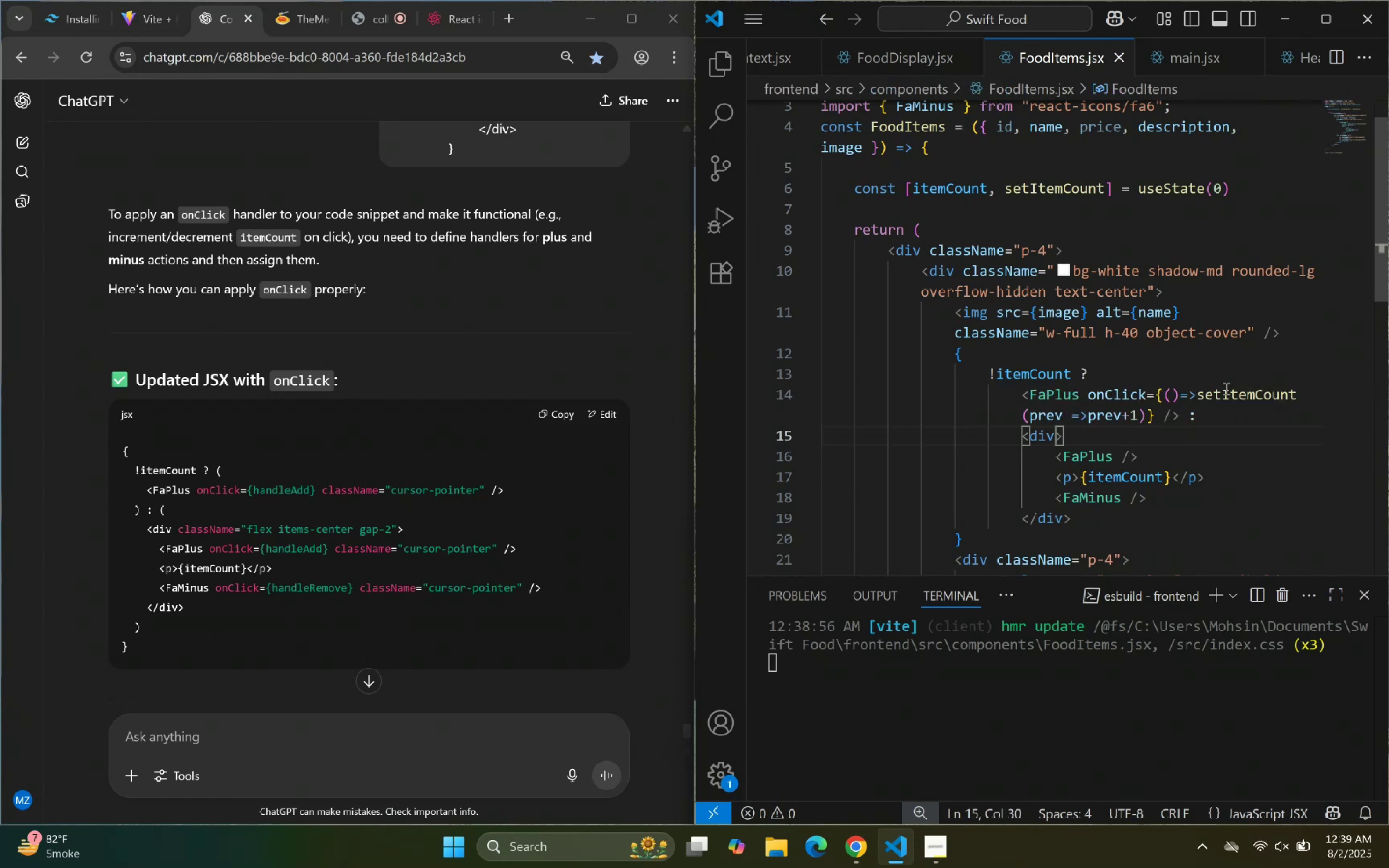 
left_click_drag(start_coordinate=[1087, 396], to_coordinate=[1155, 416])
 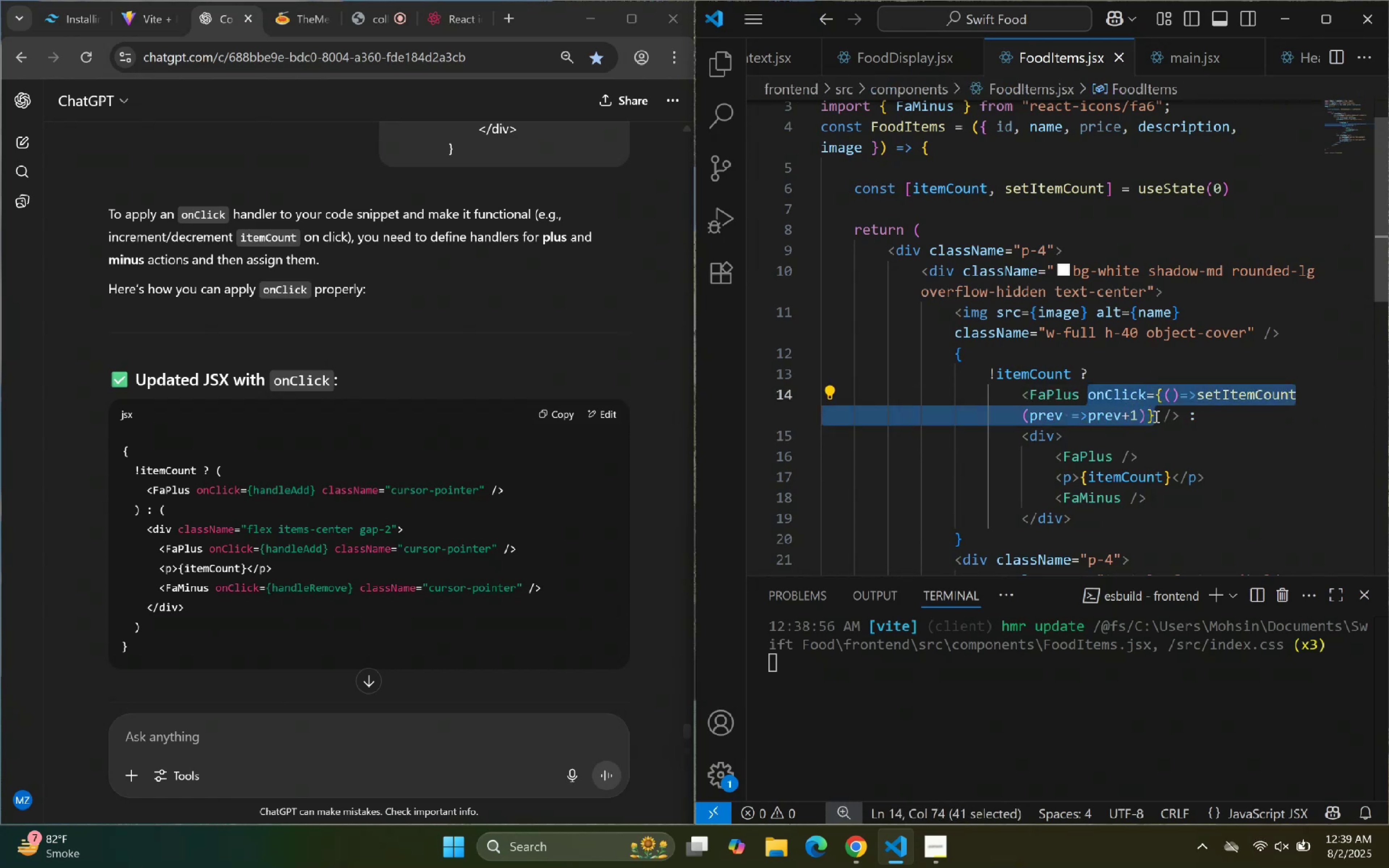 
key(Control+C)
 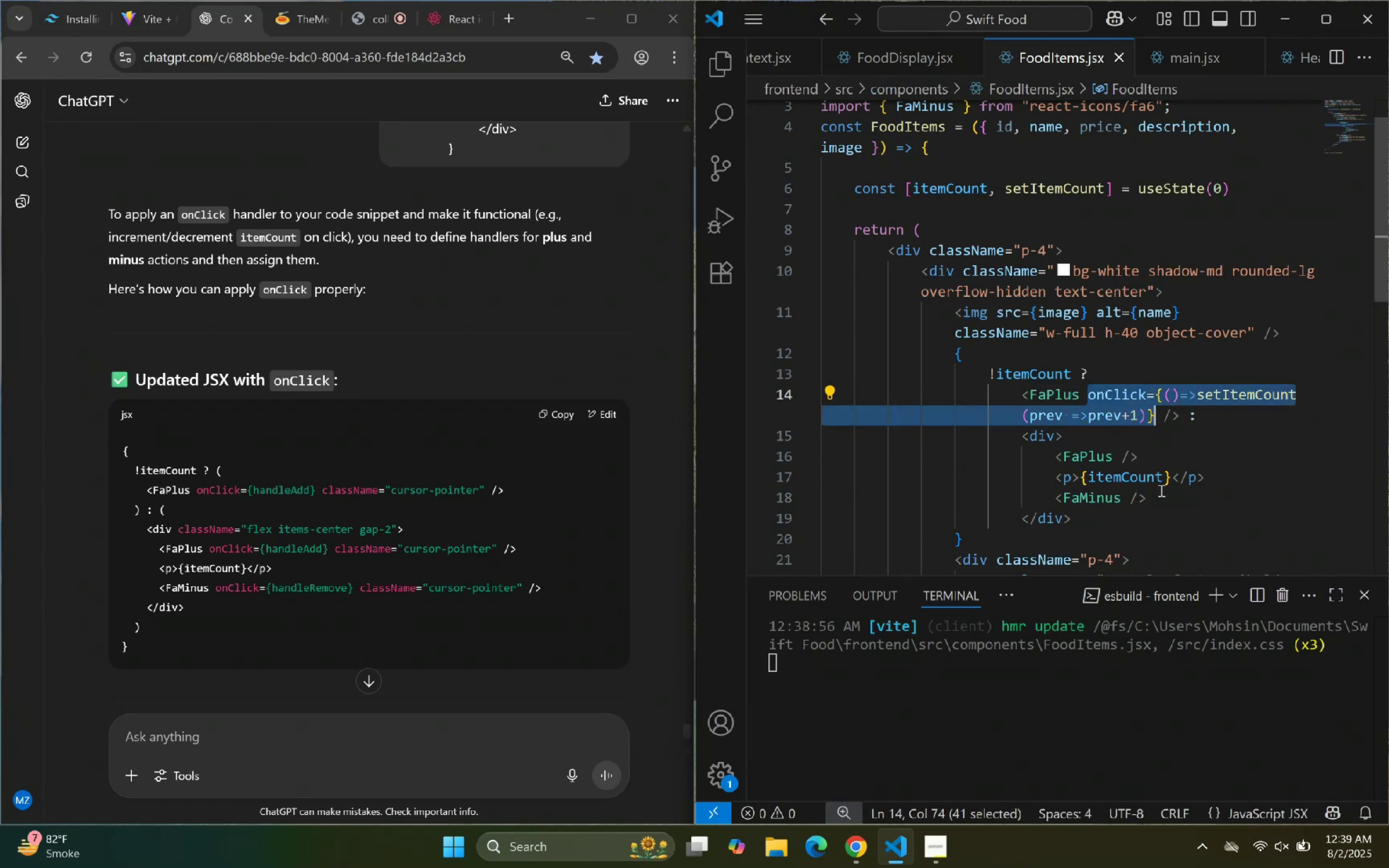 
key(Control+C)
 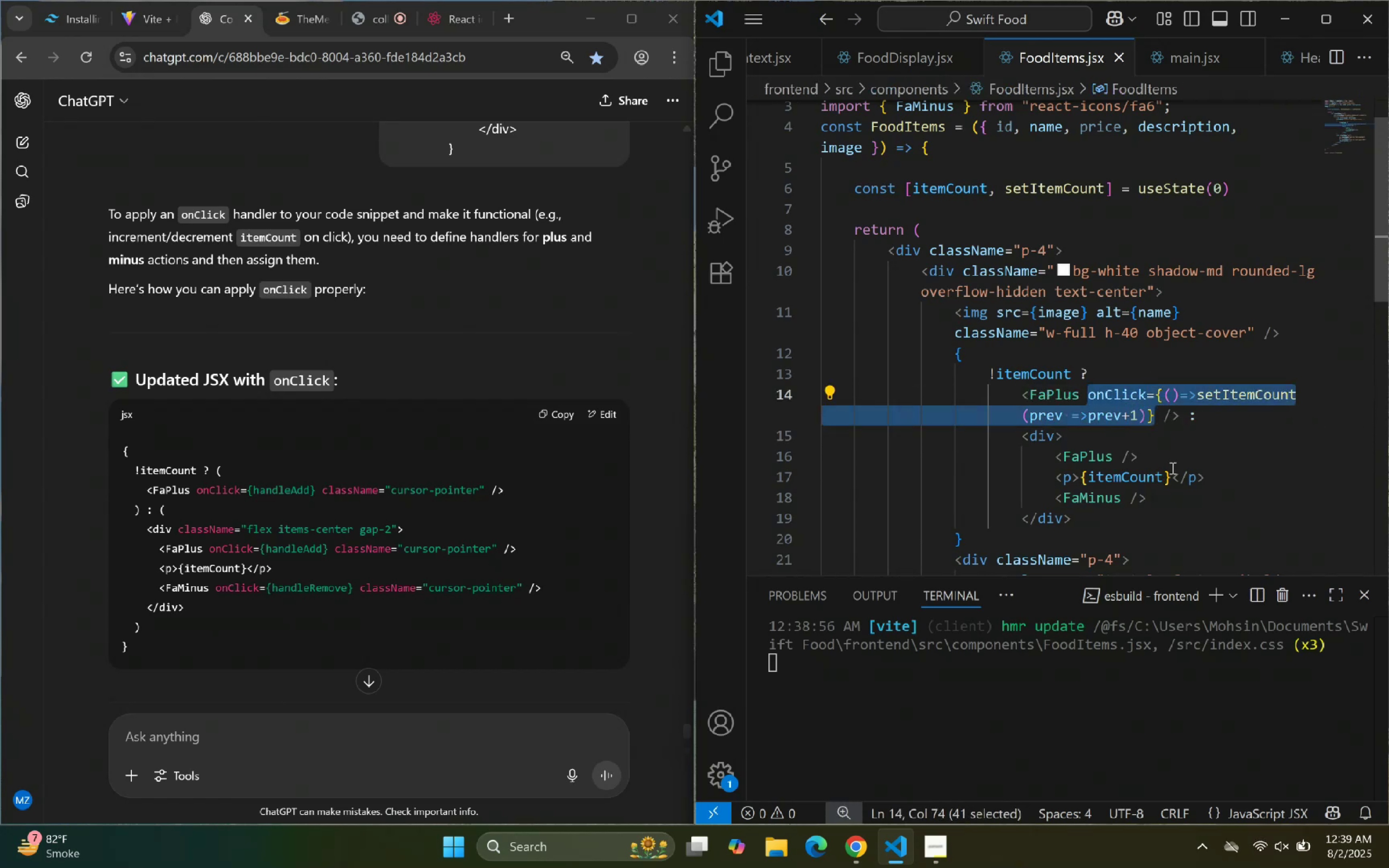 
key(Control+C)
 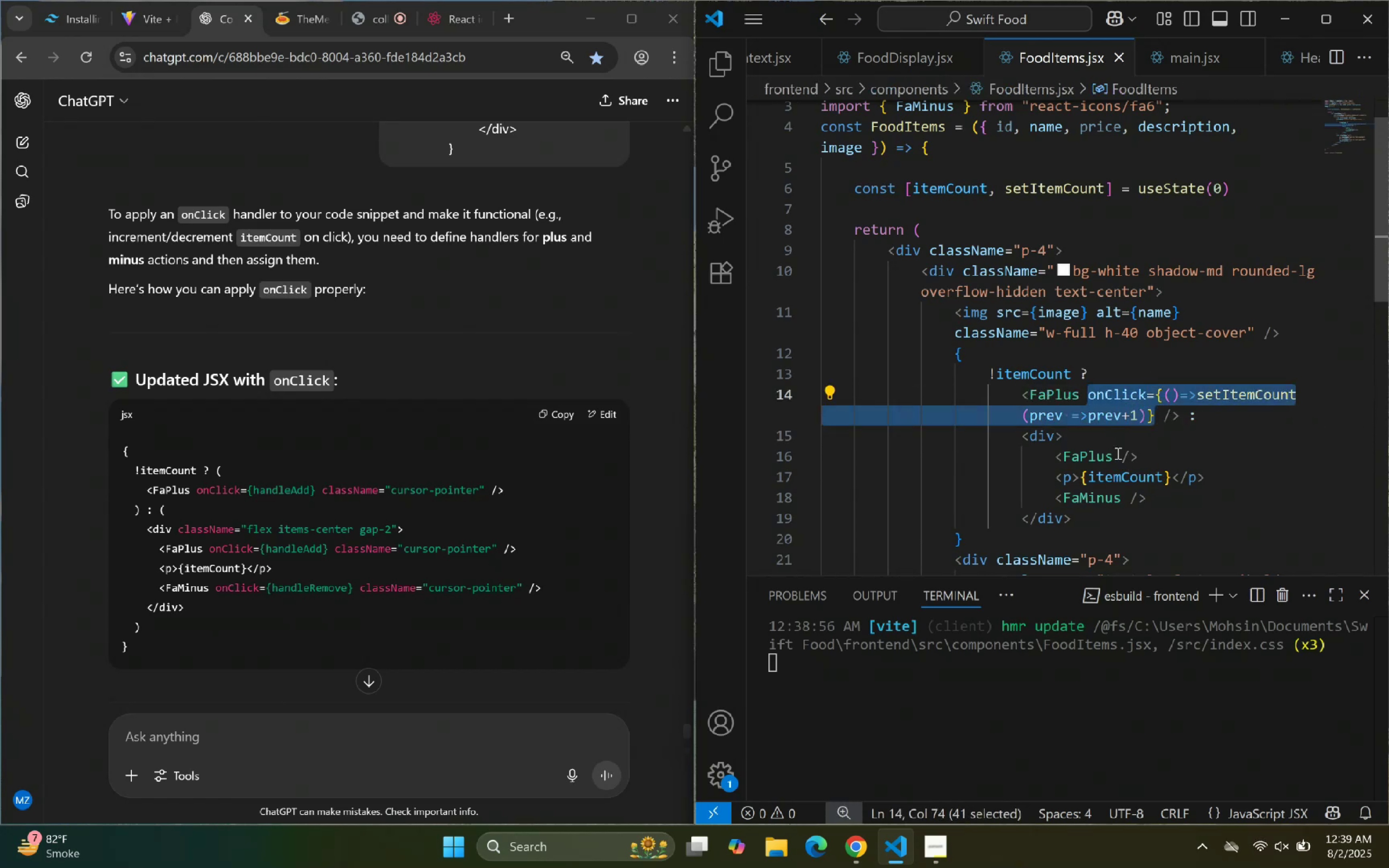 
left_click([1116, 452])
 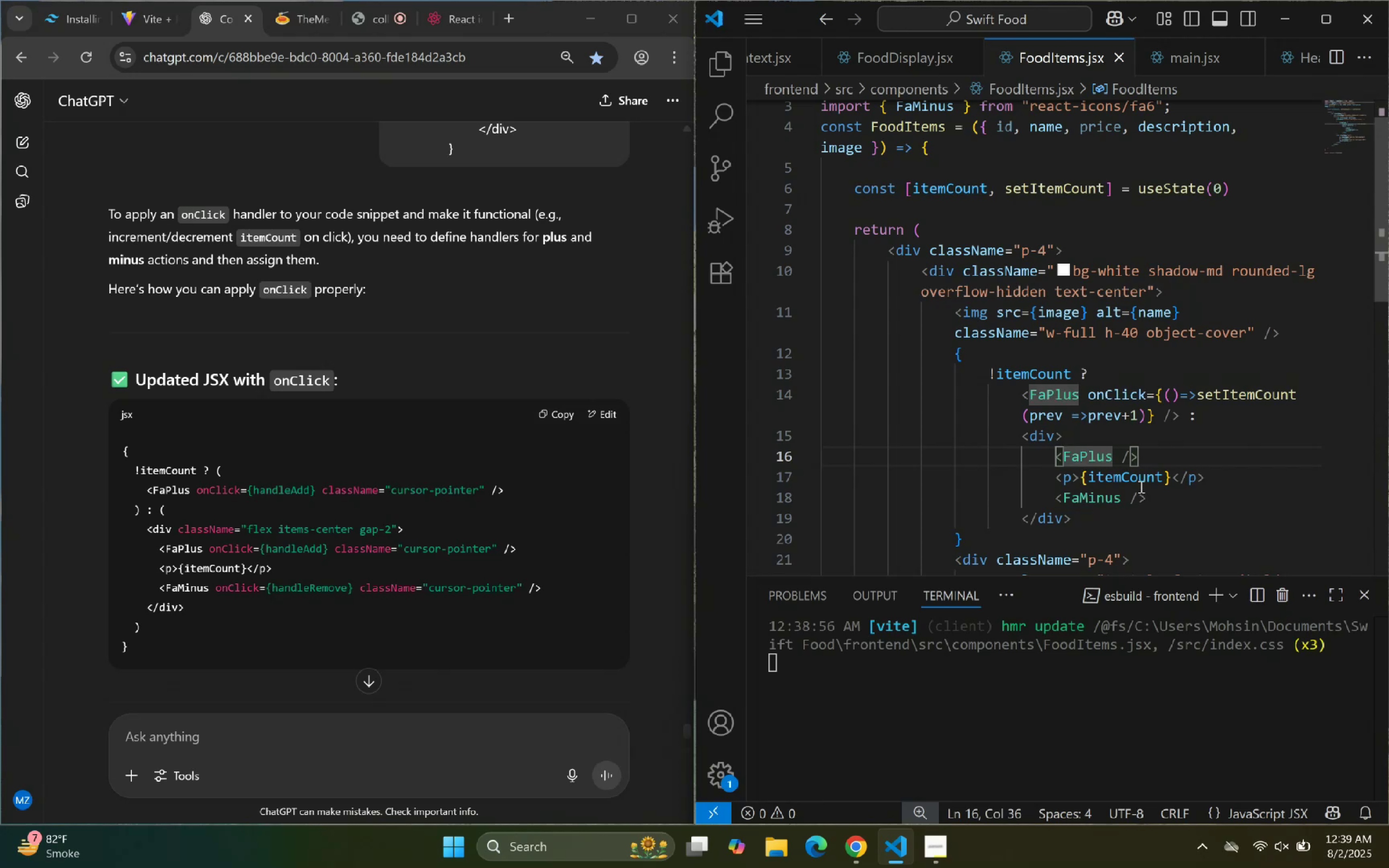 
key(Space)
 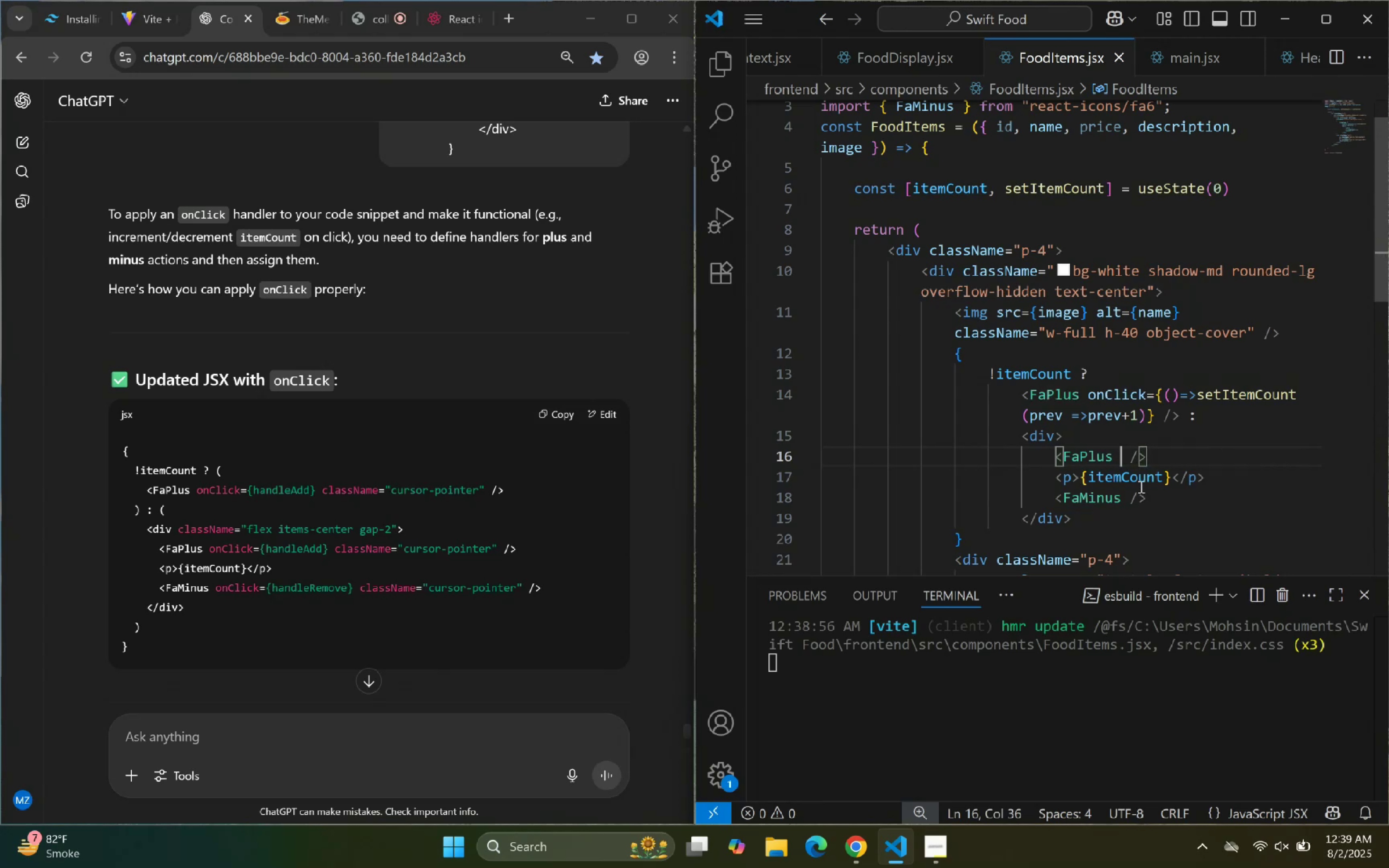 
key(Control+ControlLeft)
 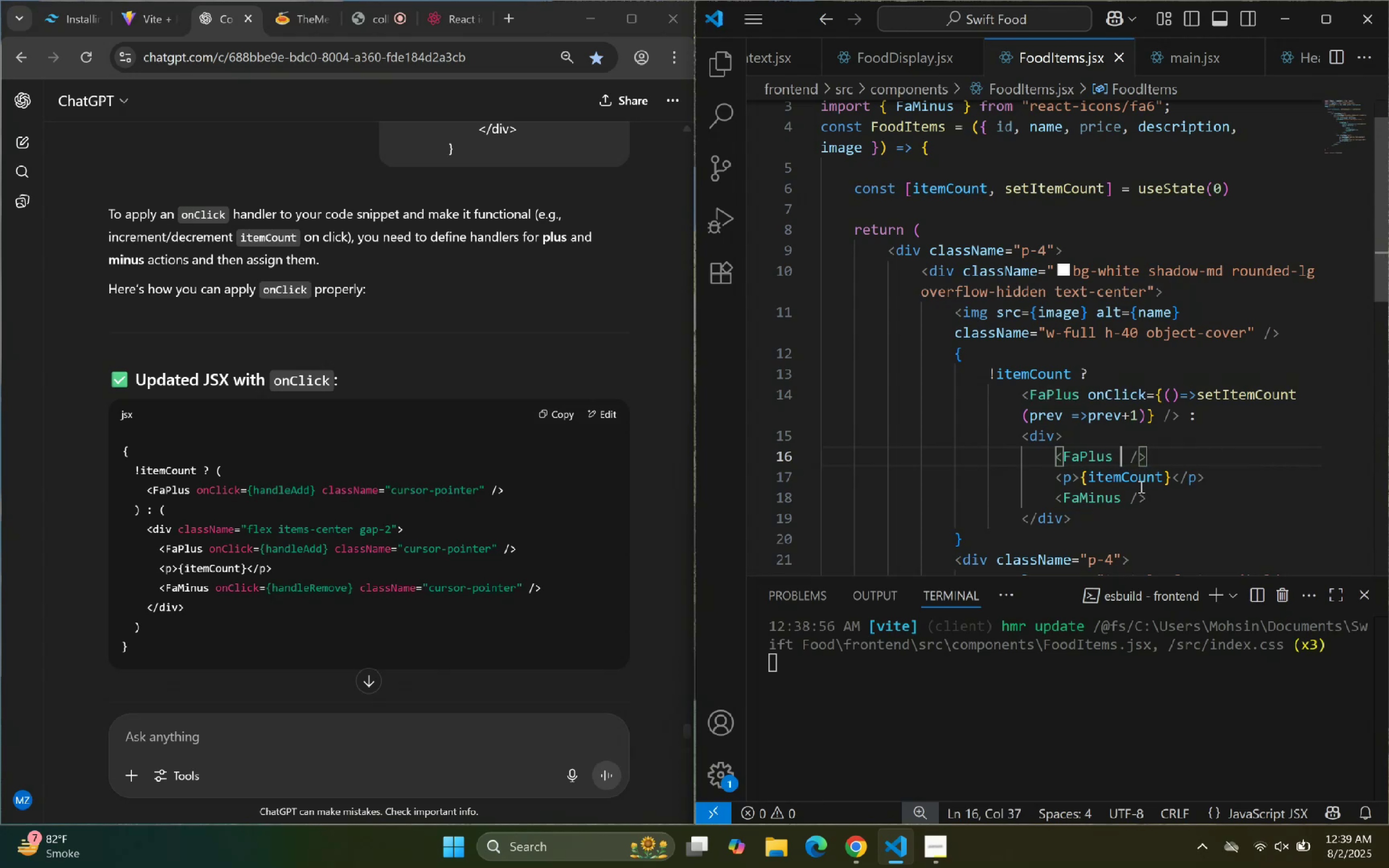 
key(Control+V)
 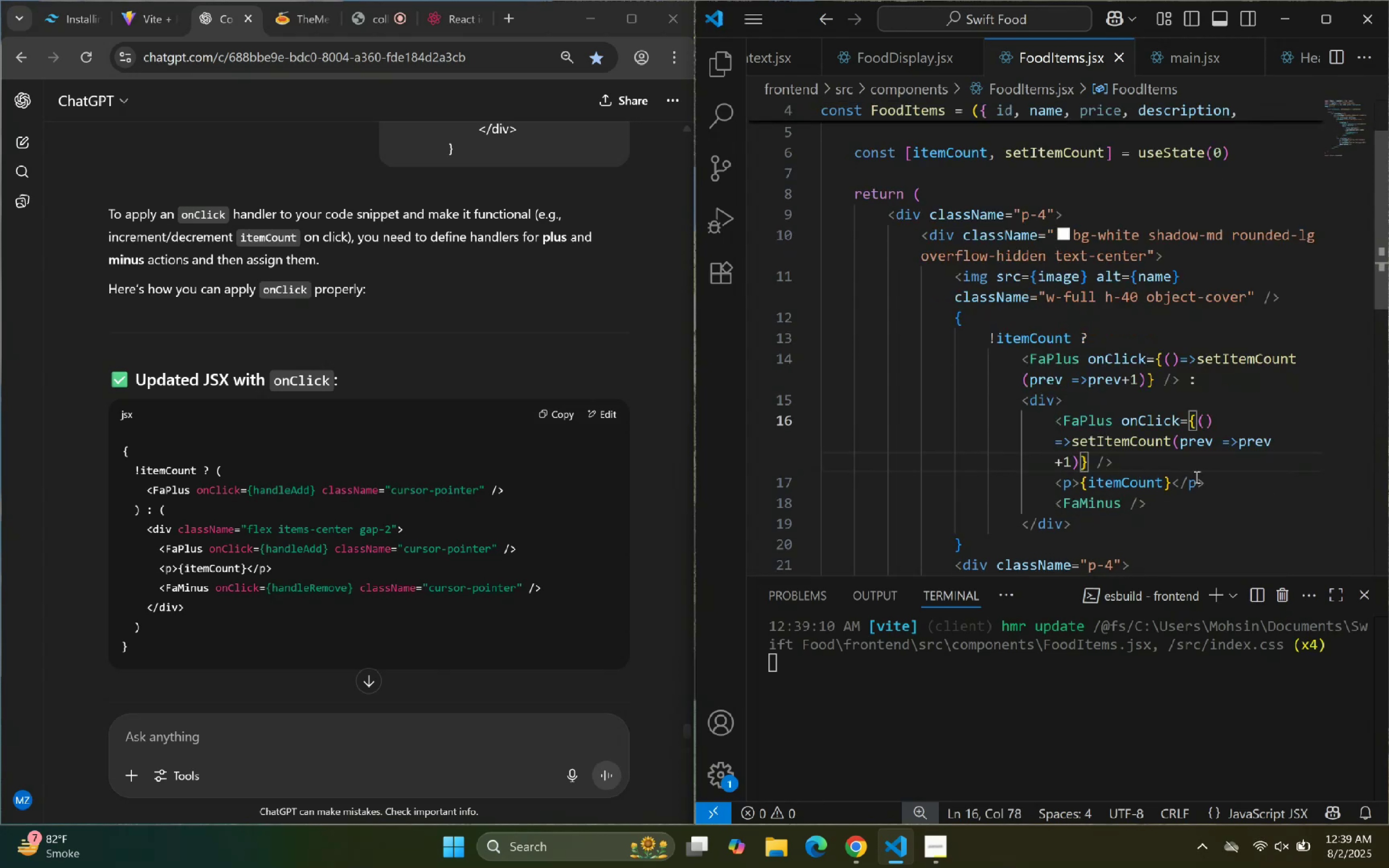 
wait(13.63)
 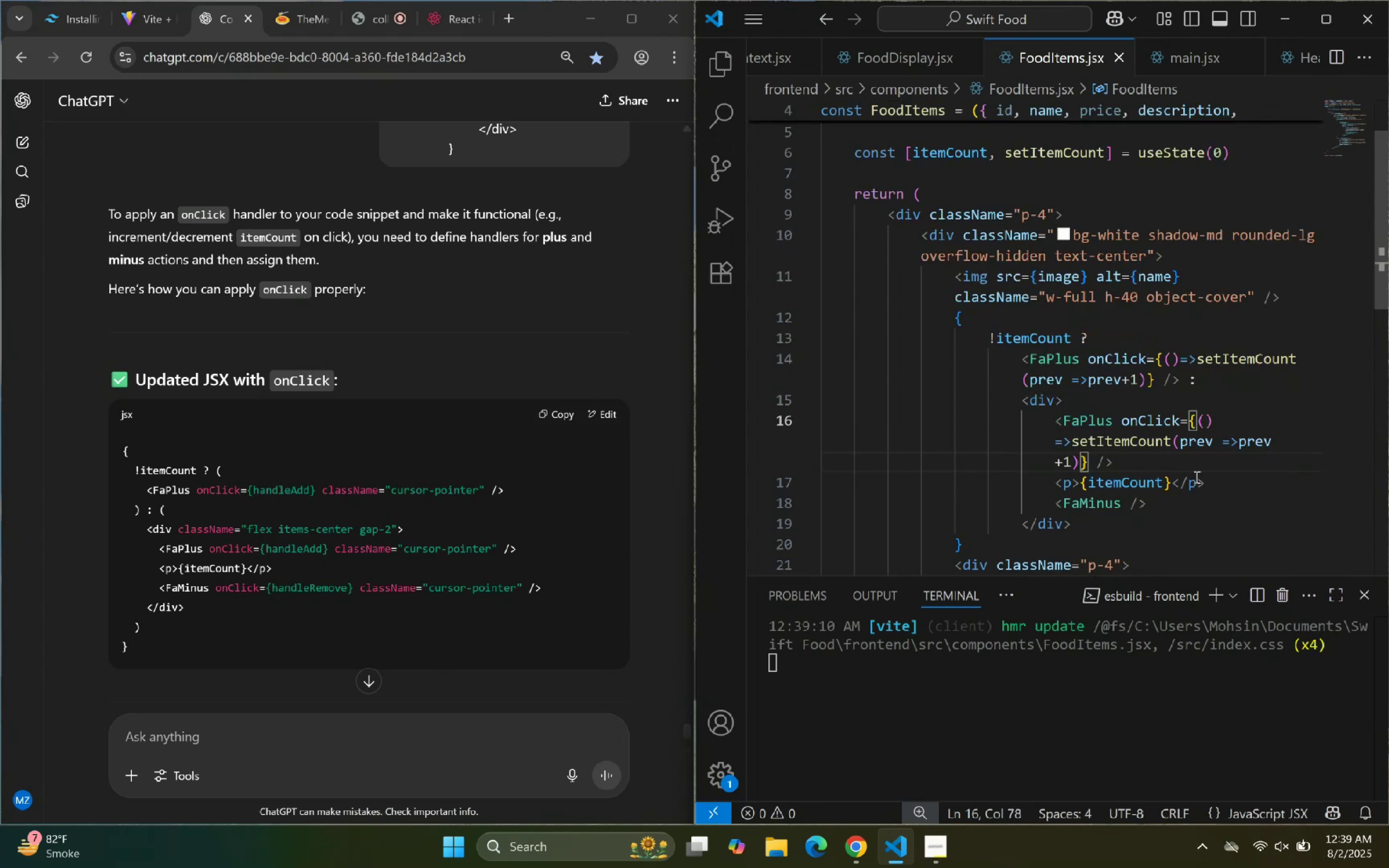 
left_click([1128, 503])
 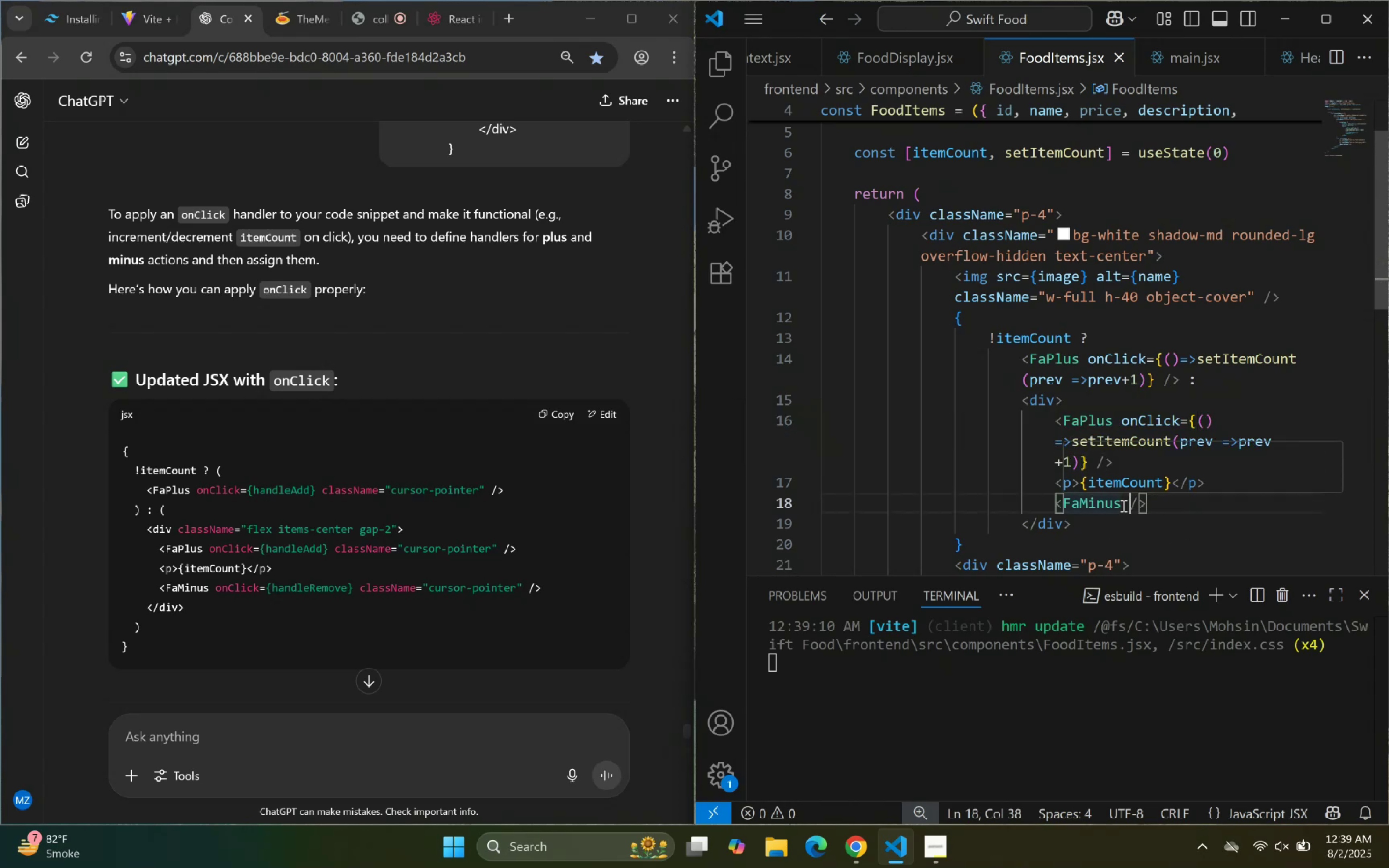 
key(Control+V)
 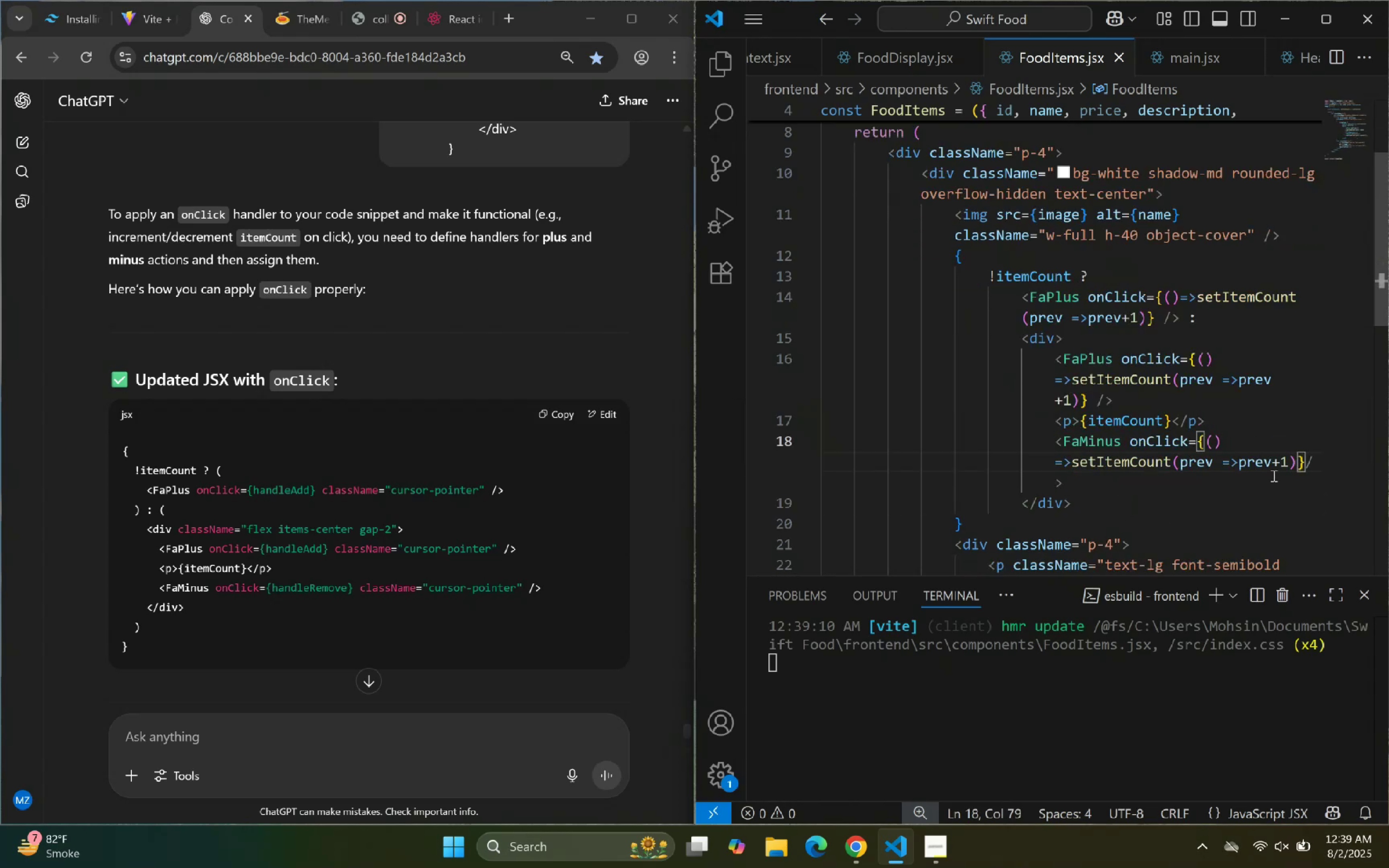 
left_click([1282, 463])
 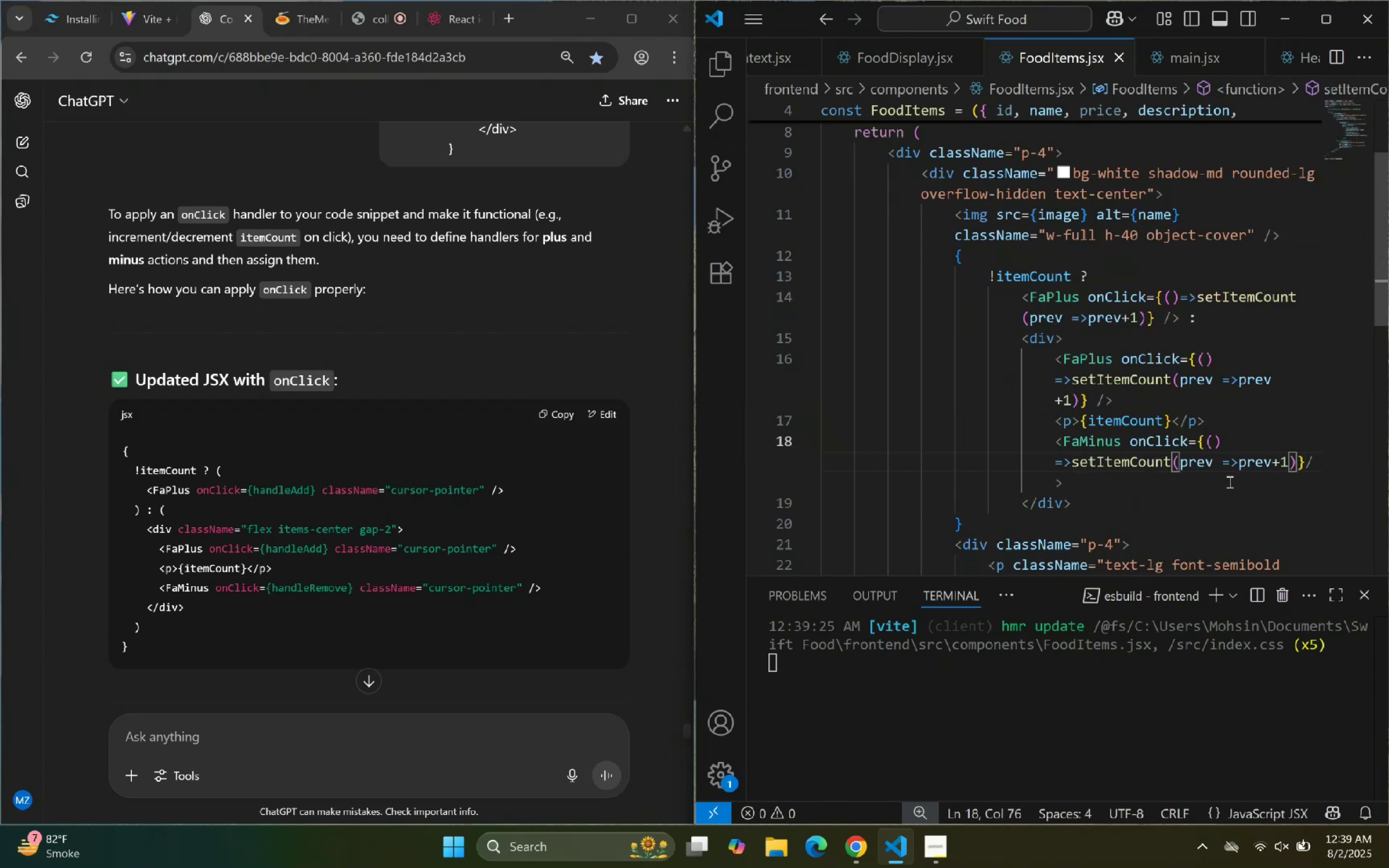 
key(Backspace)
 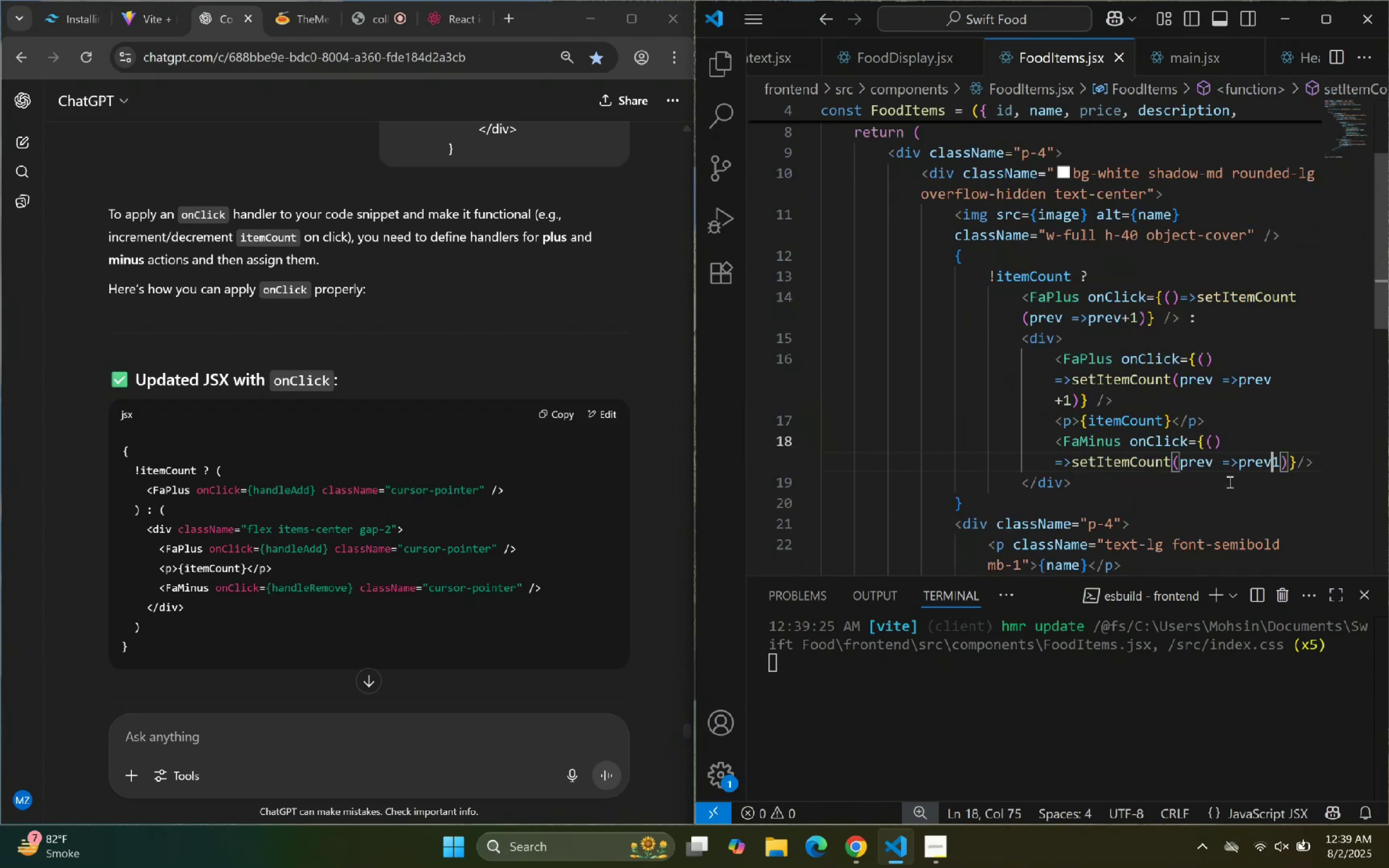 
key(Minus)
 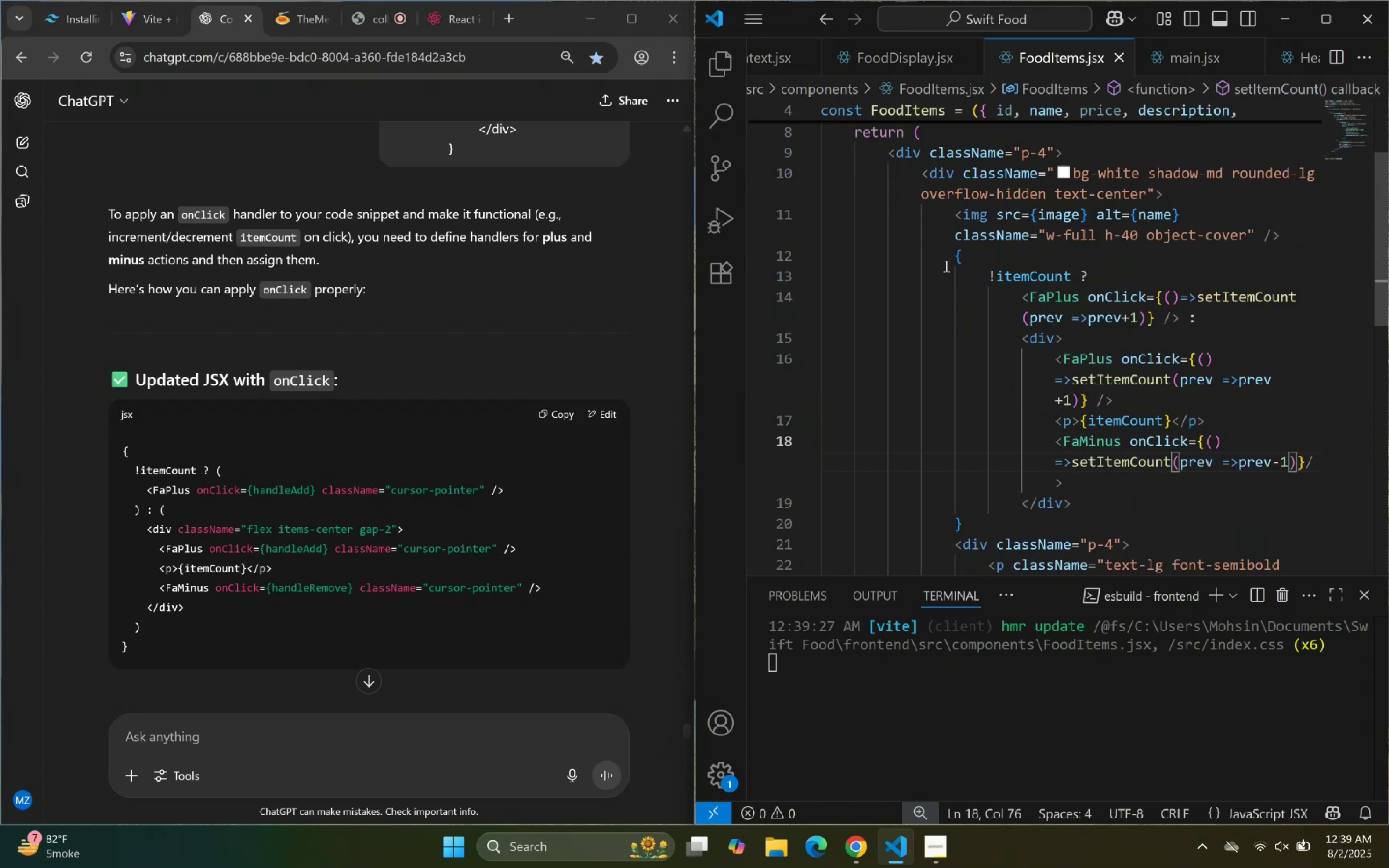 
left_click_drag(start_coordinate=[954, 257], to_coordinate=[987, 520])
 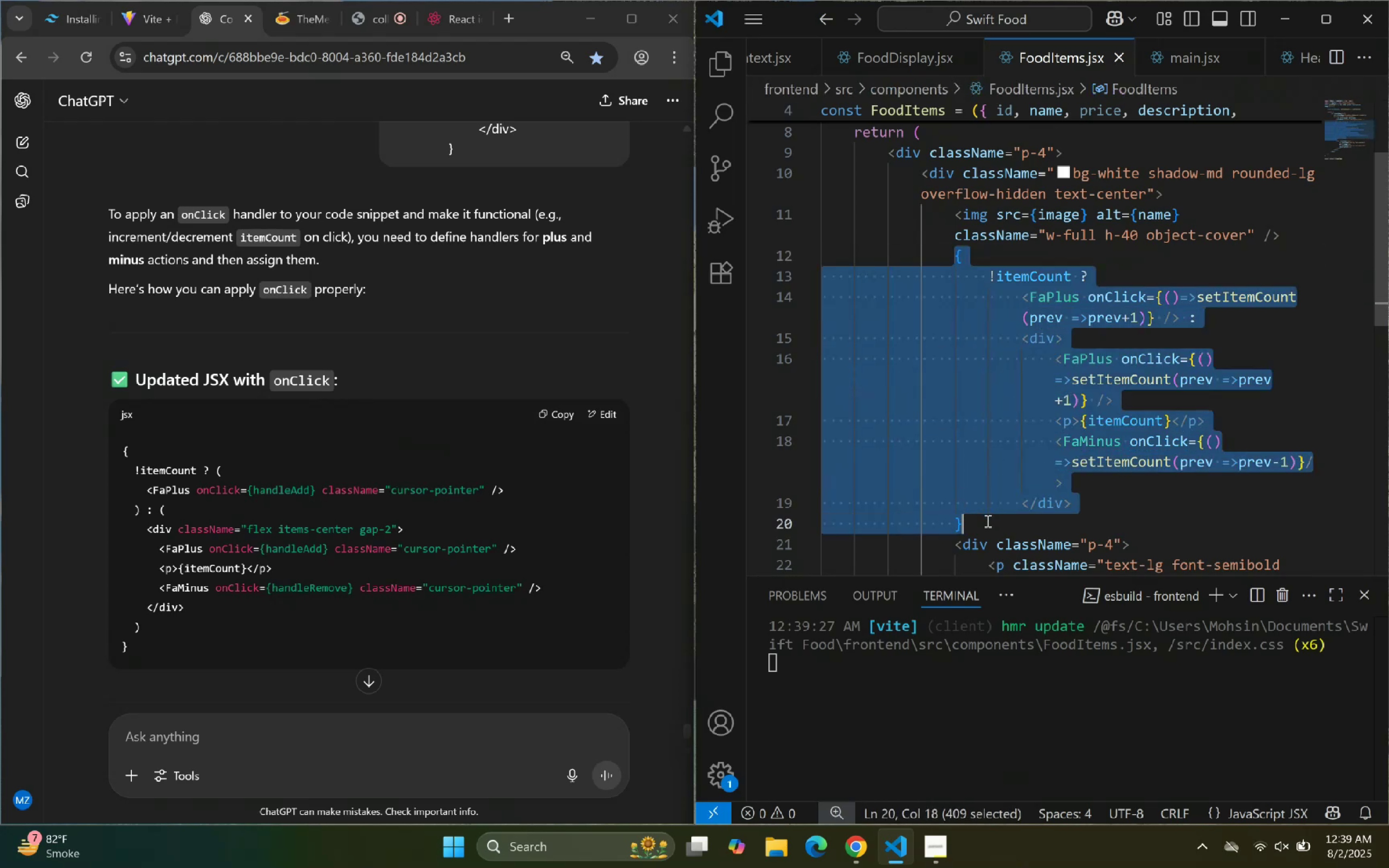 
key(Control+C)
 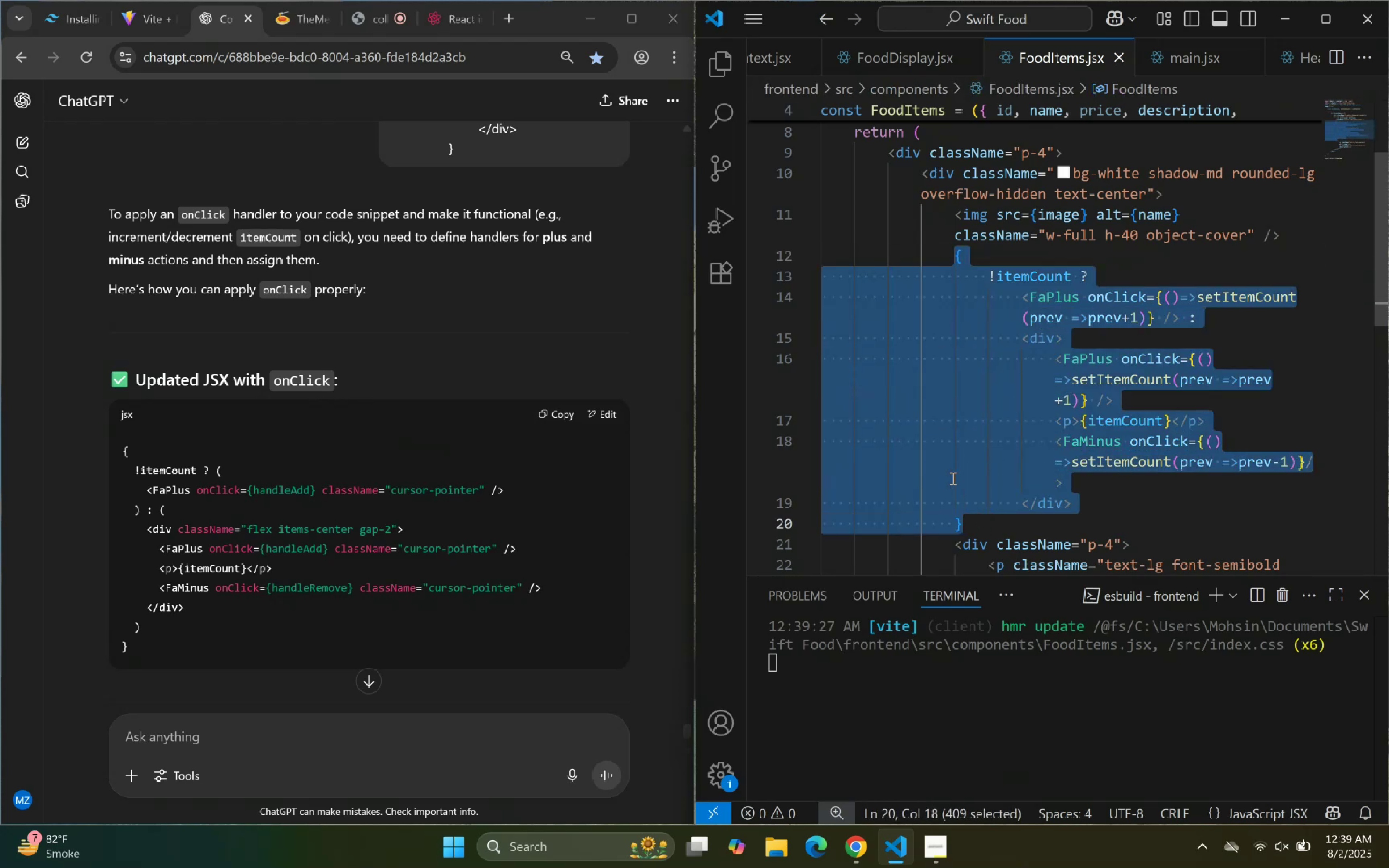 
key(Control+C)
 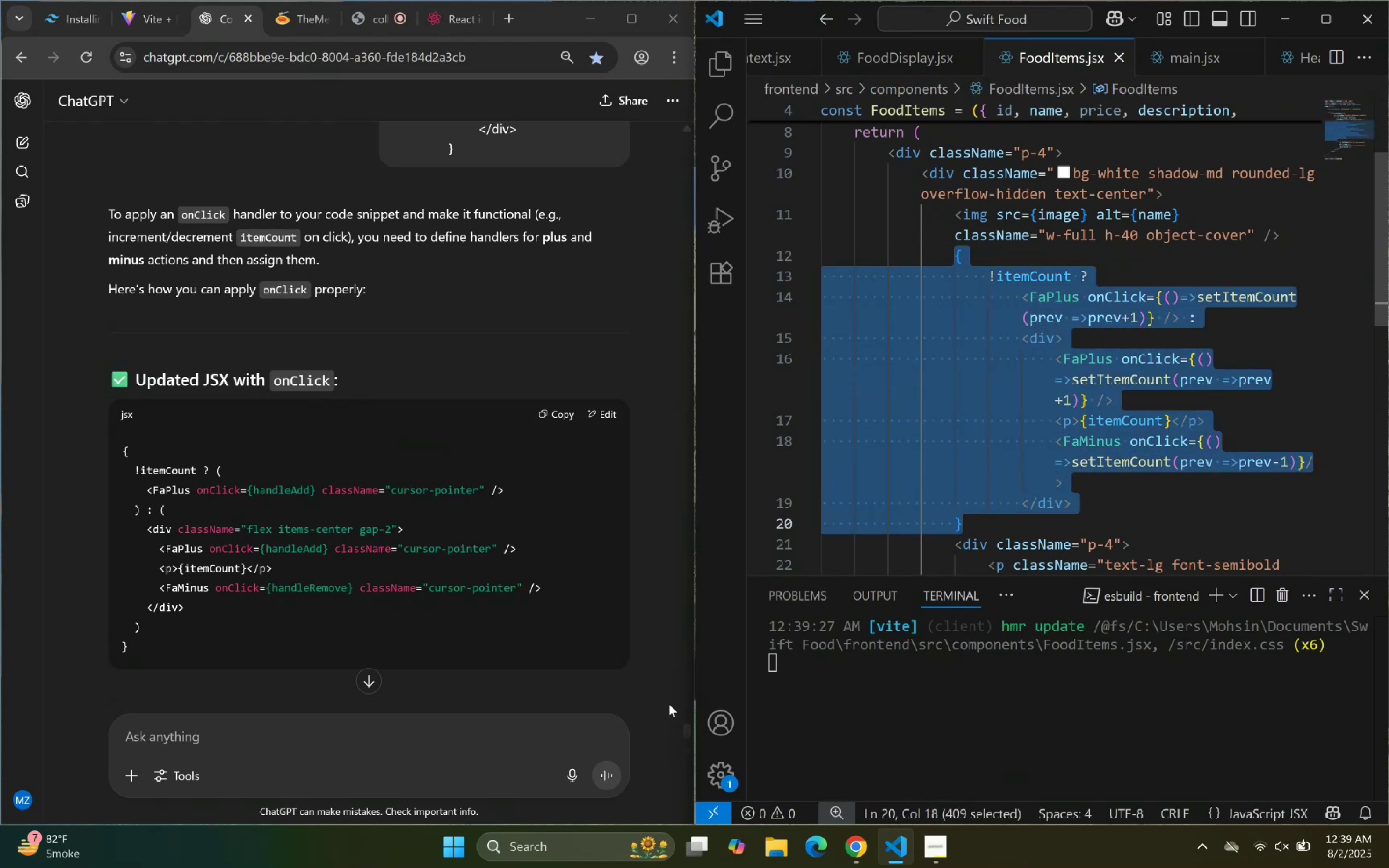 
key(Control+C)
 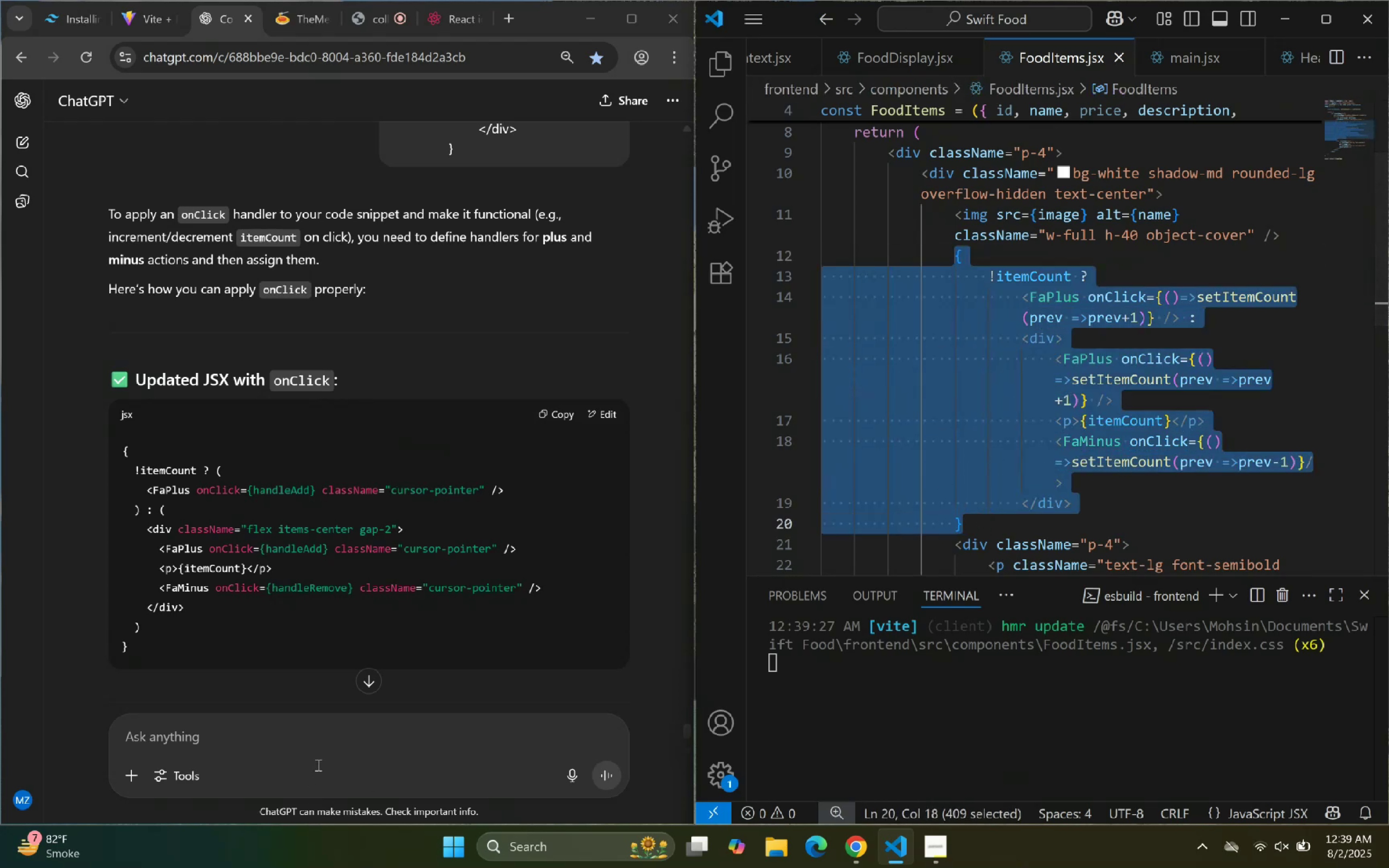 
left_click([321, 749])
 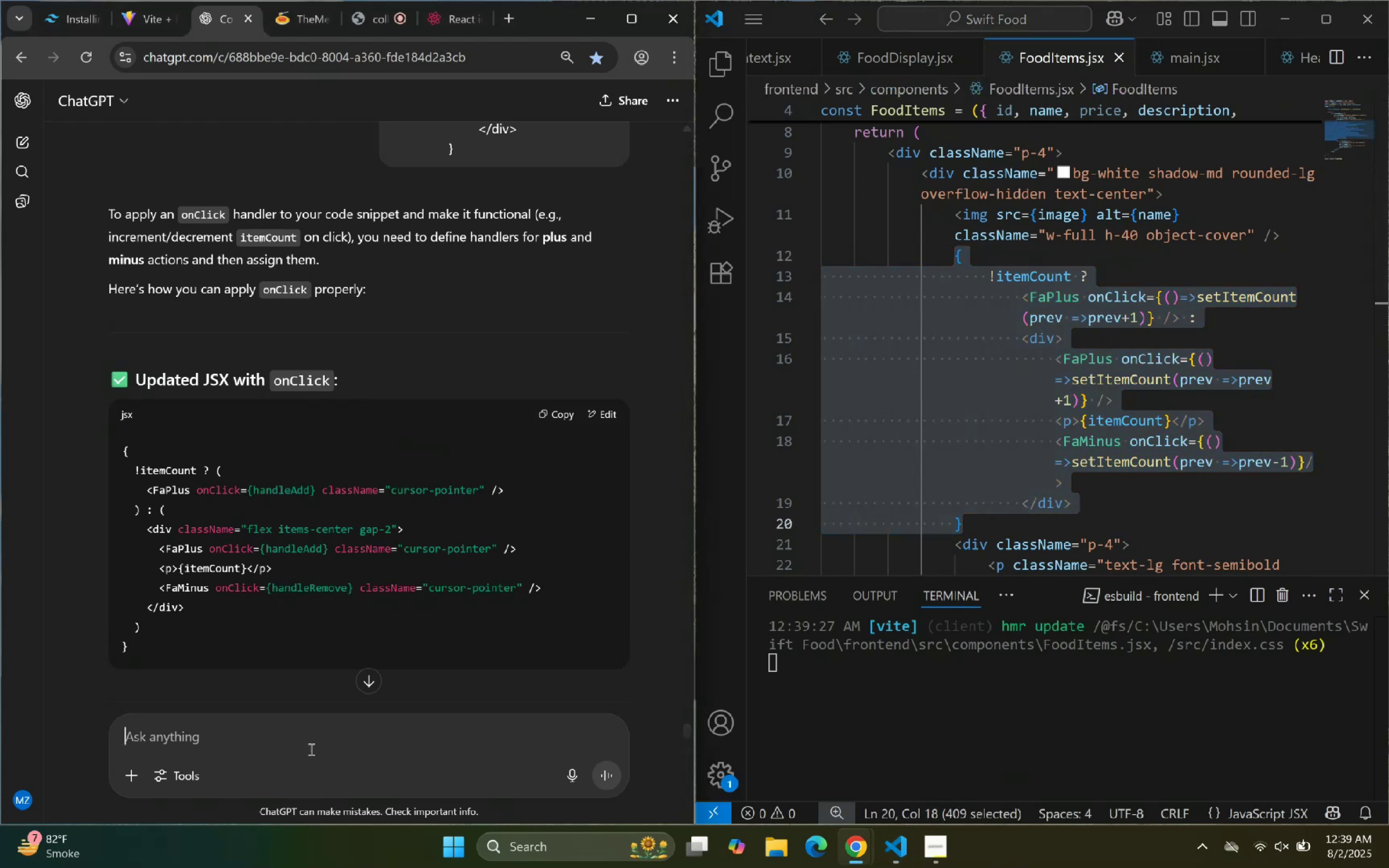 
key(Control+ControlLeft)
 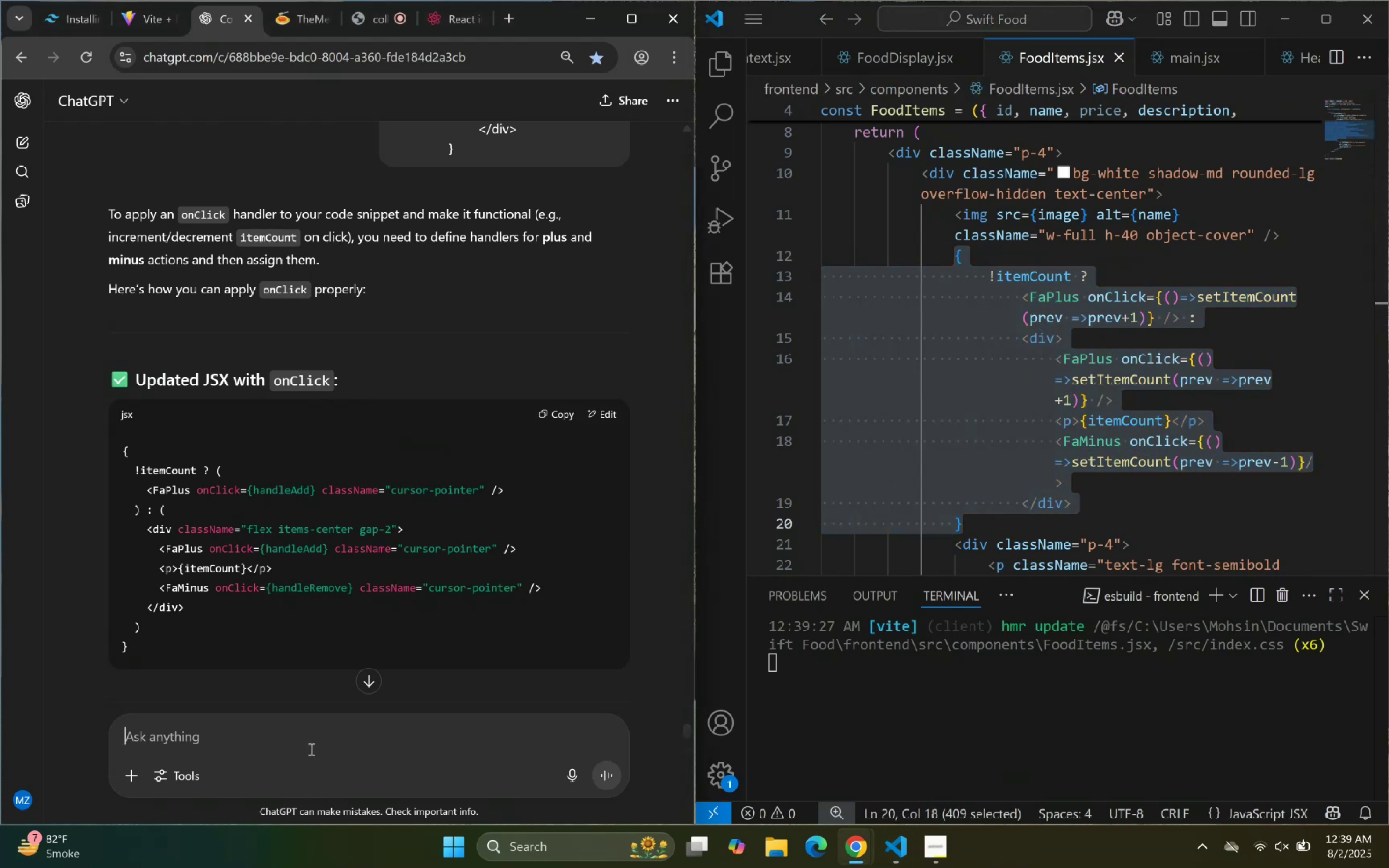 
key(Control+V)
 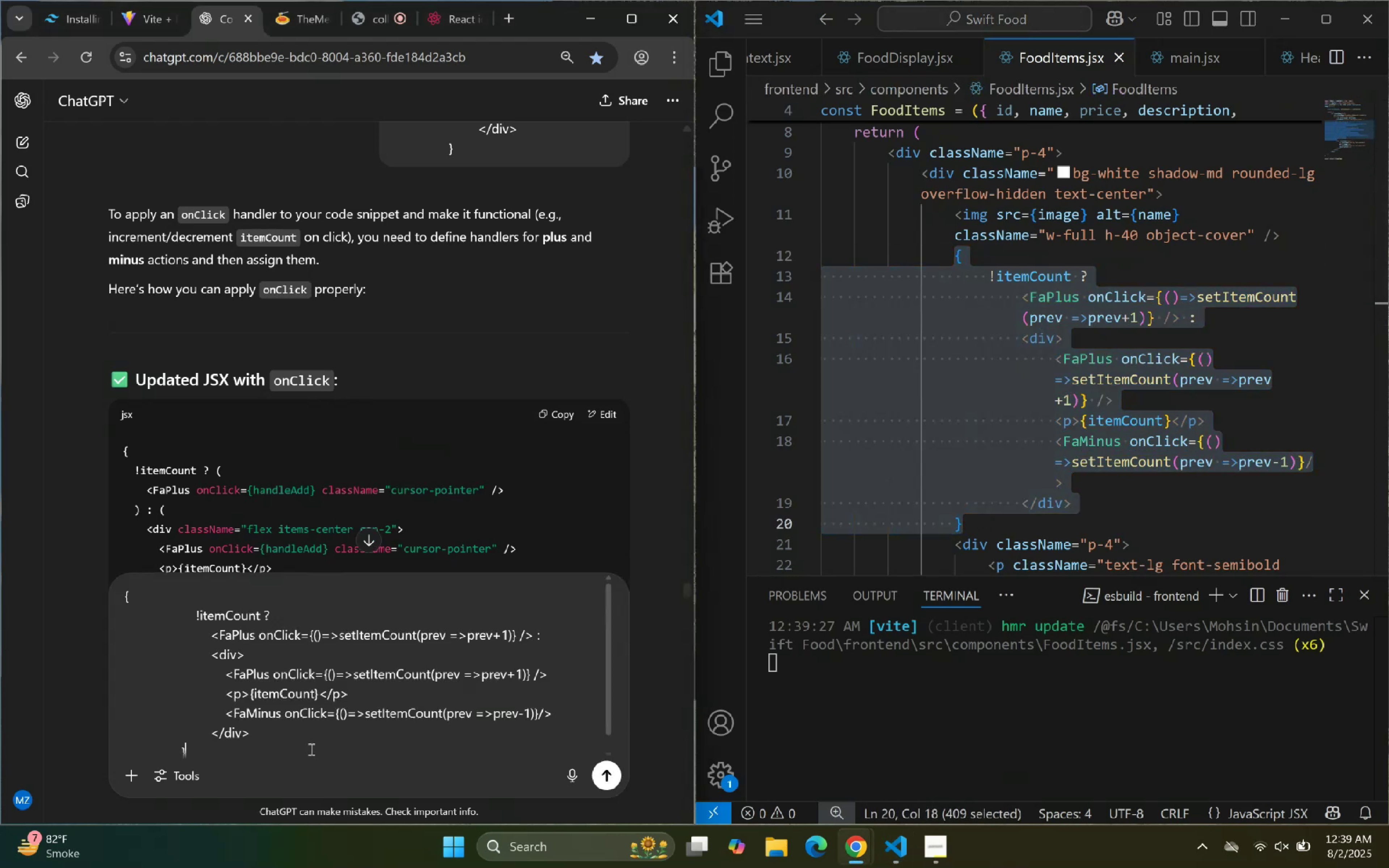 
key(Enter)
 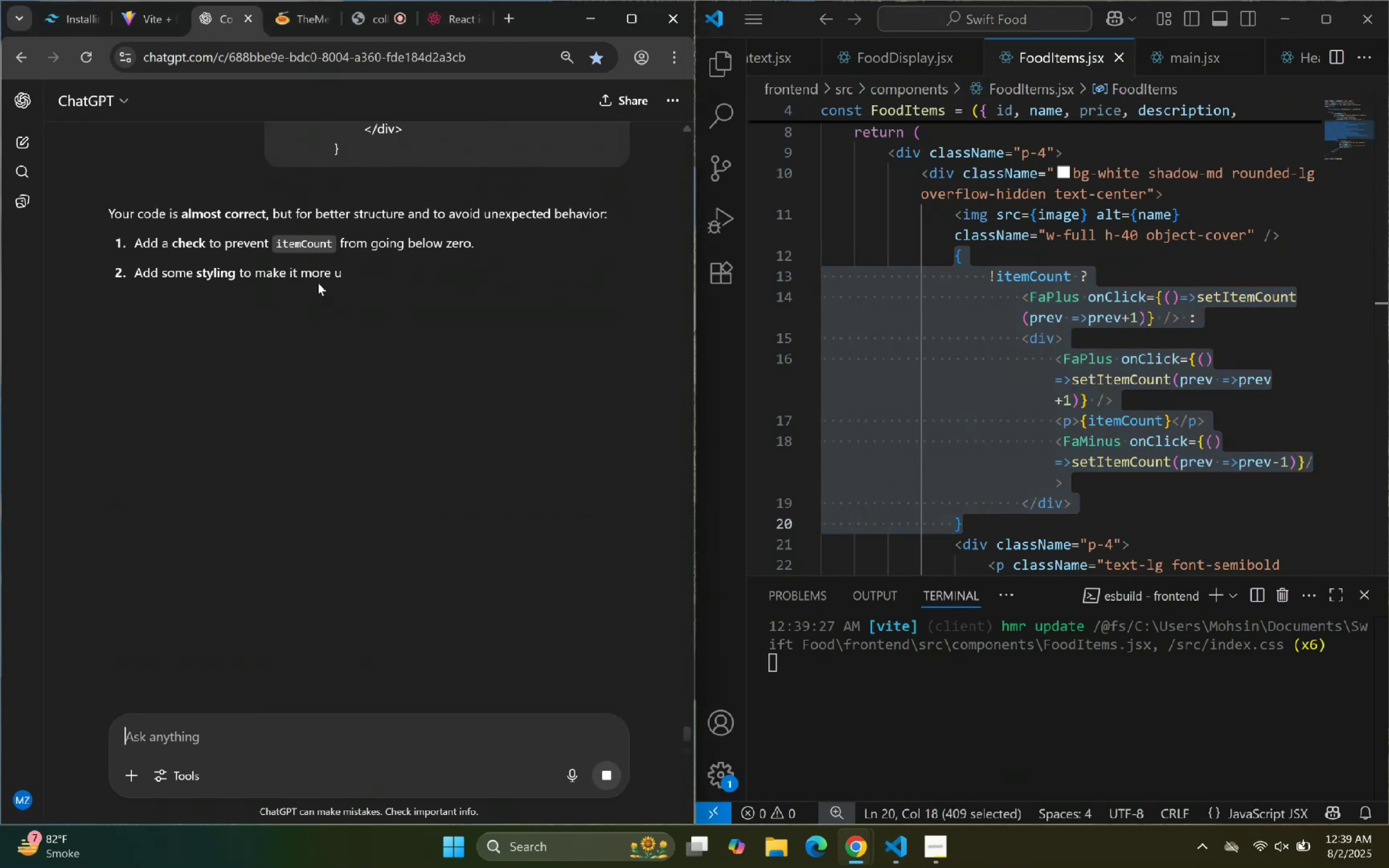 
wait(5.13)
 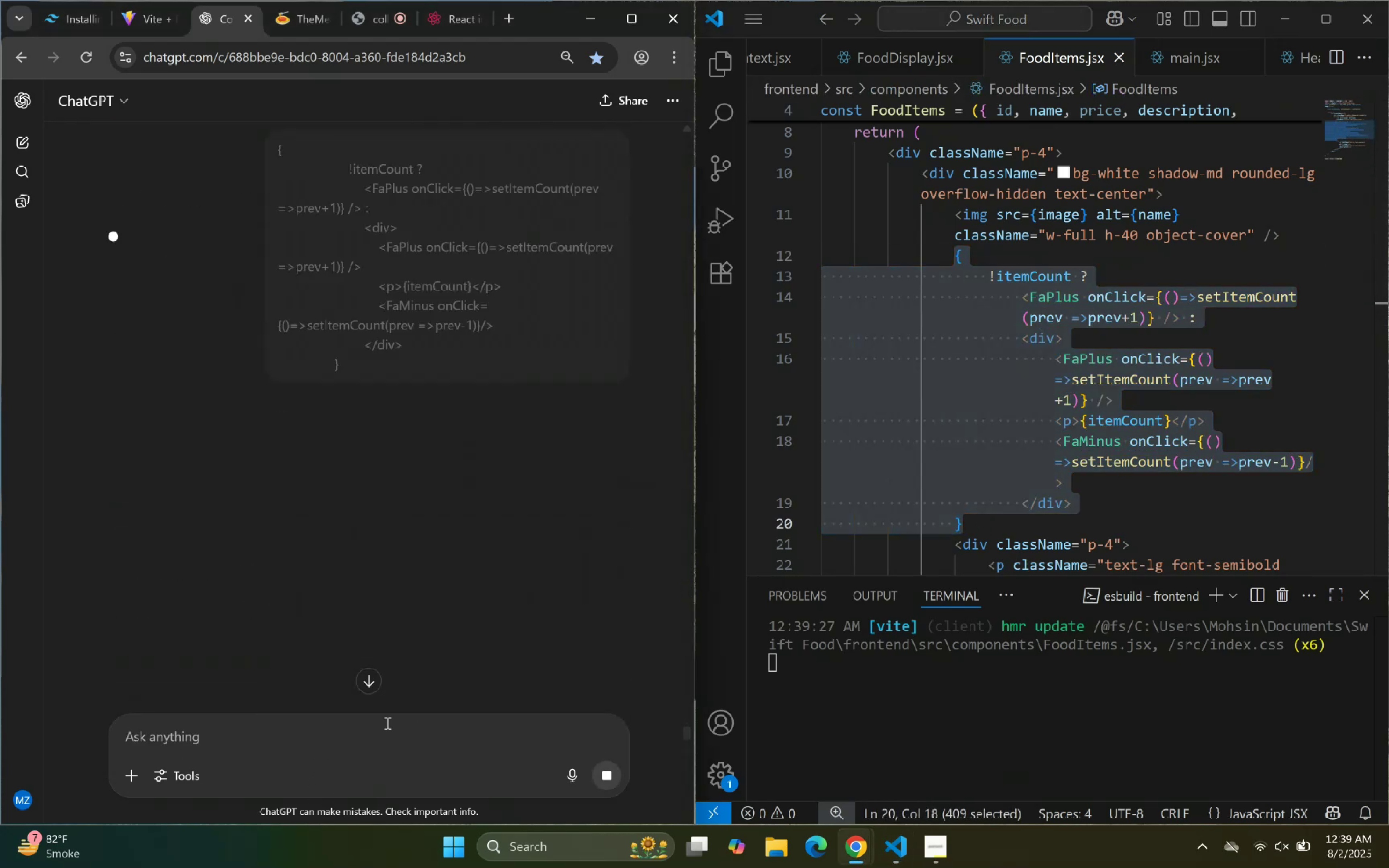 
scroll: coordinate [307, 342], scroll_direction: down, amount: 4.0
 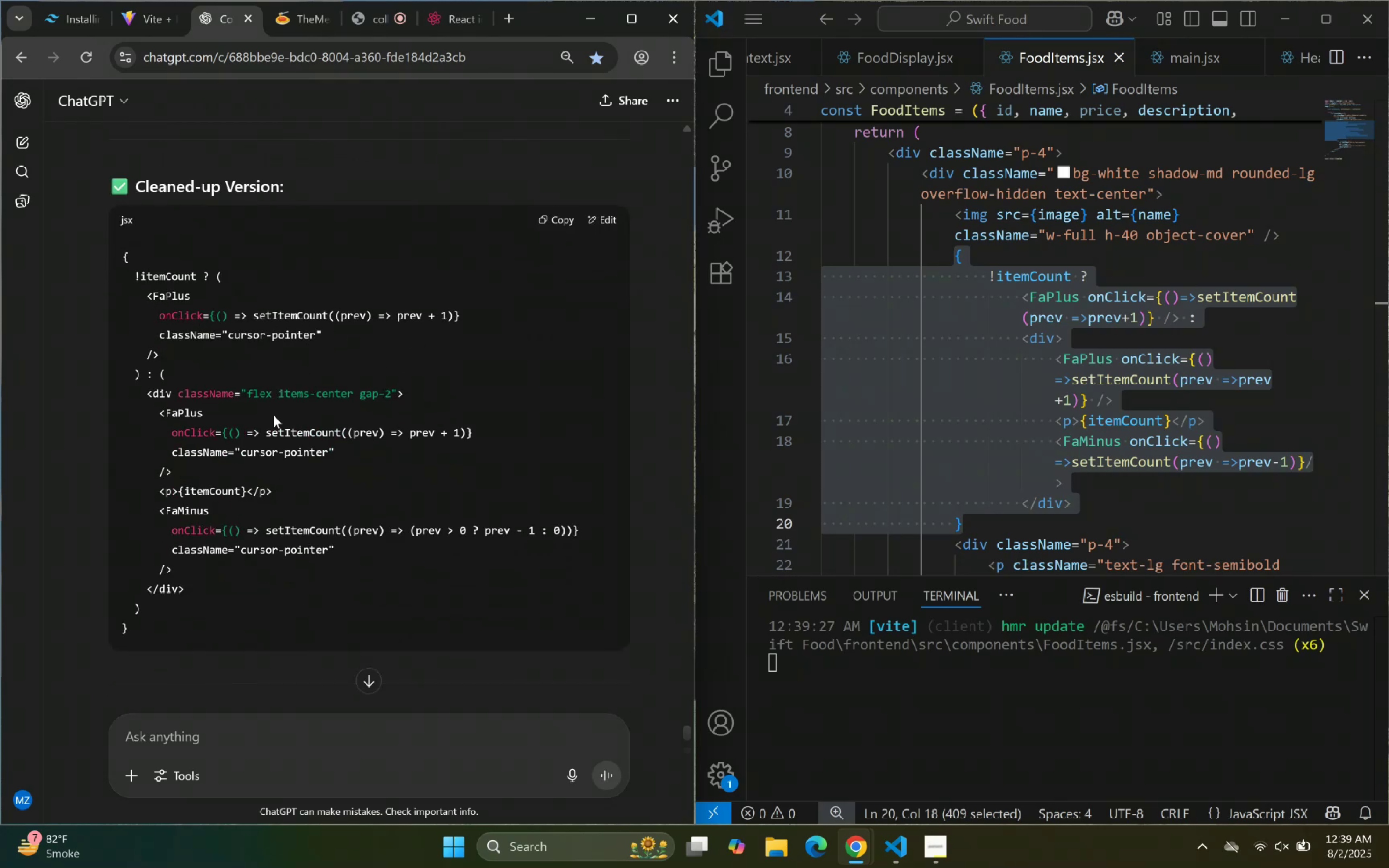 
wait(6.7)
 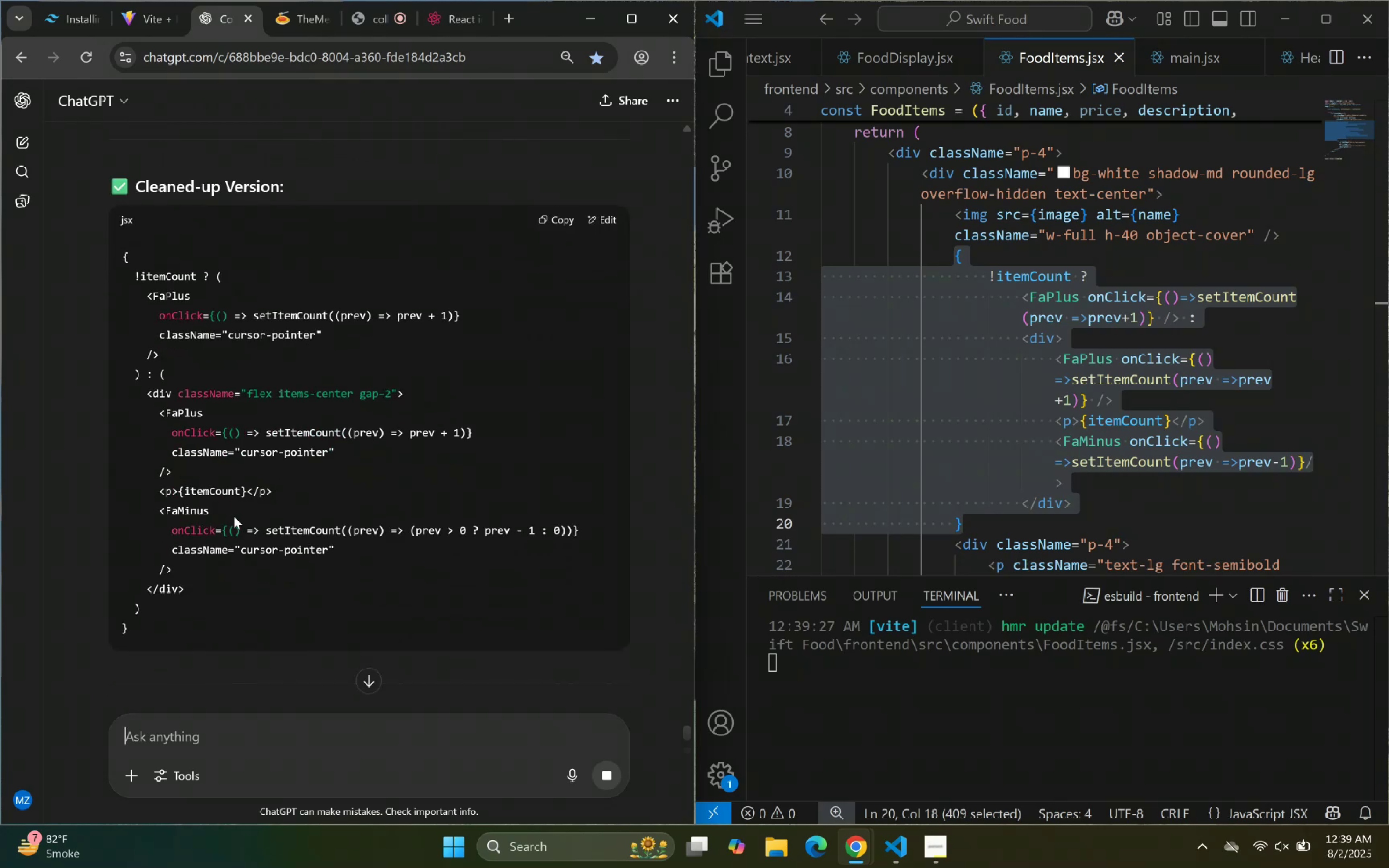 
left_click([549, 225])
 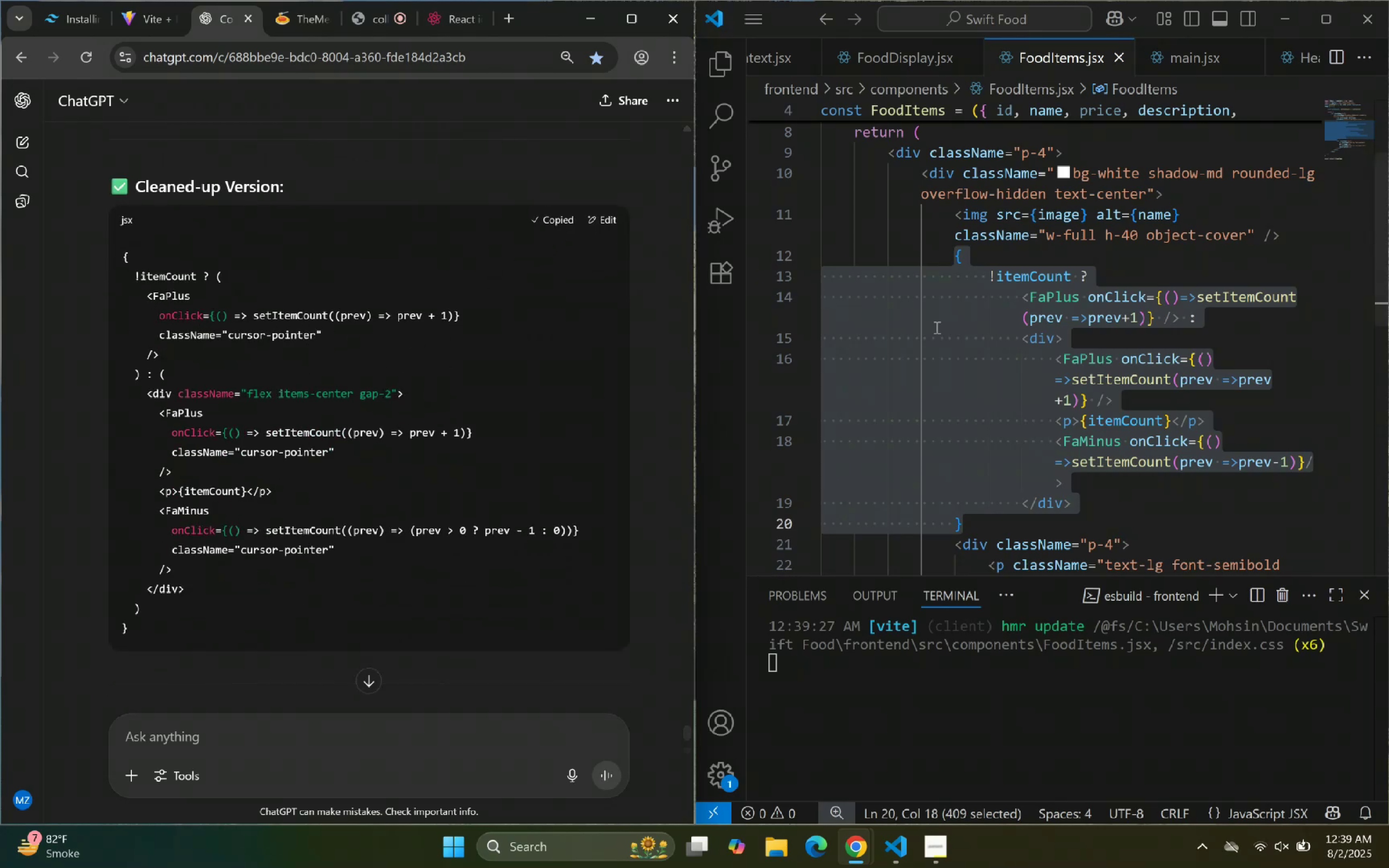 
left_click([1014, 360])
 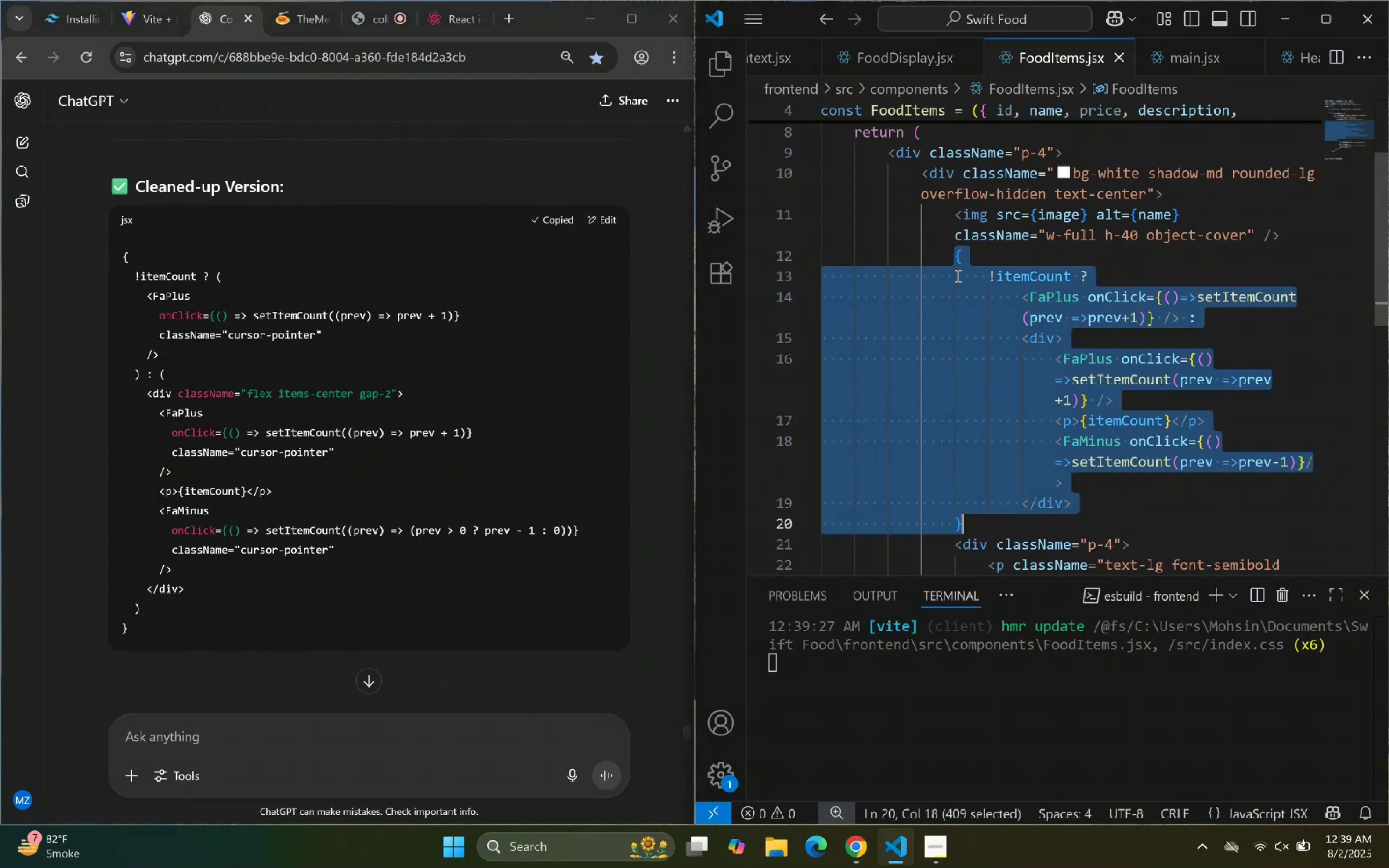 
left_click([950, 267])
 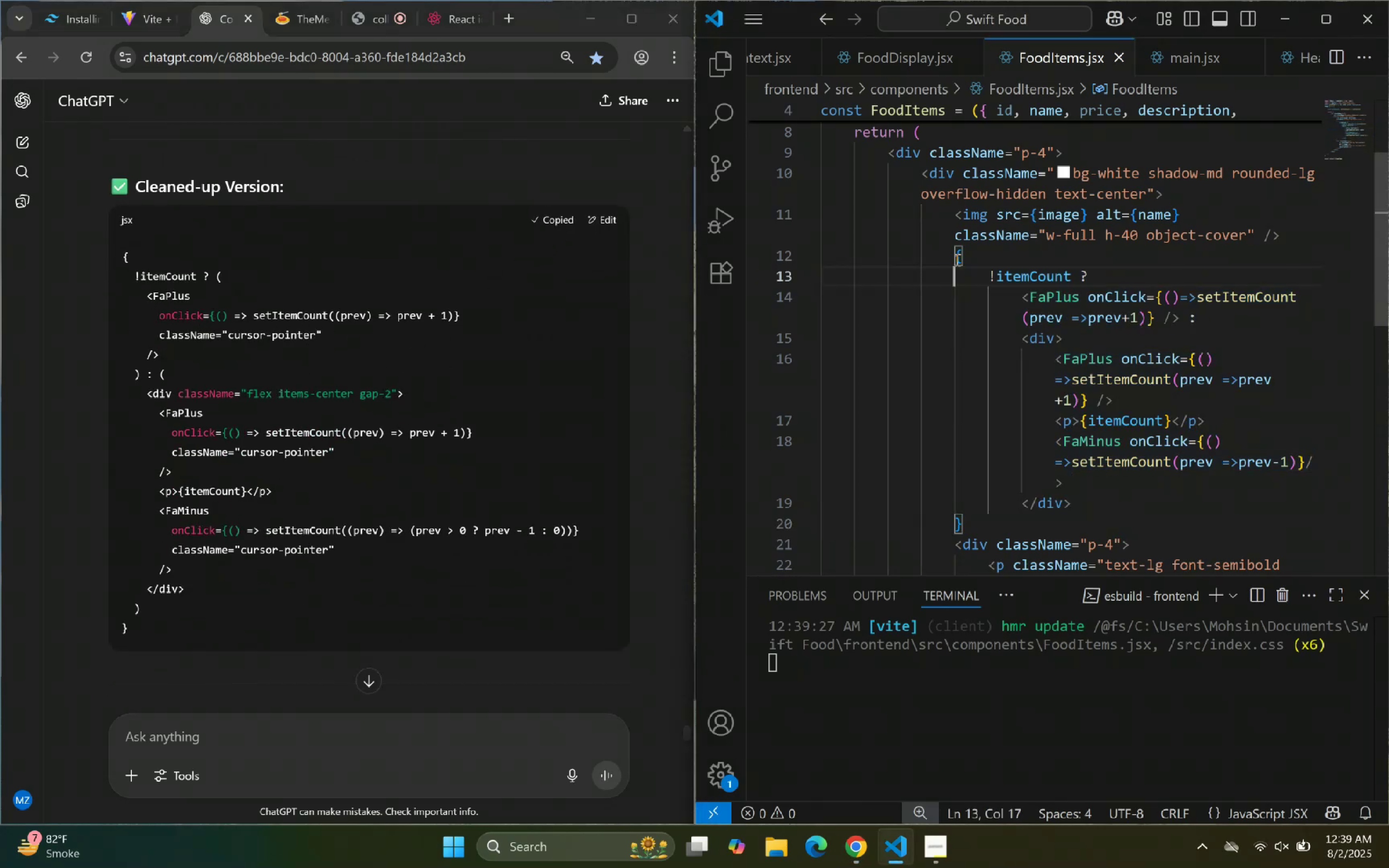 
left_click_drag(start_coordinate=[955, 256], to_coordinate=[981, 520])
 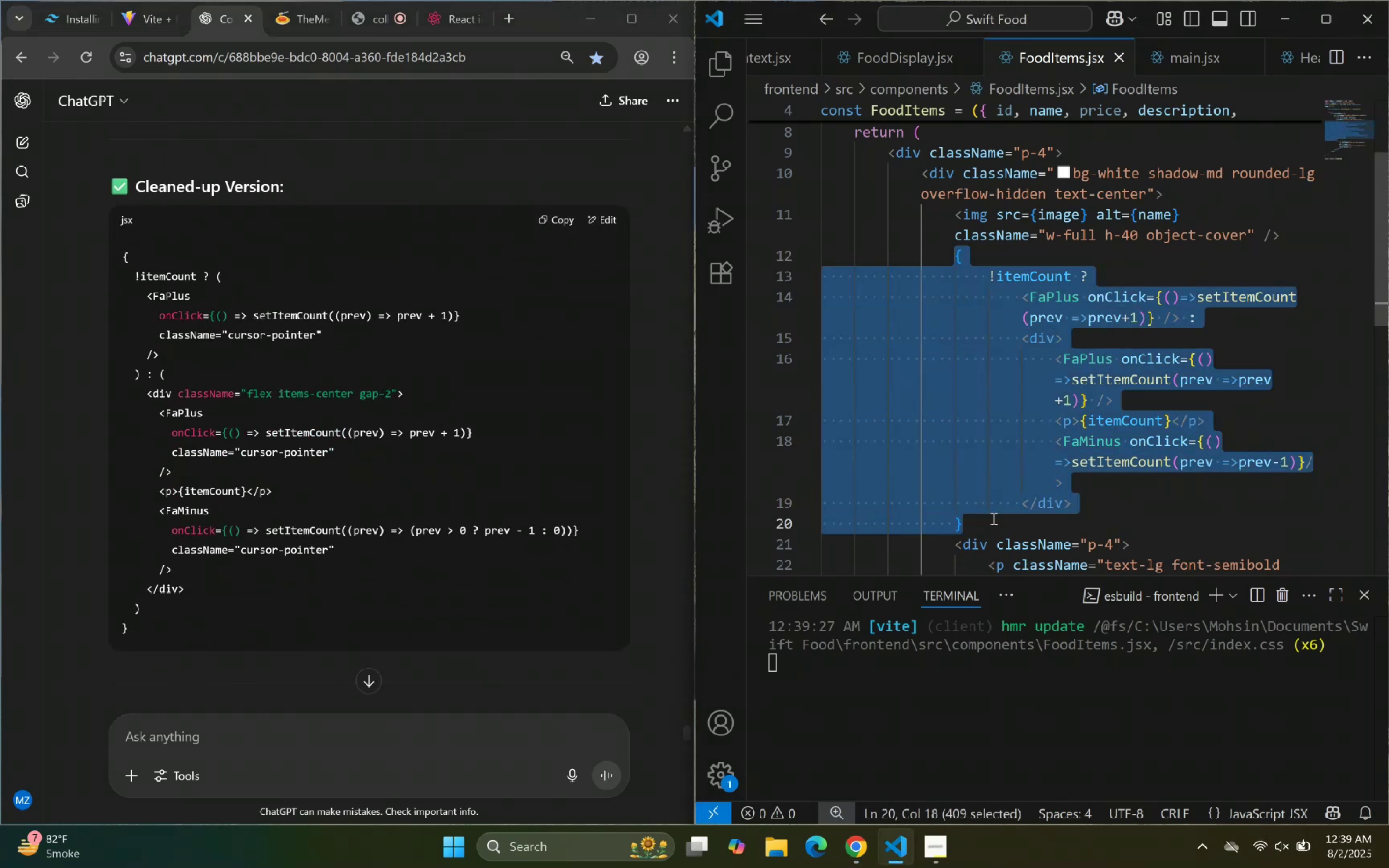 
key(Backspace)
 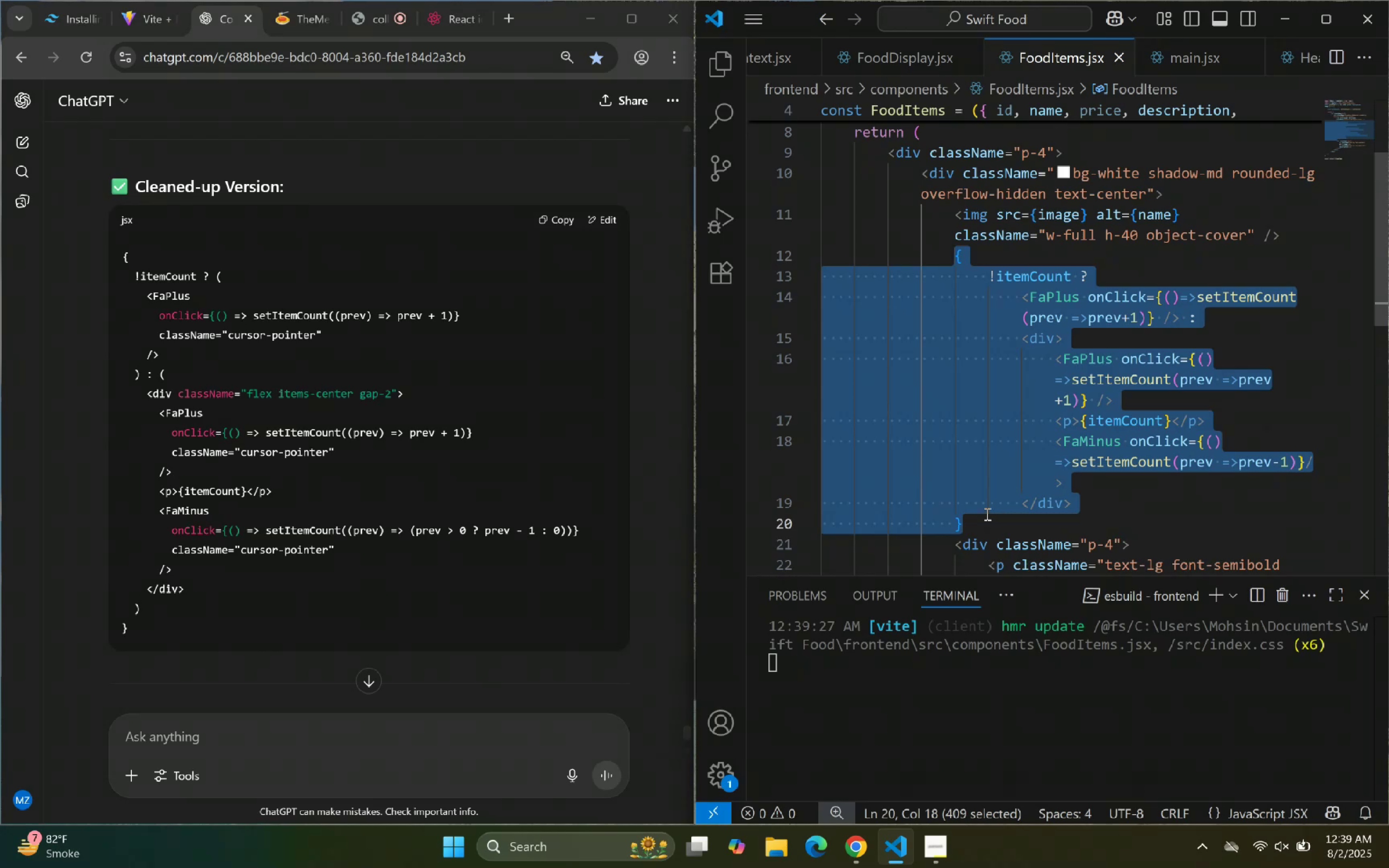 
key(Control+ControlLeft)
 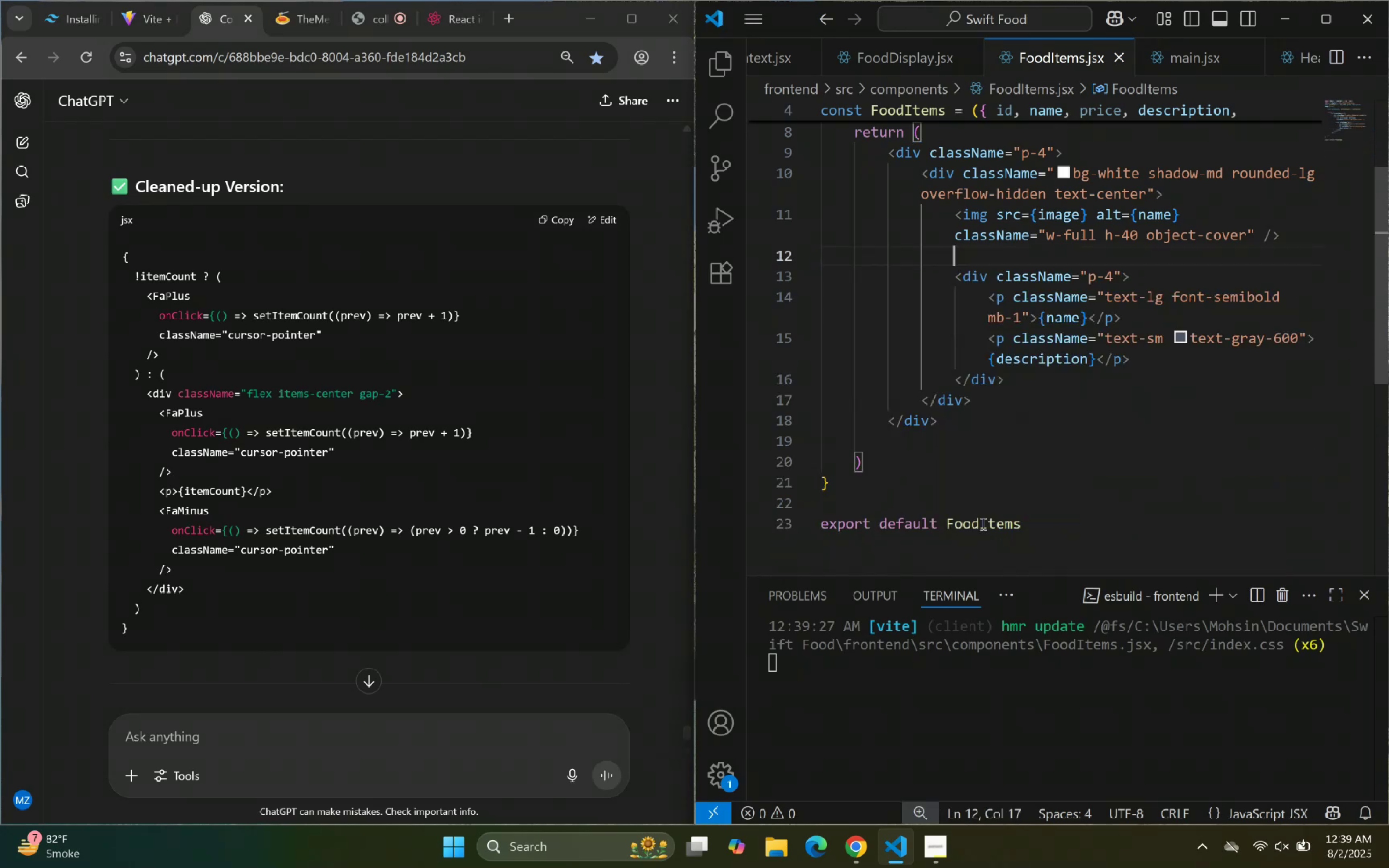 
key(Control+V)
 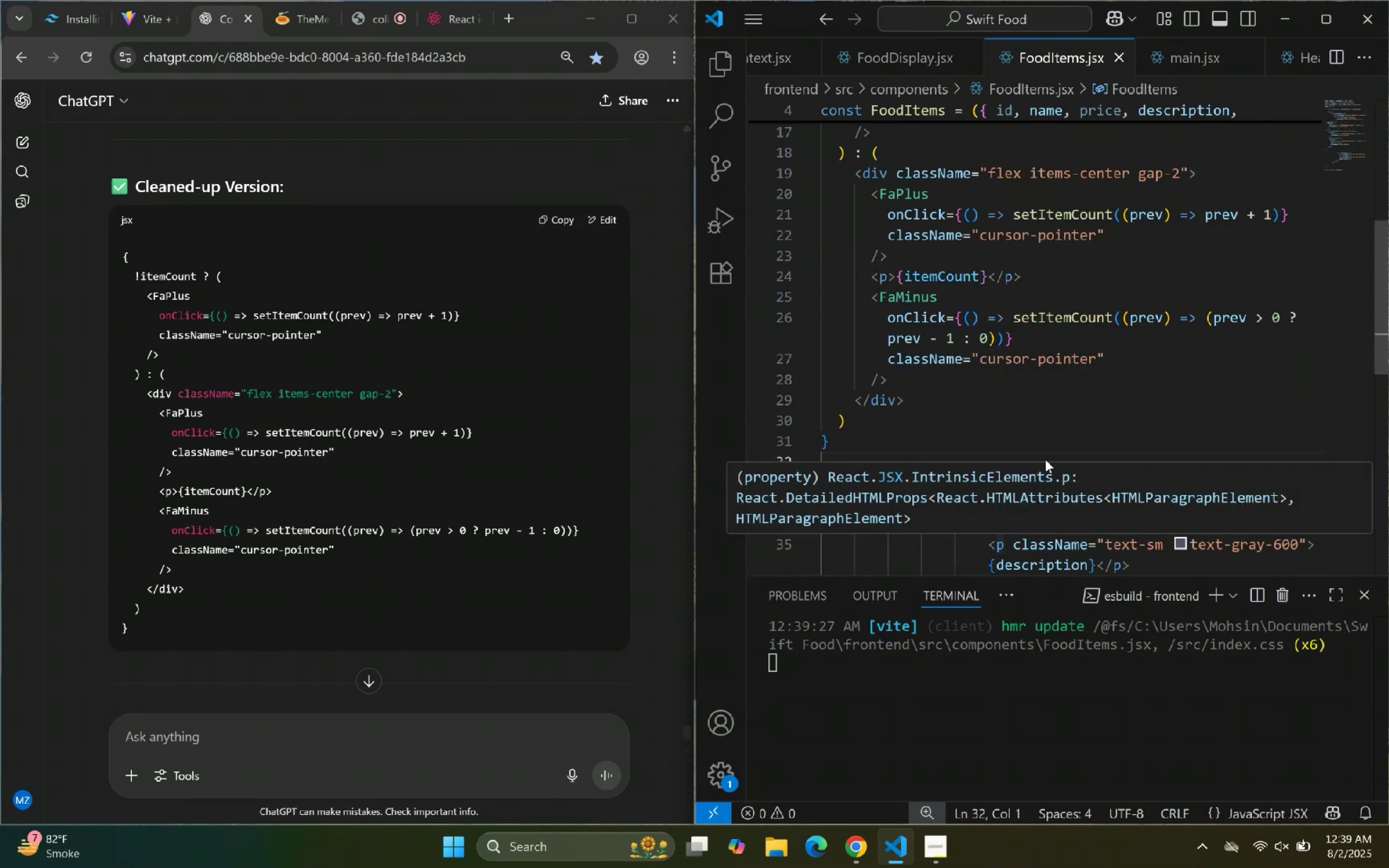 
right_click([1058, 378])
 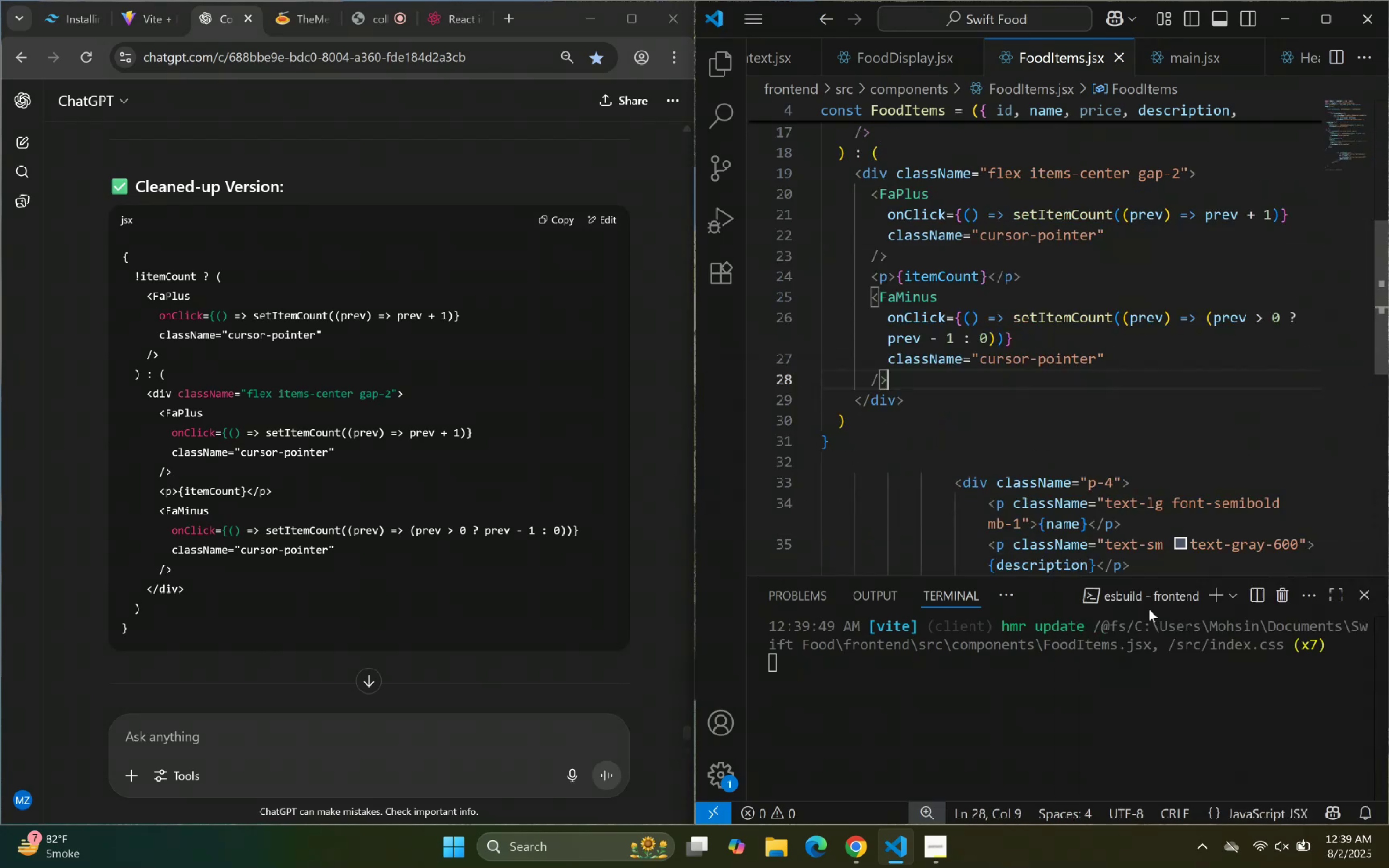 
double_click([1079, 373])
 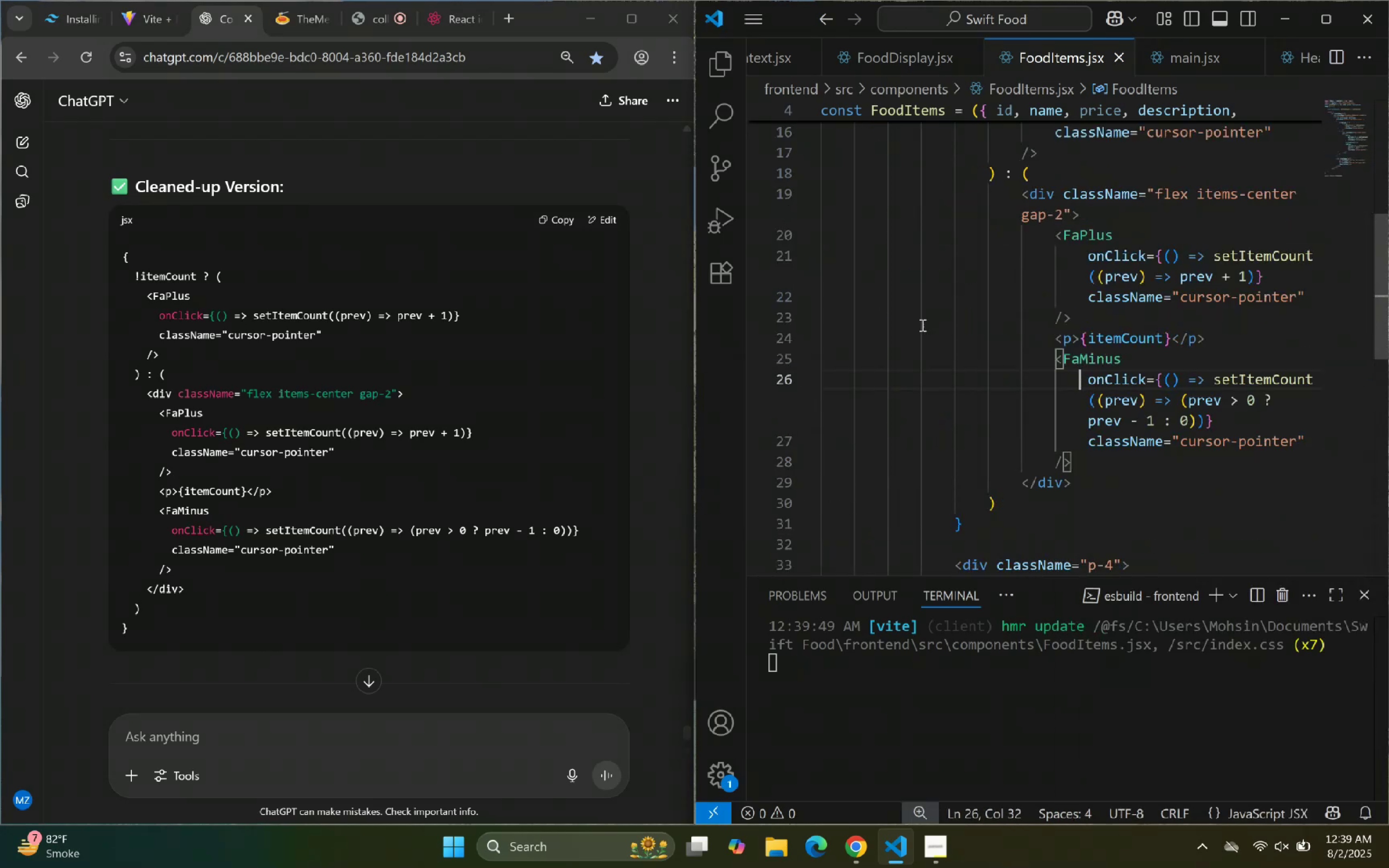 
scroll: coordinate [914, 324], scroll_direction: up, amount: 4.0
 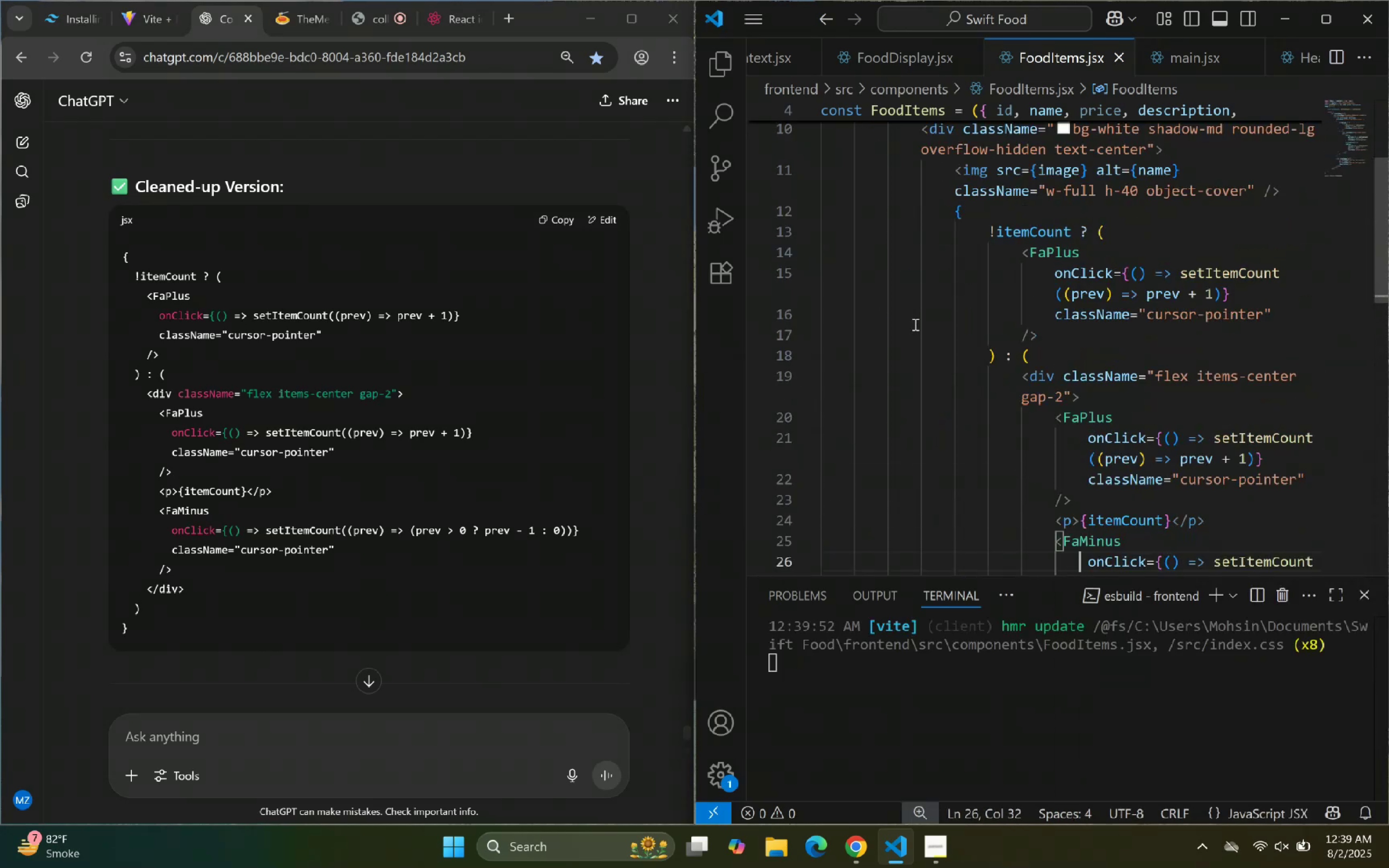 
key(Alt+Z)
 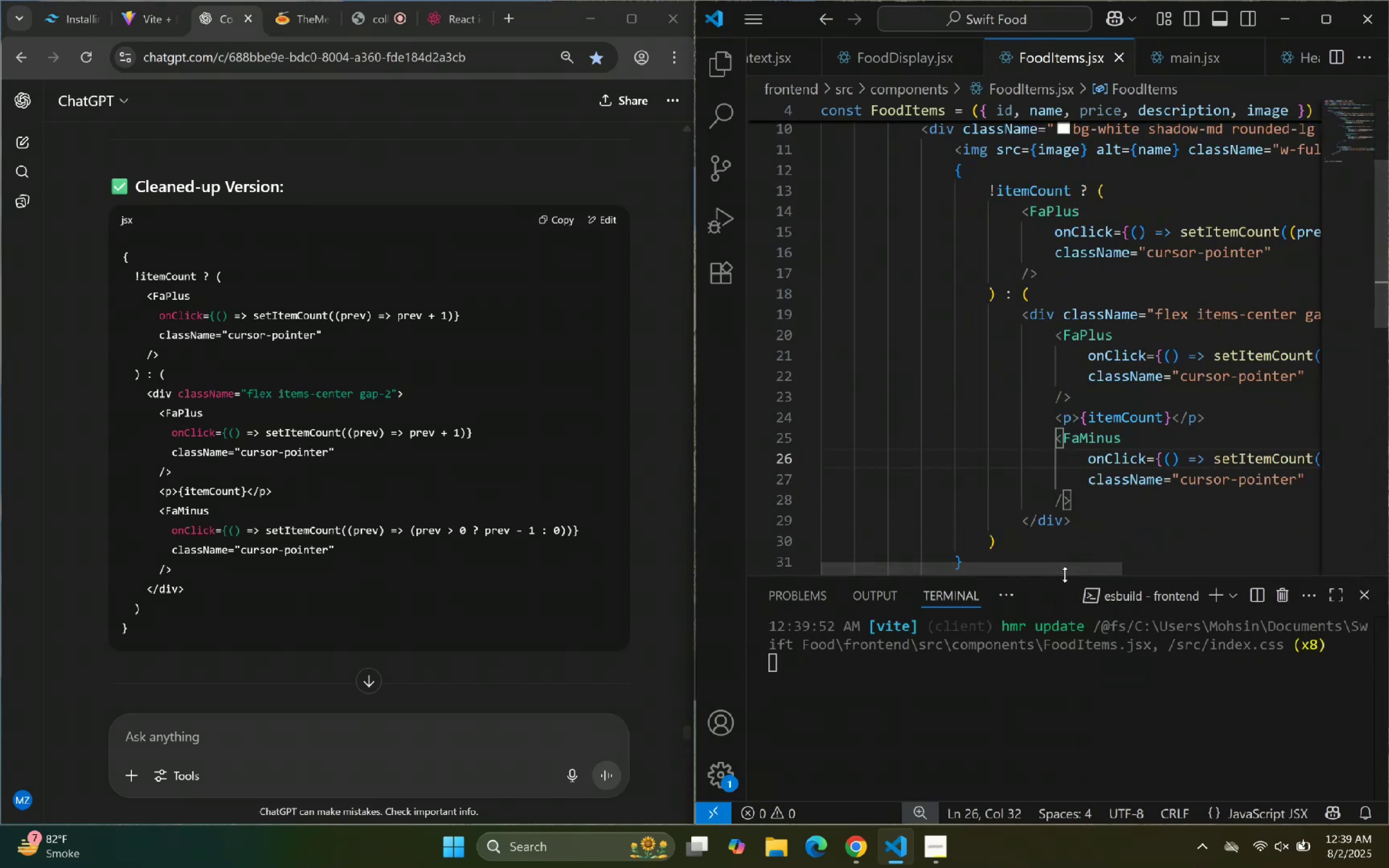 
left_click_drag(start_coordinate=[1067, 568], to_coordinate=[1158, 574])
 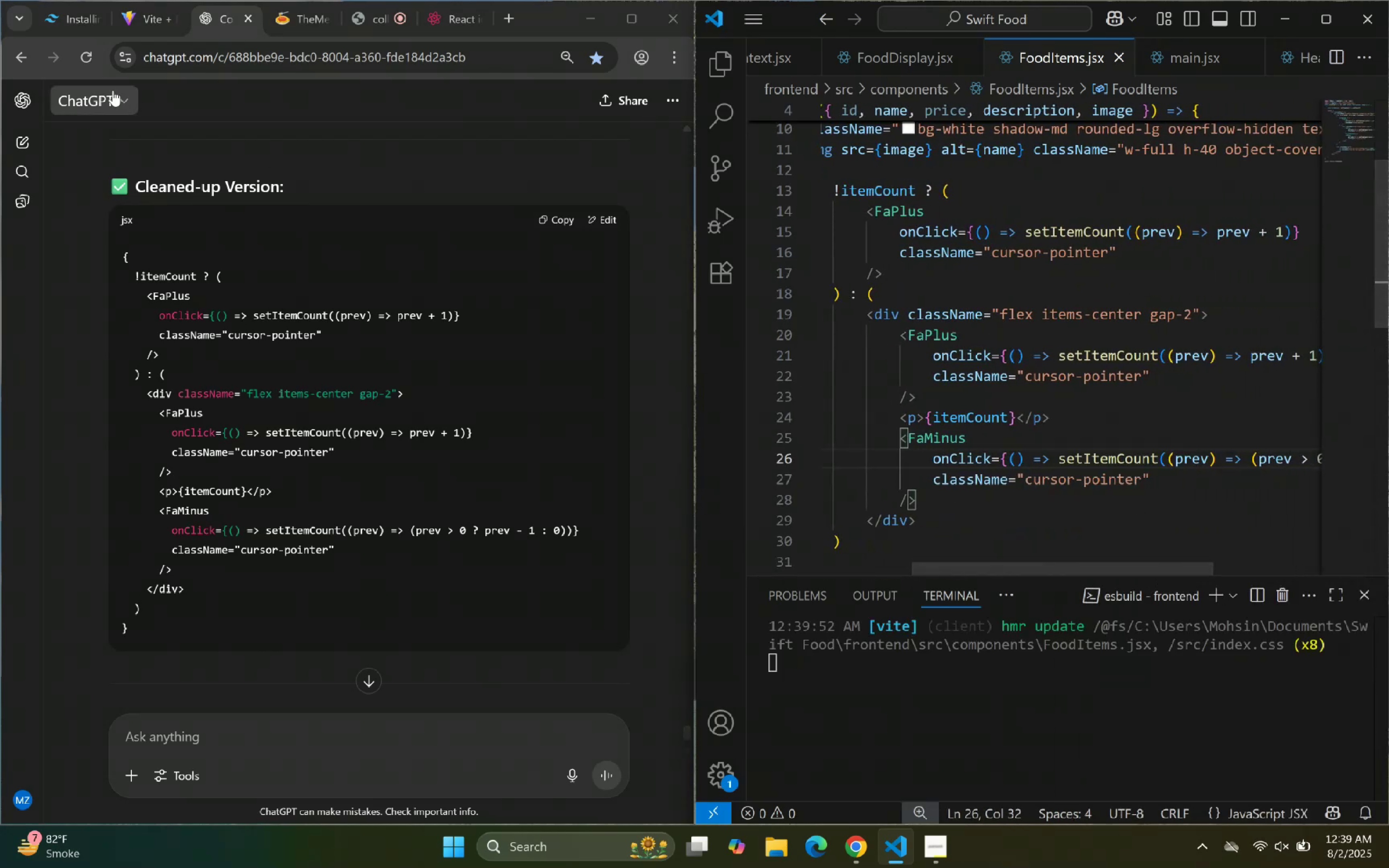 
left_click([144, 13])
 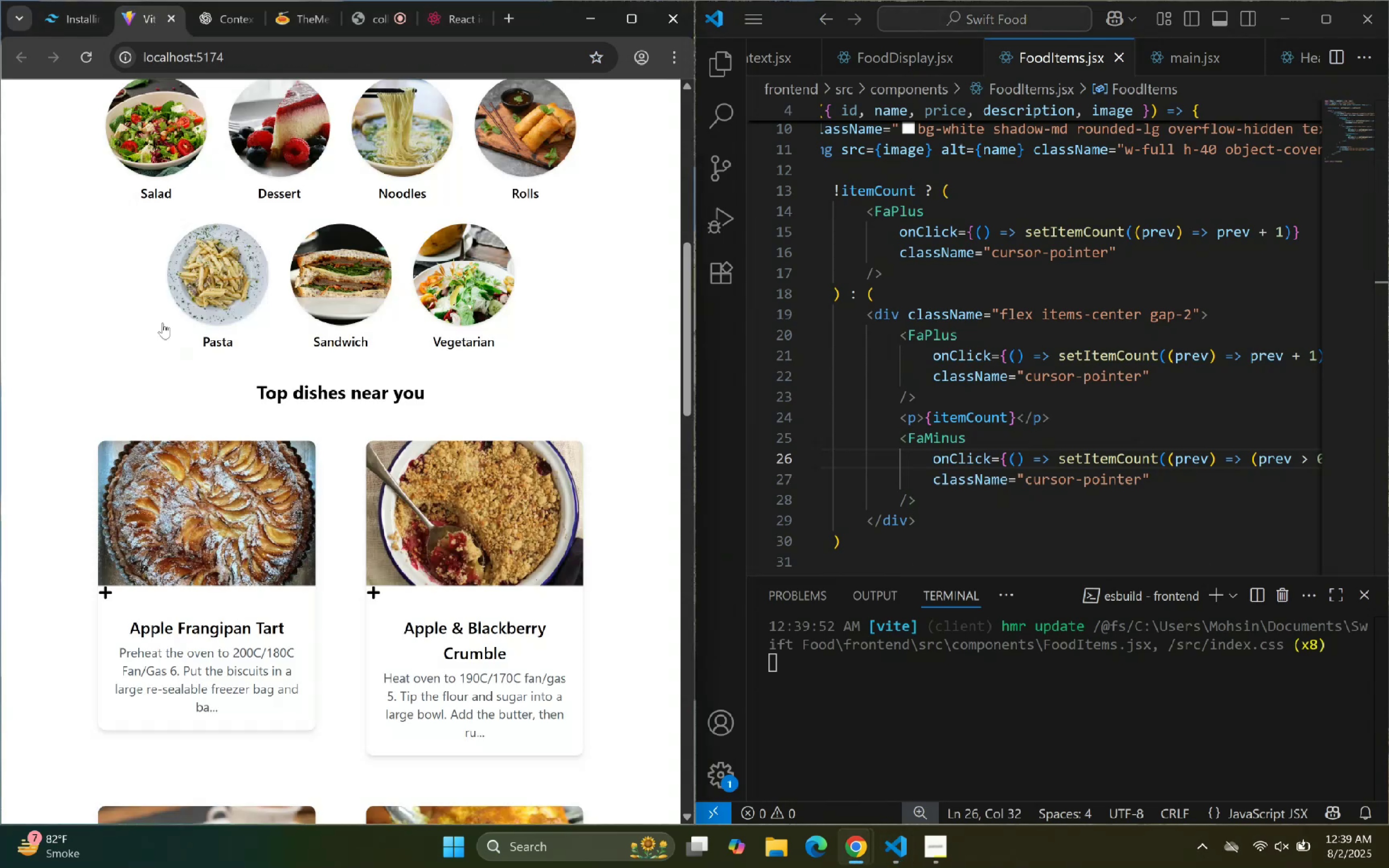 
scroll: coordinate [188, 280], scroll_direction: down, amount: 2.0
 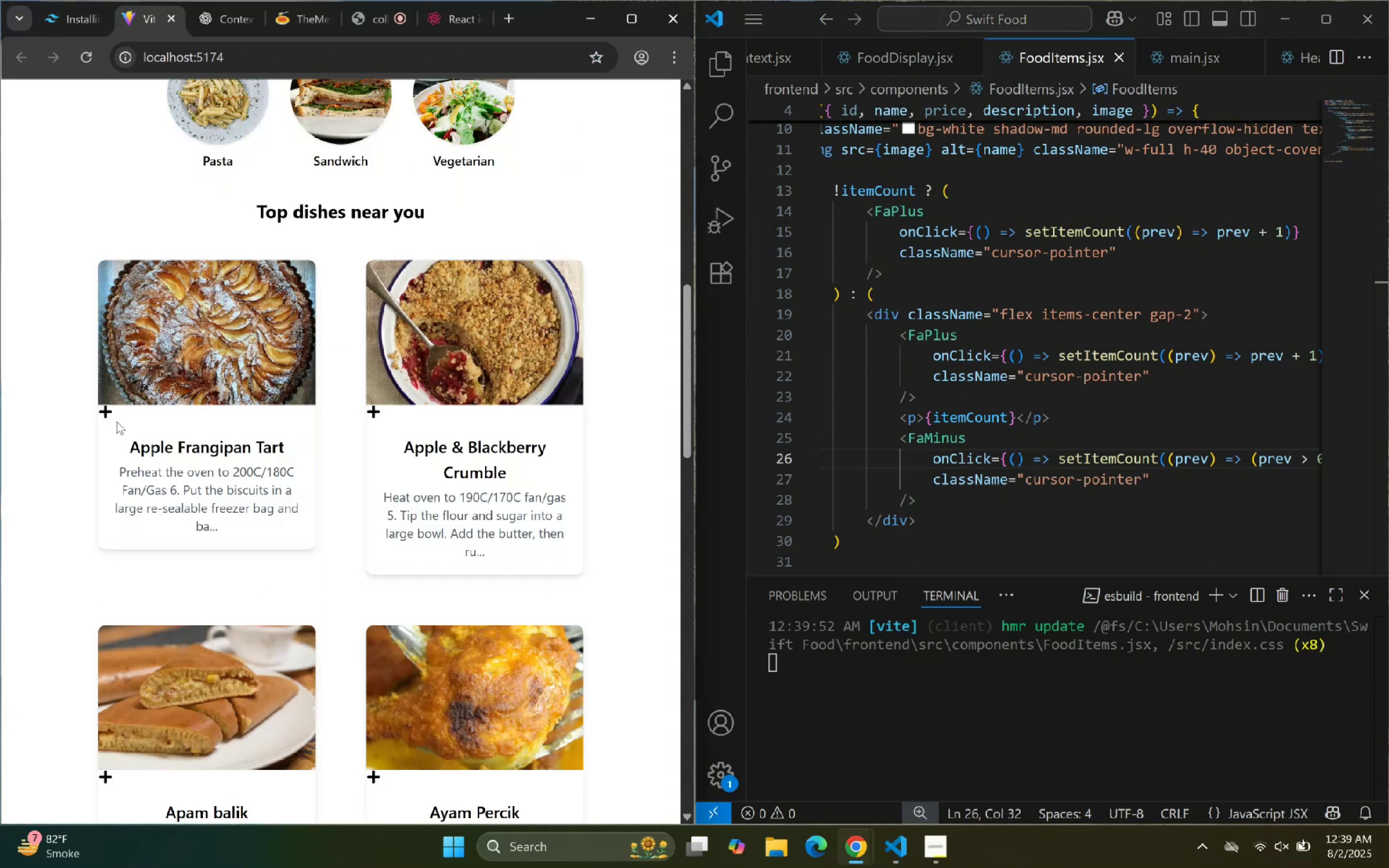 
left_click([105, 408])
 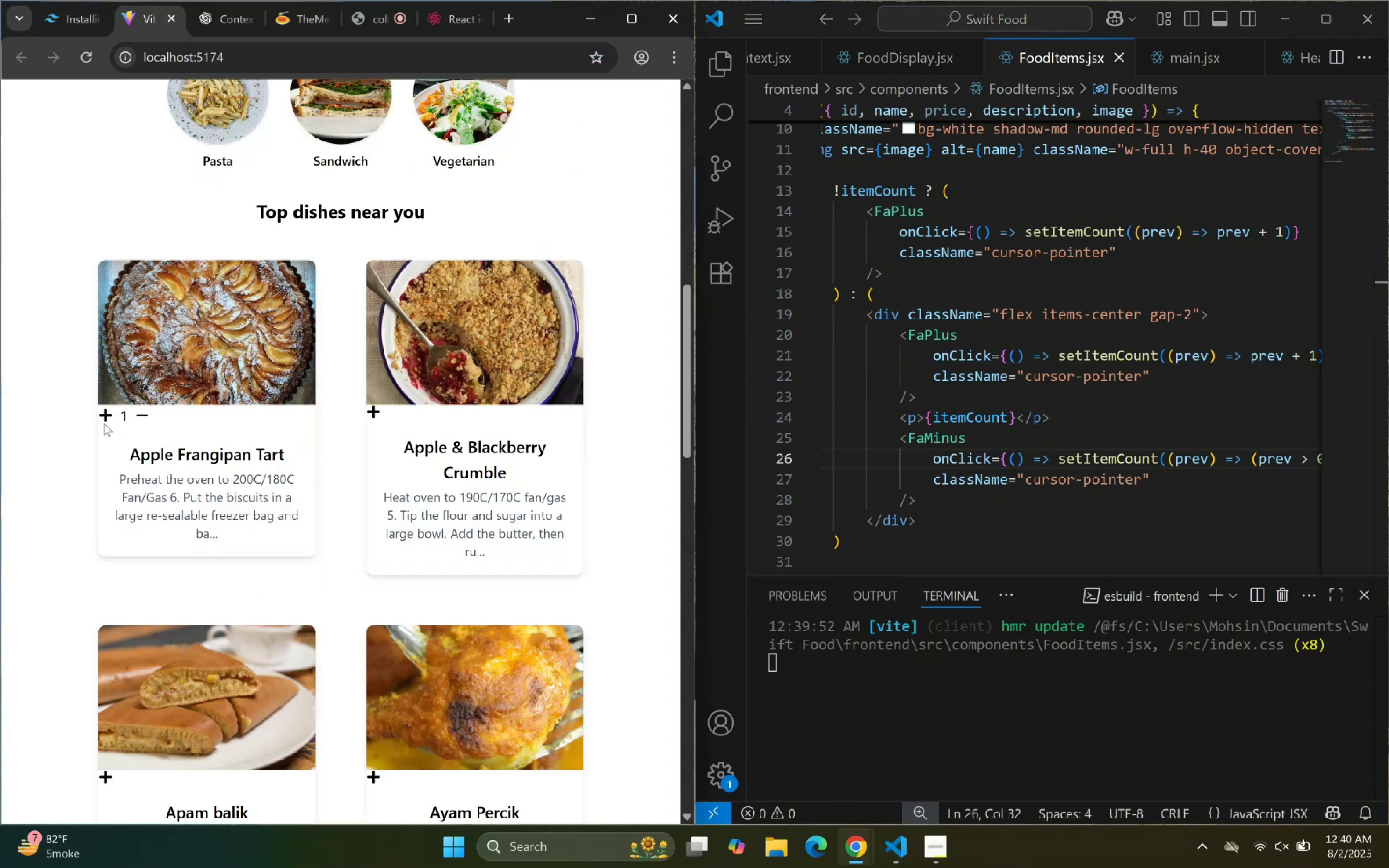 
left_click([106, 412])
 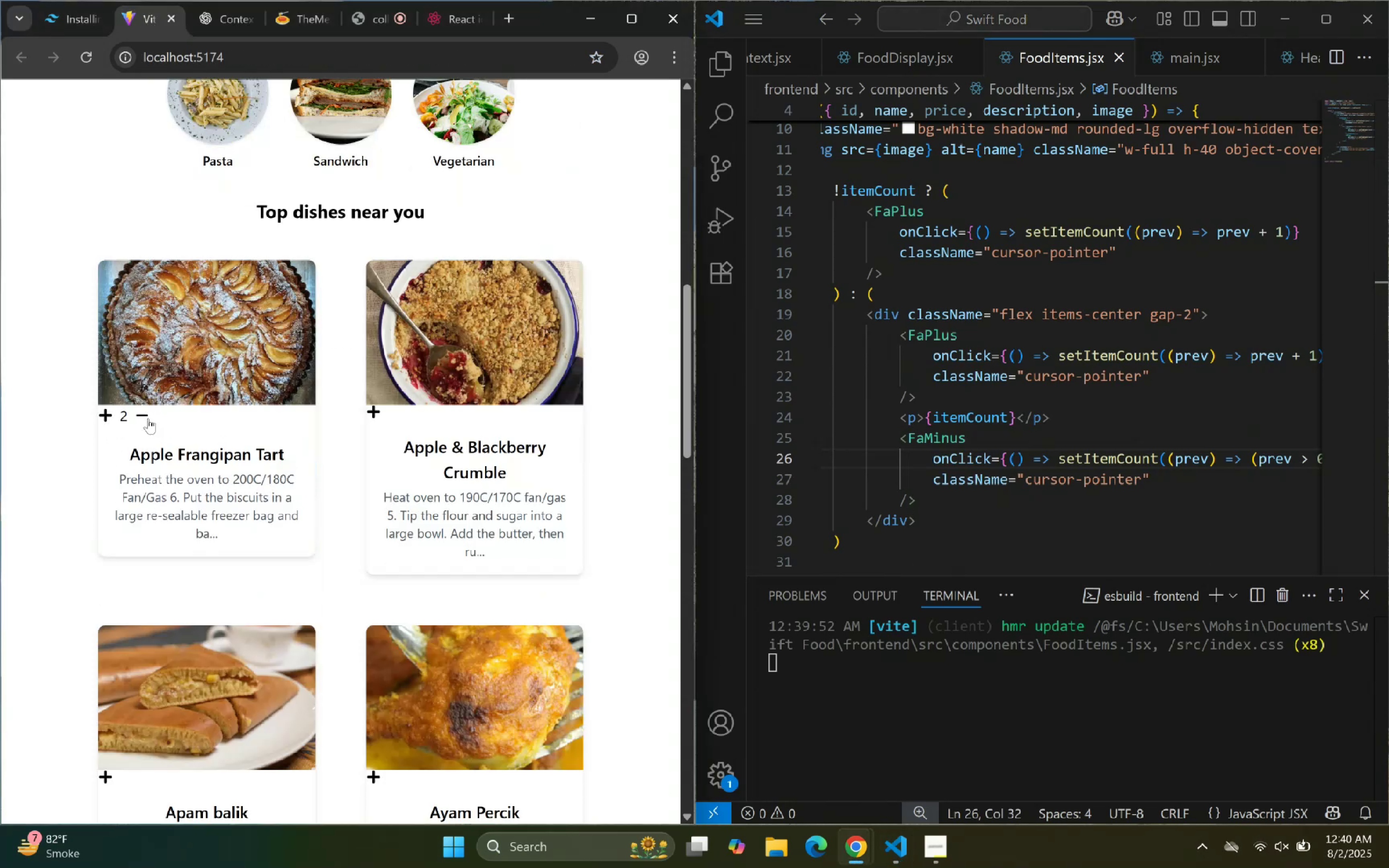 
left_click([141, 416])
 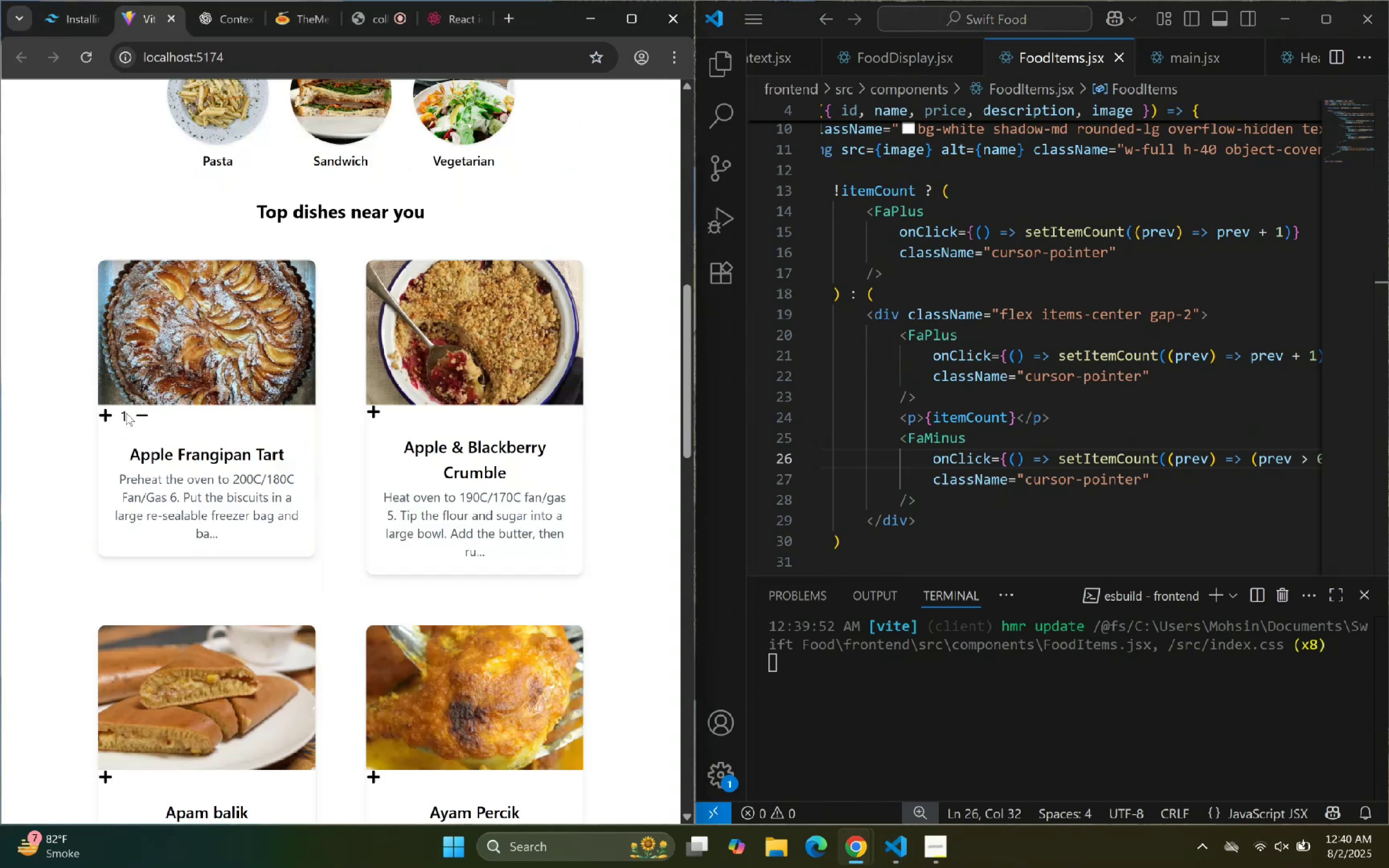 
left_click([120, 413])
 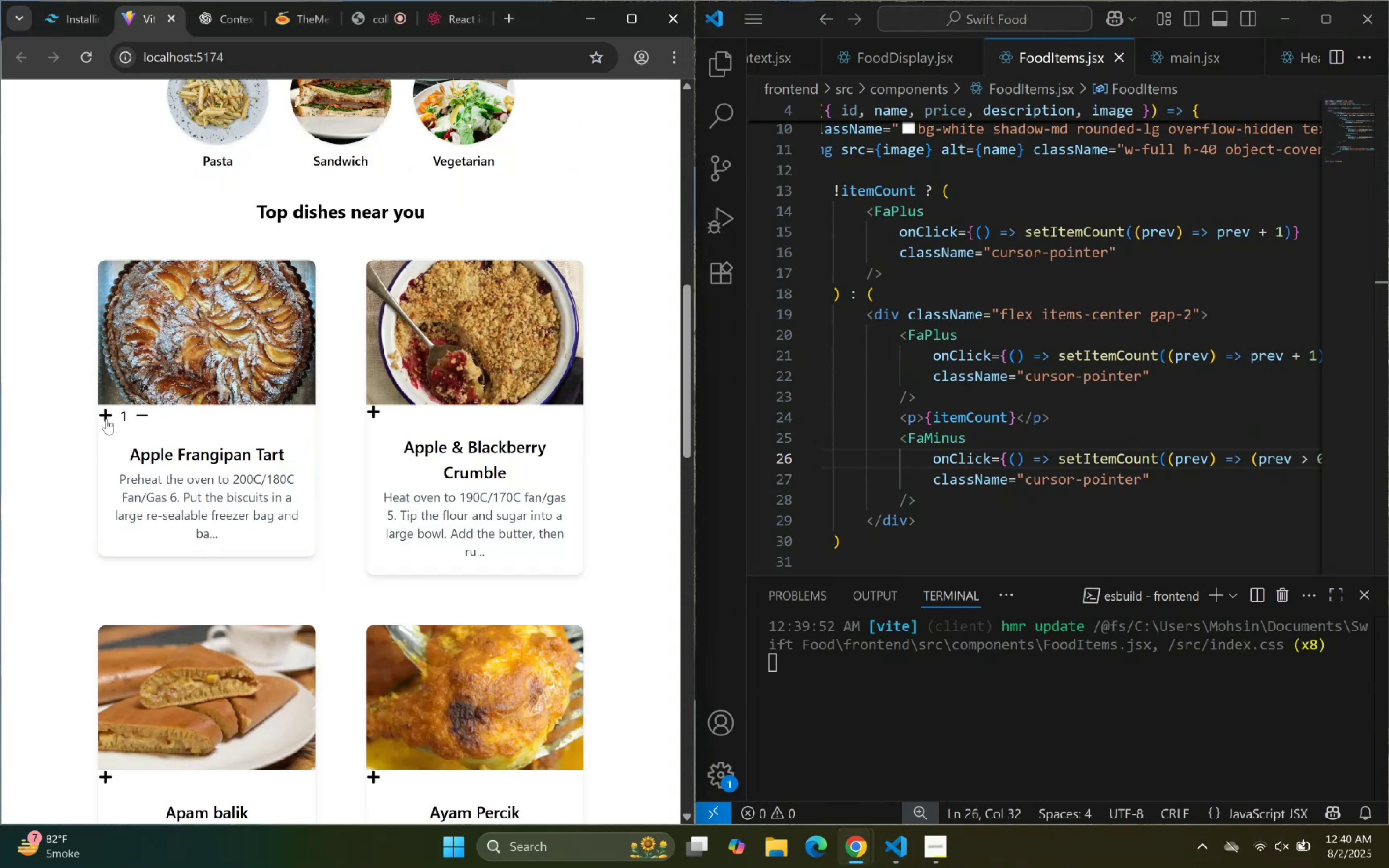 
left_click([106, 418])
 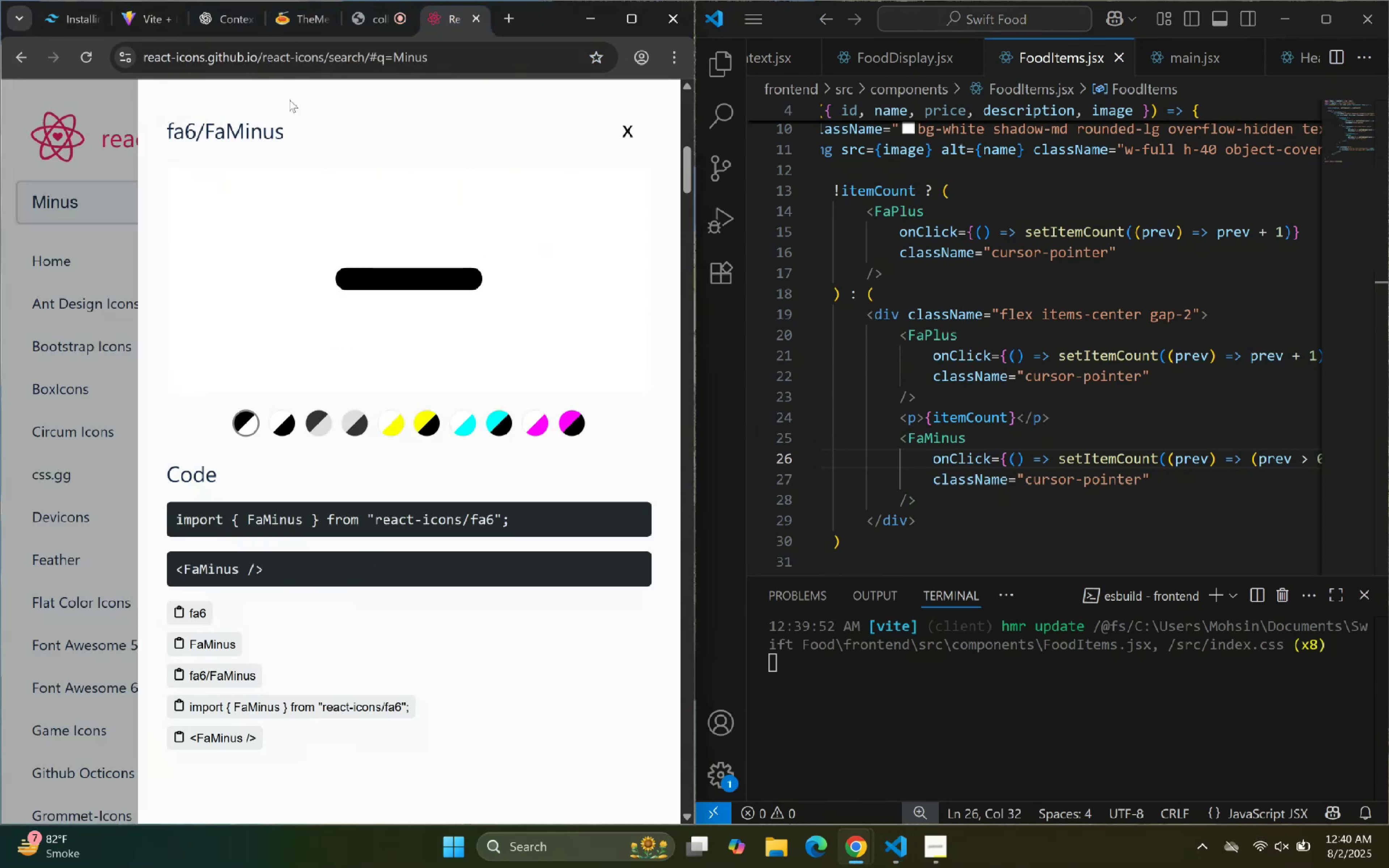 
left_click([636, 129])
 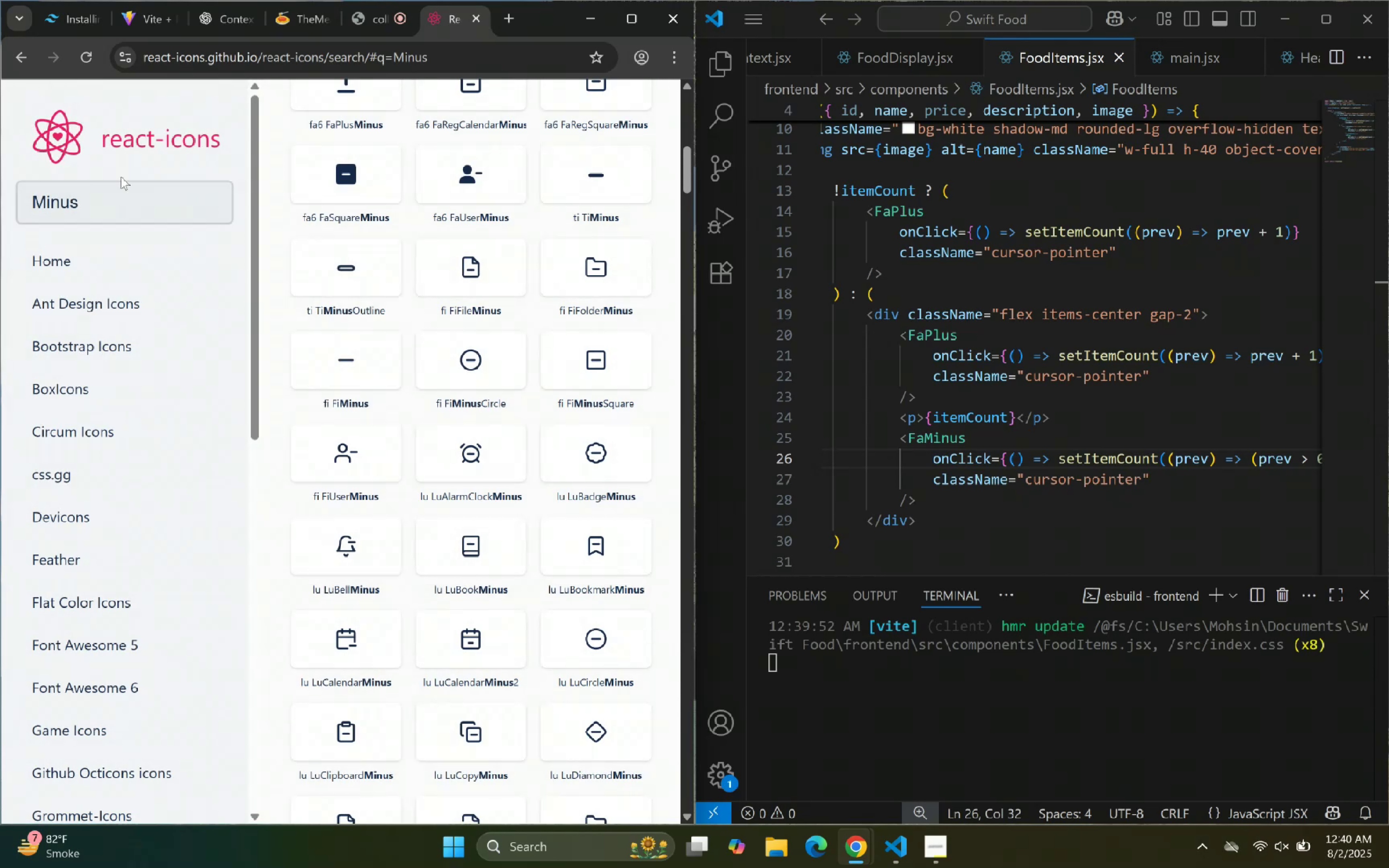 
double_click([113, 226])
 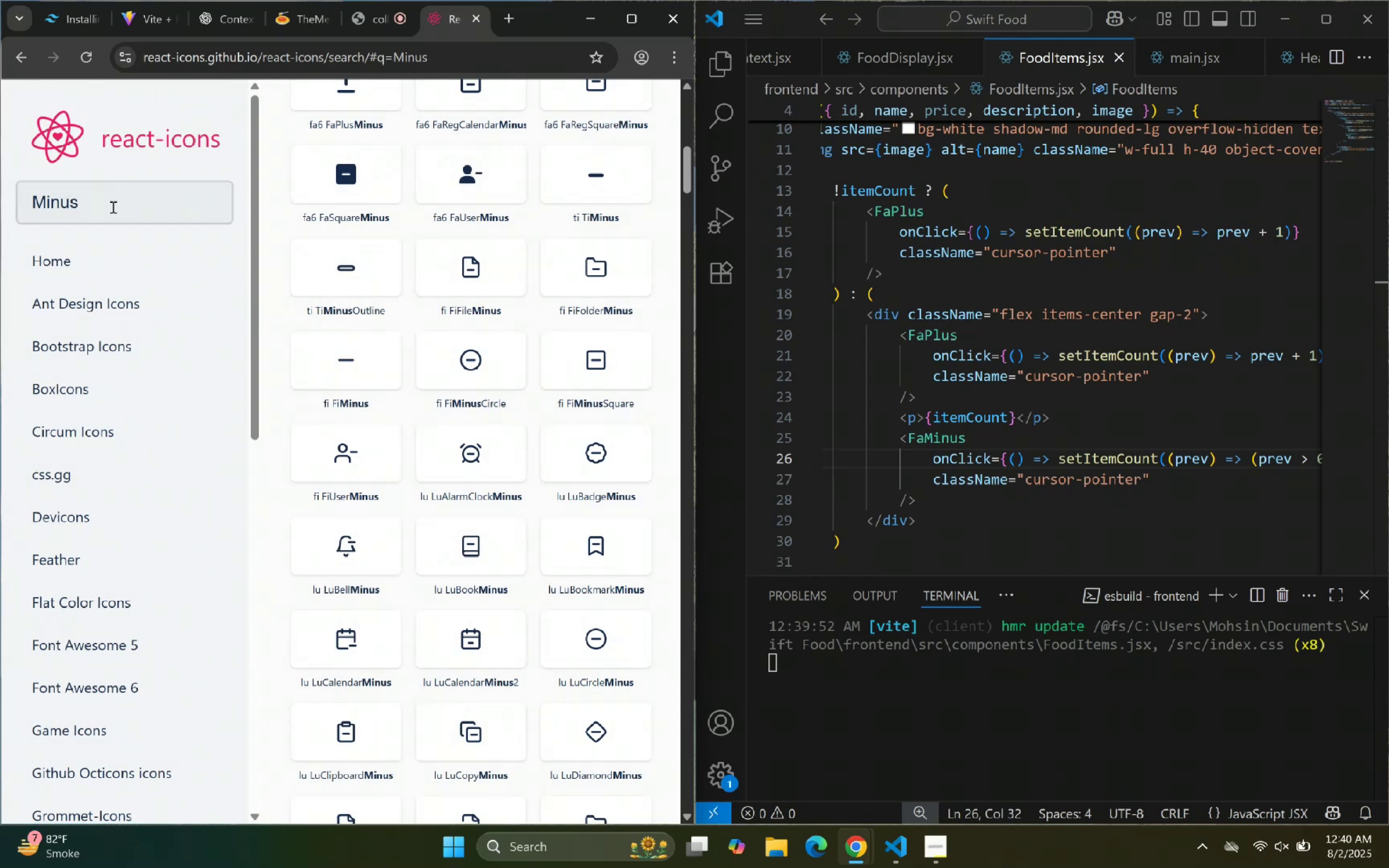 
triple_click([112, 207])
 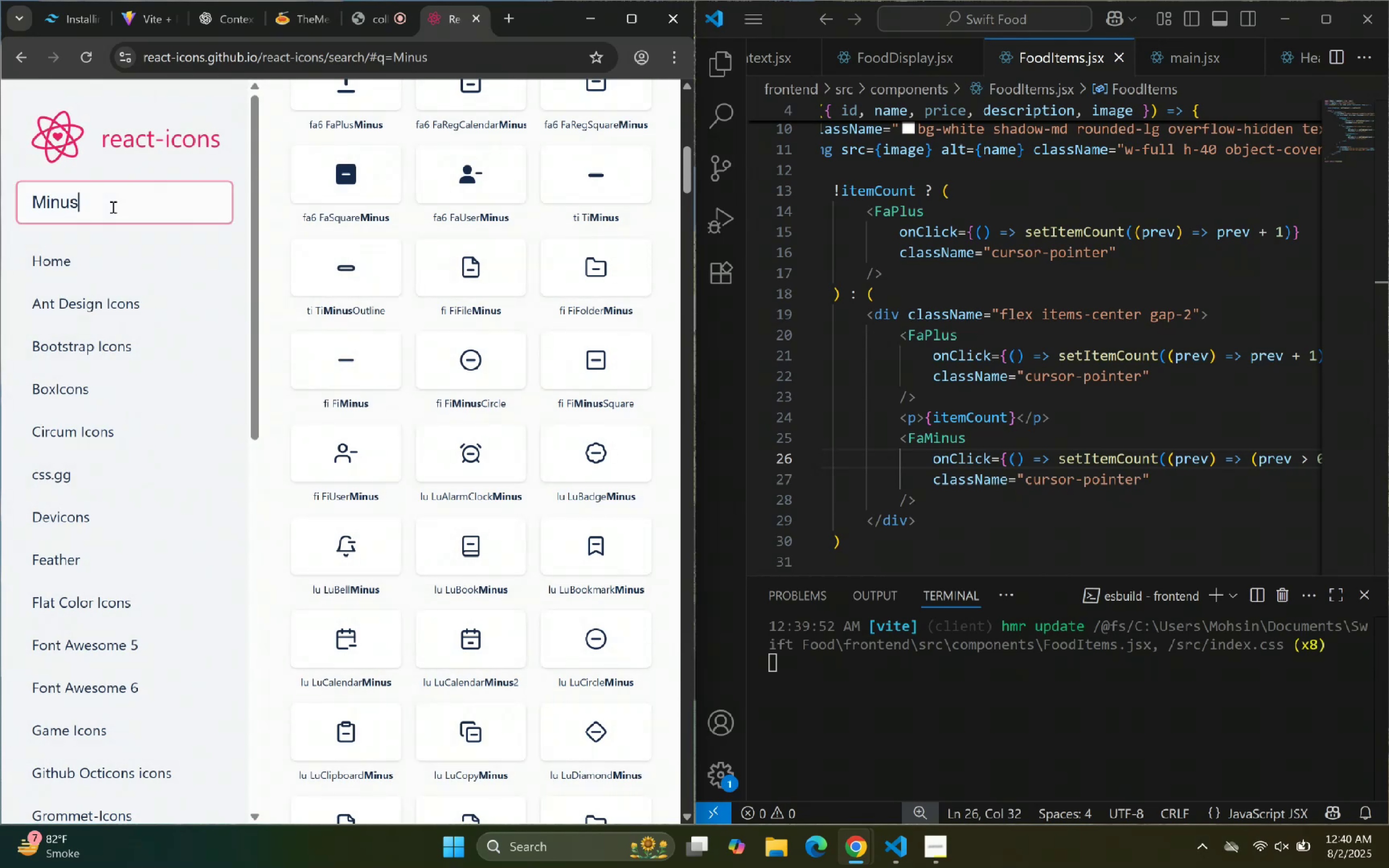 
key(Control+ControlLeft)
 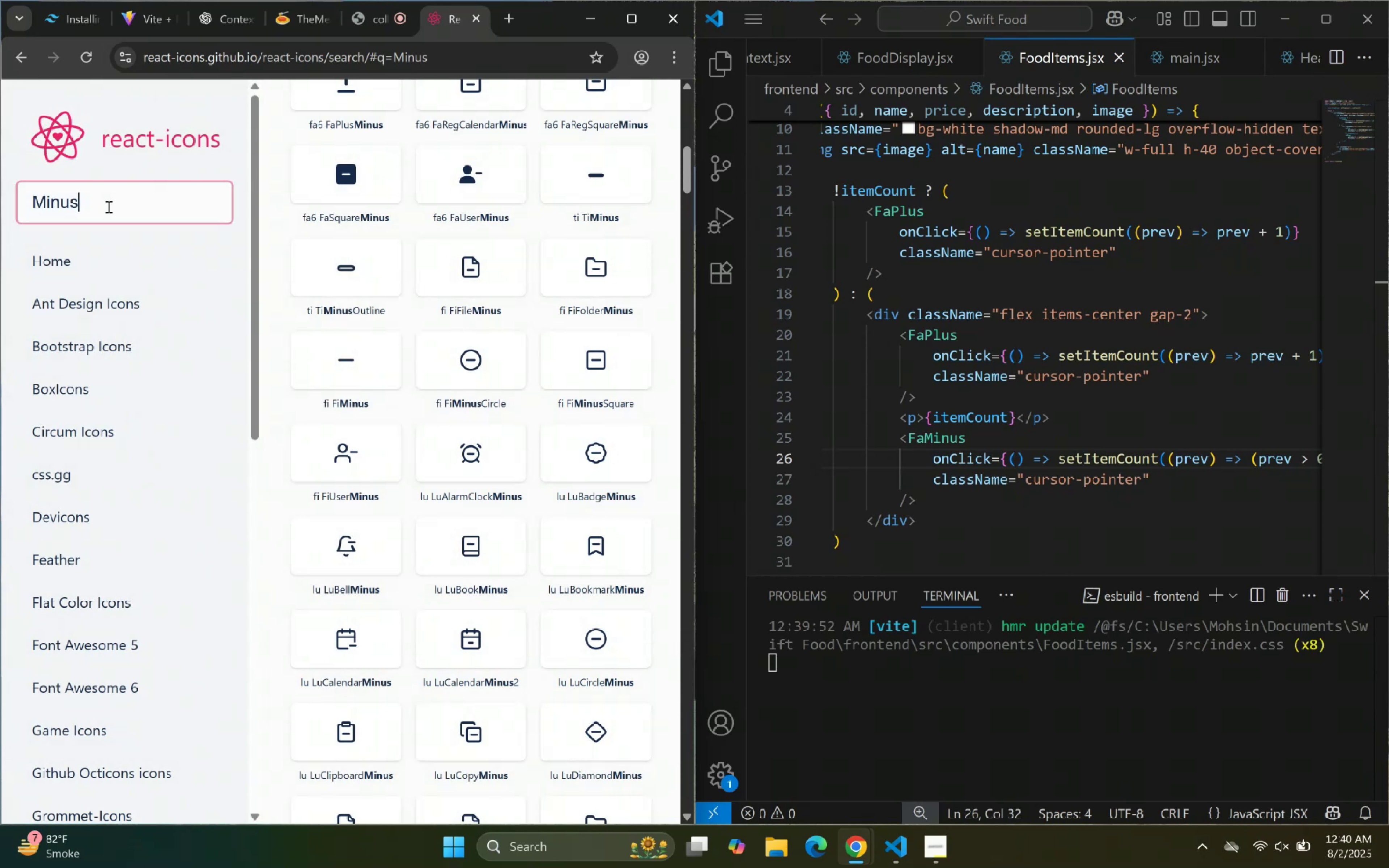 
key(Control+A)
 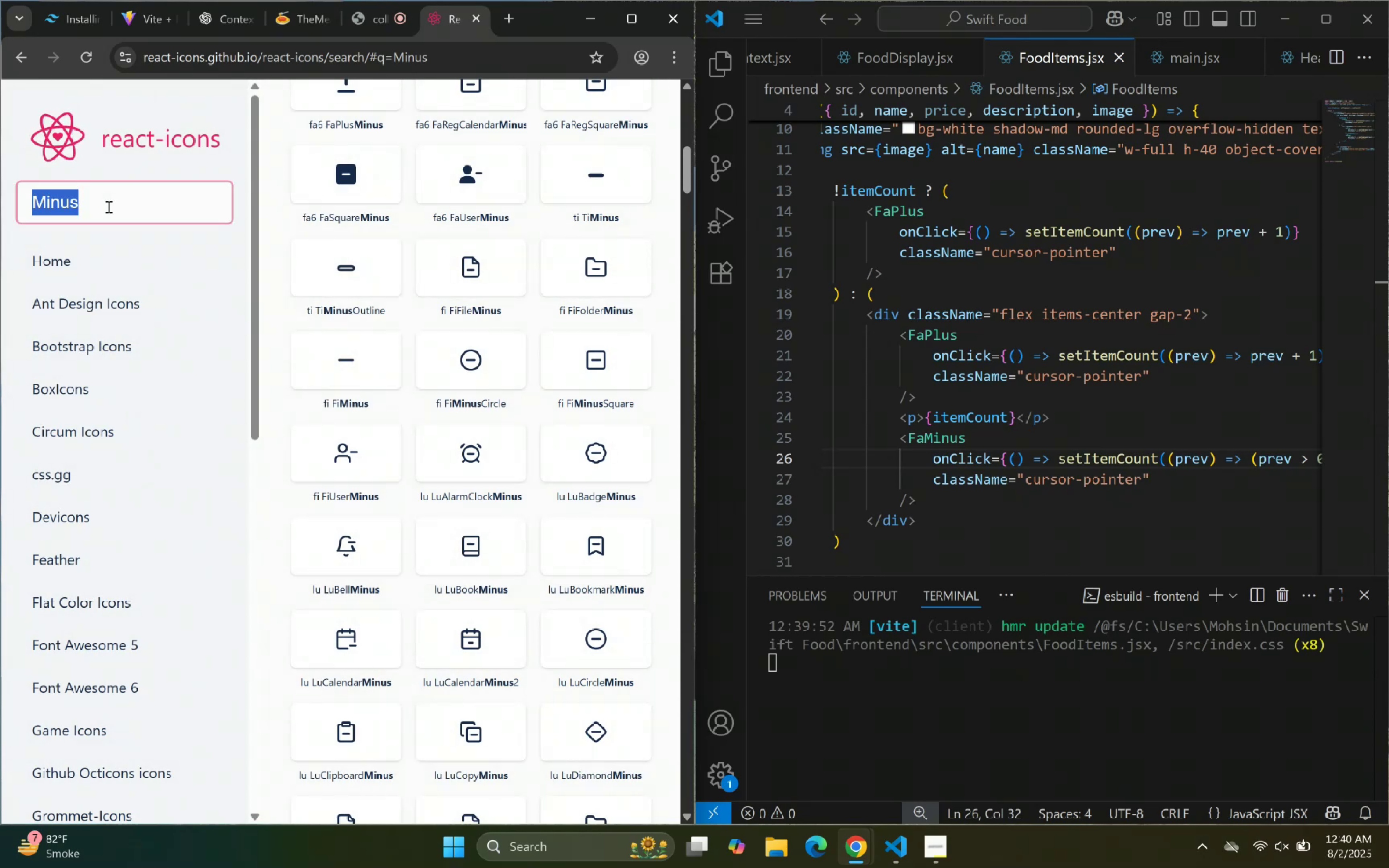 
type(Plus)
 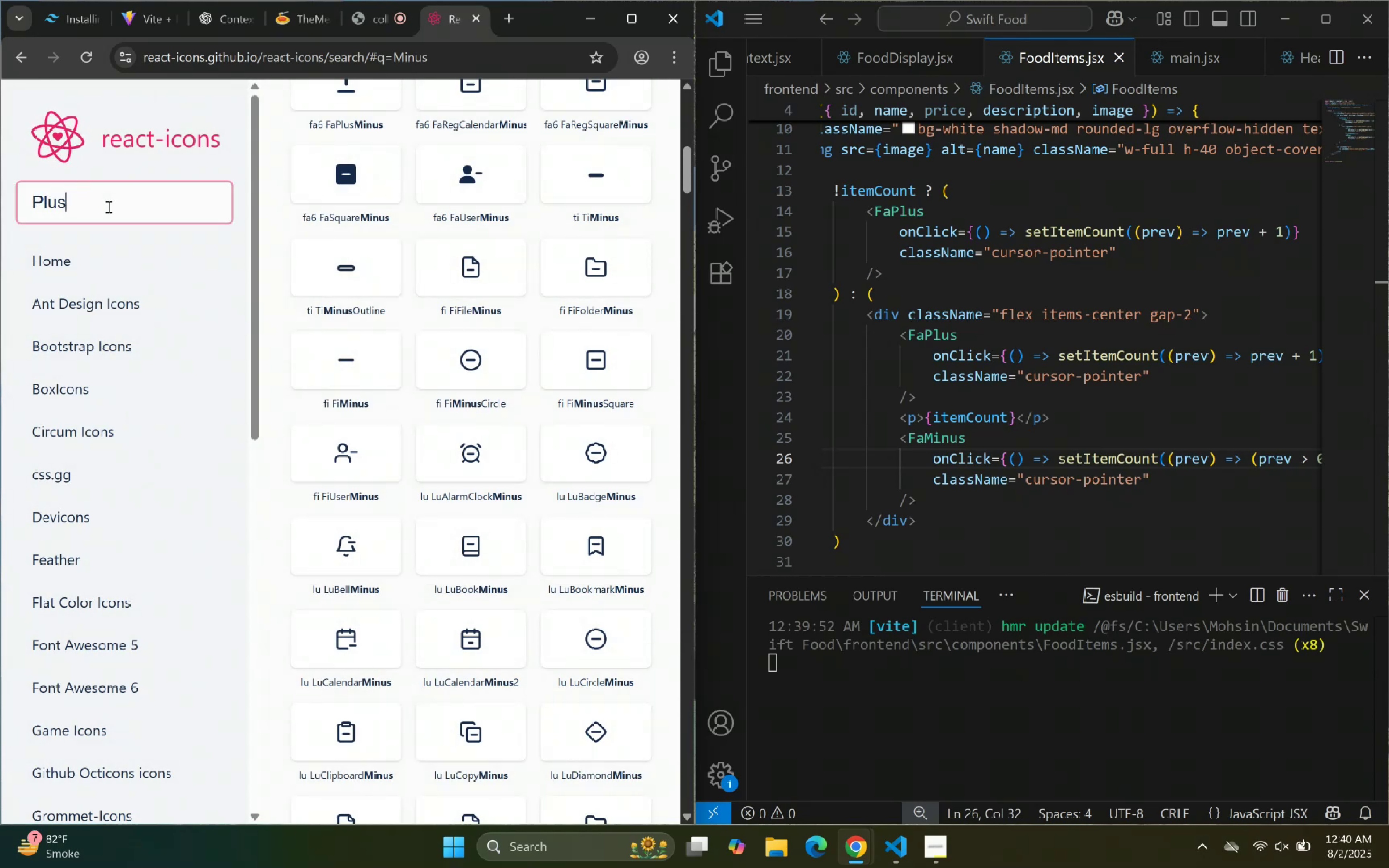 
key(Enter)
 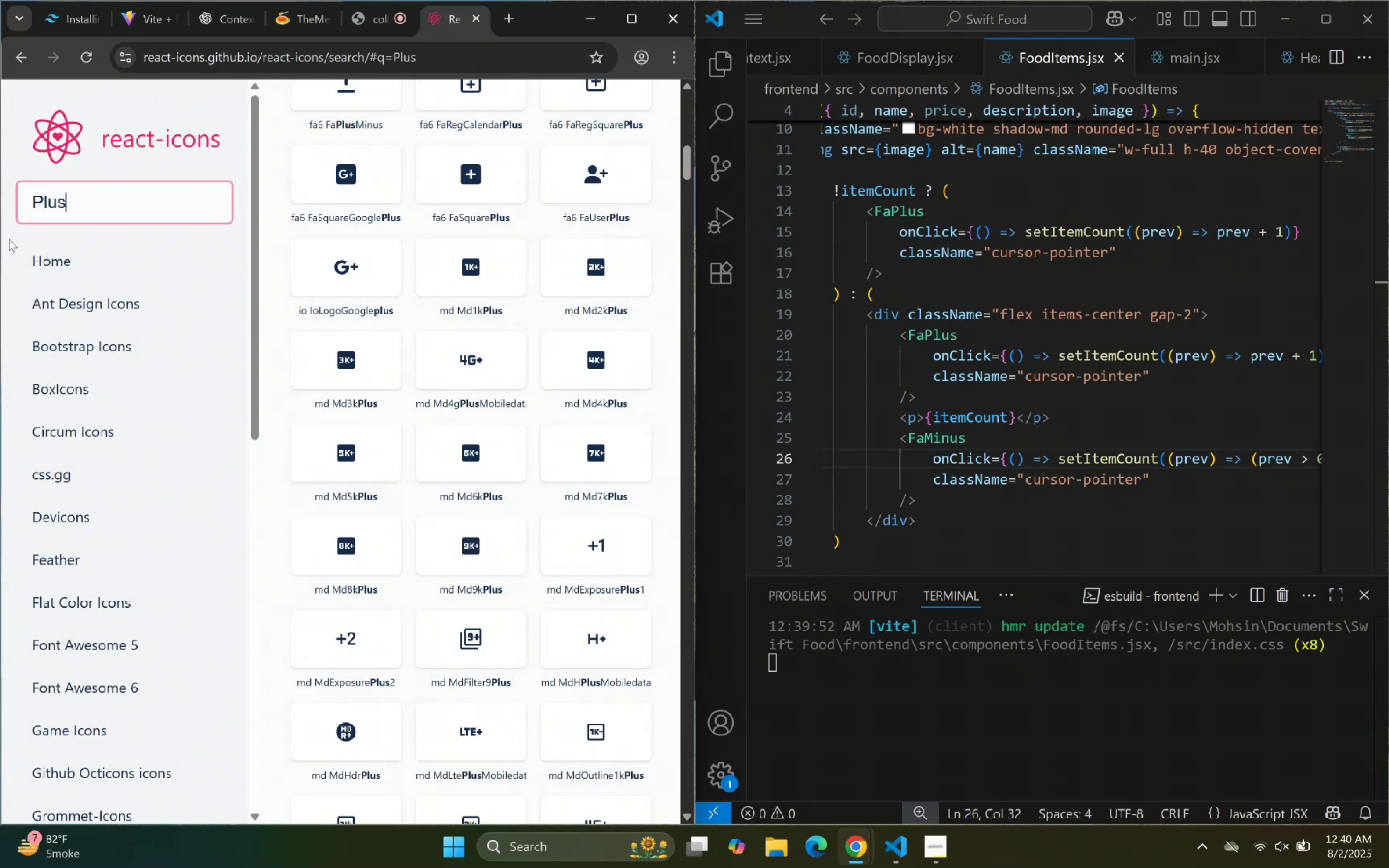 
scroll: coordinate [435, 187], scroll_direction: up, amount: 9.0
 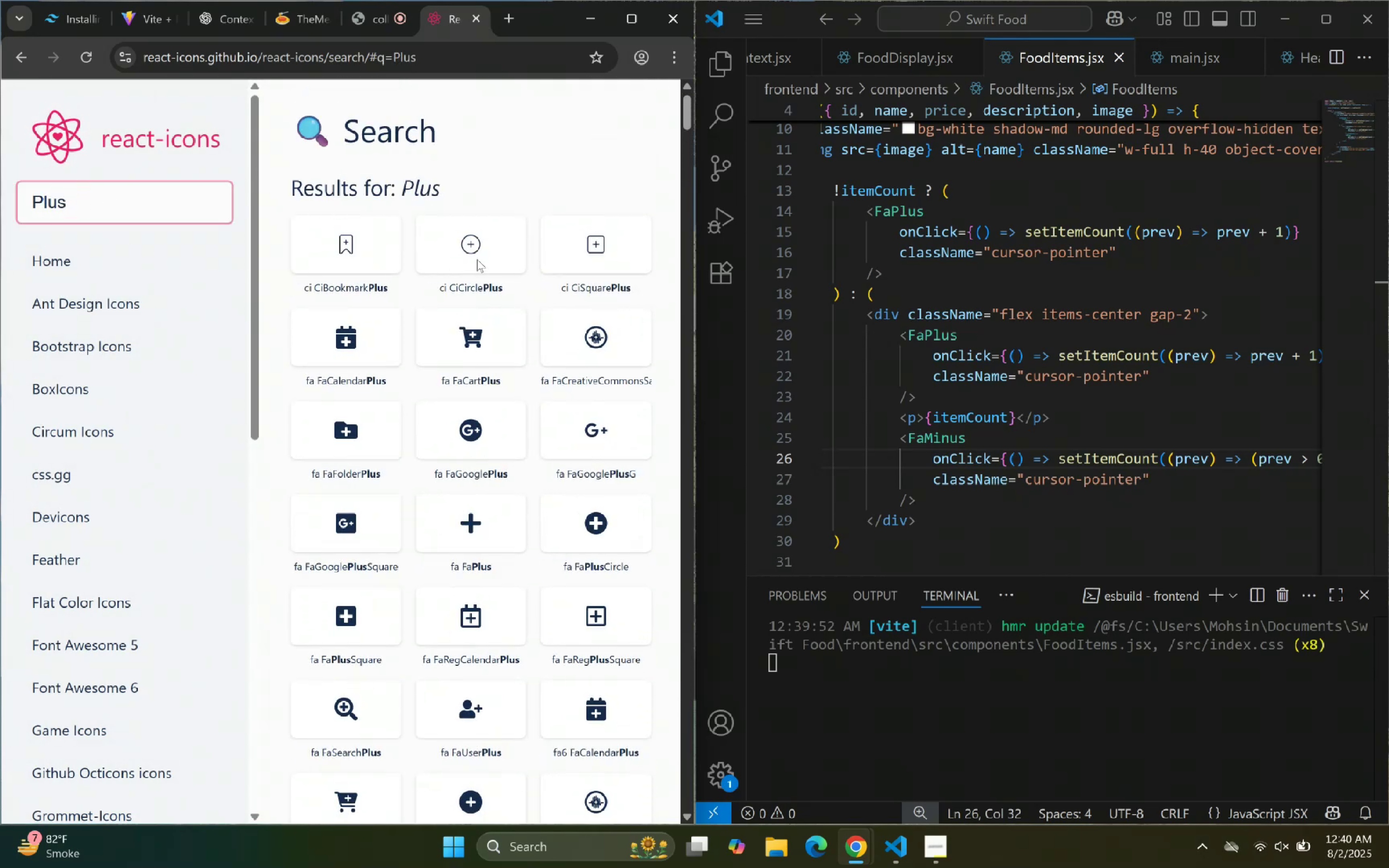 
scroll: coordinate [483, 240], scroll_direction: down, amount: 21.0
 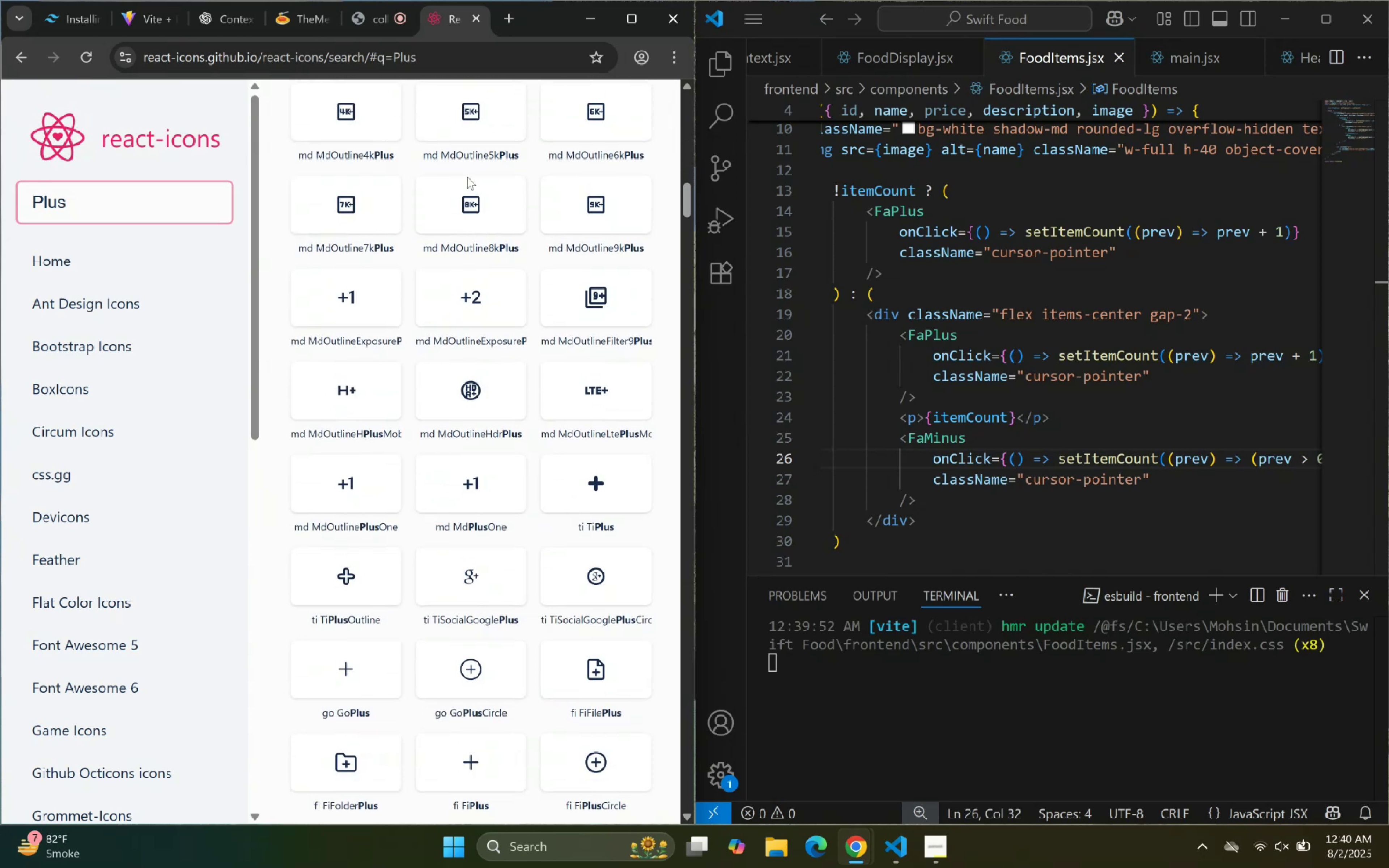 
scroll: coordinate [417, 141], scroll_direction: up, amount: 23.0
 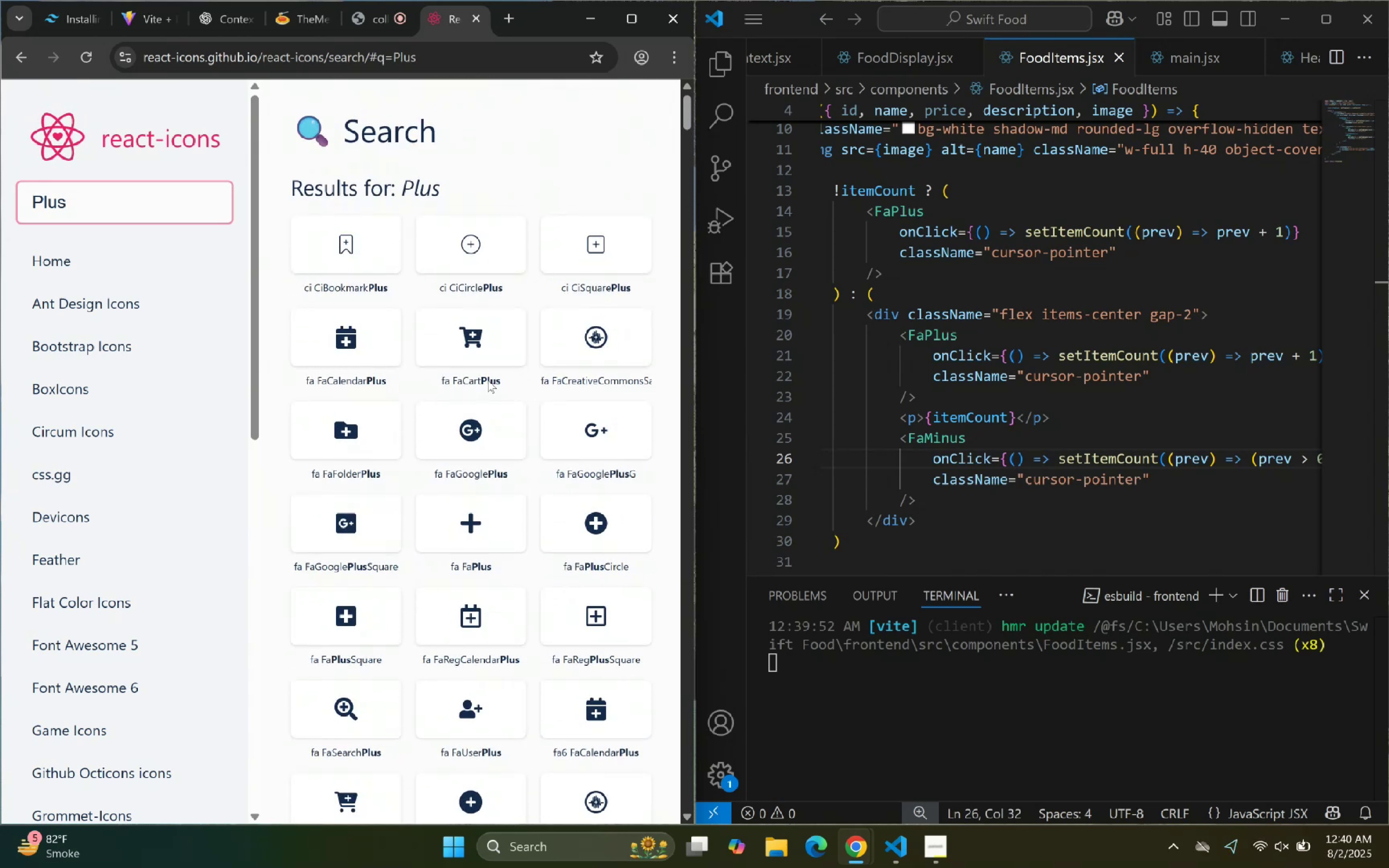 
scroll: coordinate [562, 282], scroll_direction: down, amount: 7.0
 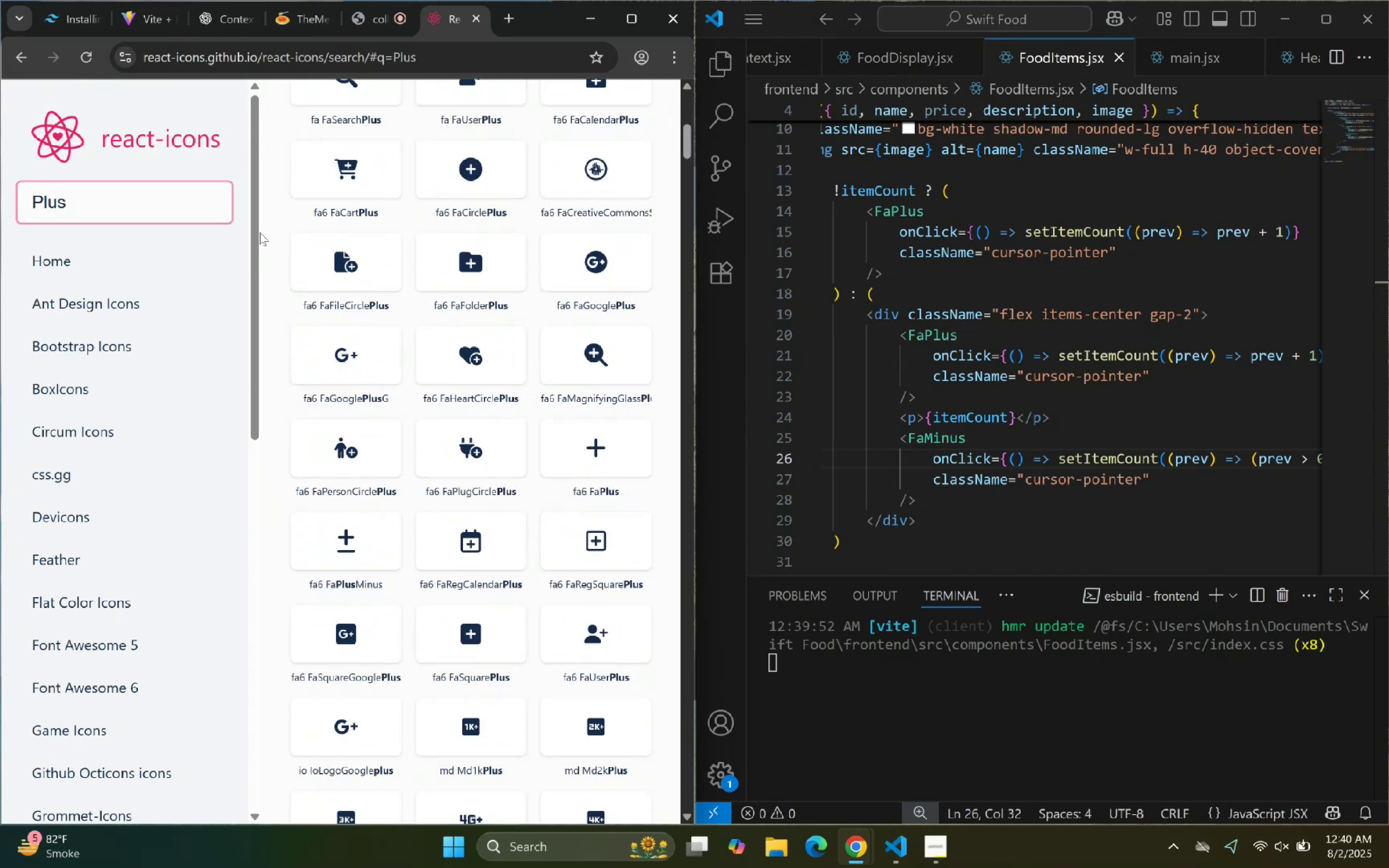 
left_click([124, 207])
 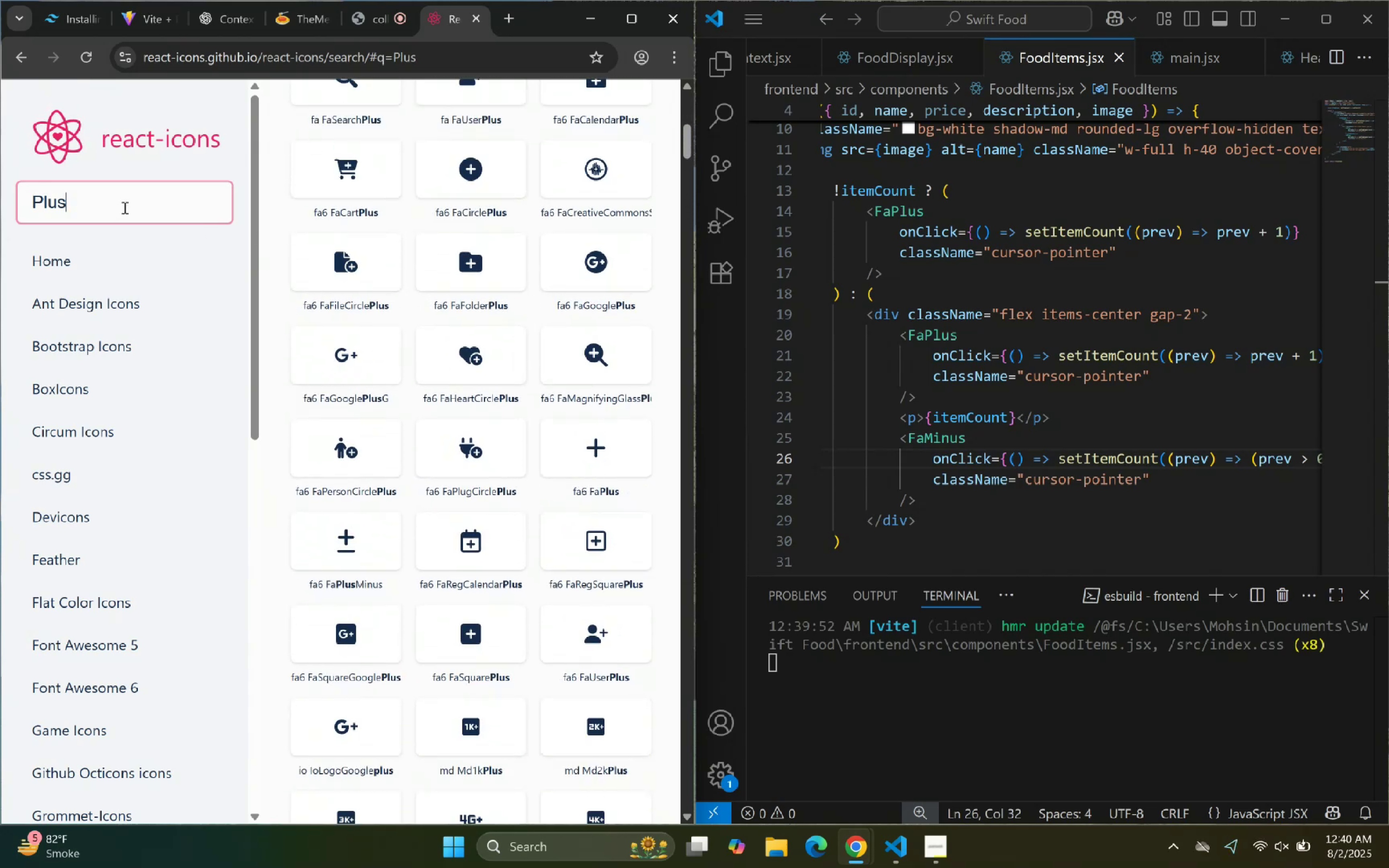 
key(Control+ControlLeft)
 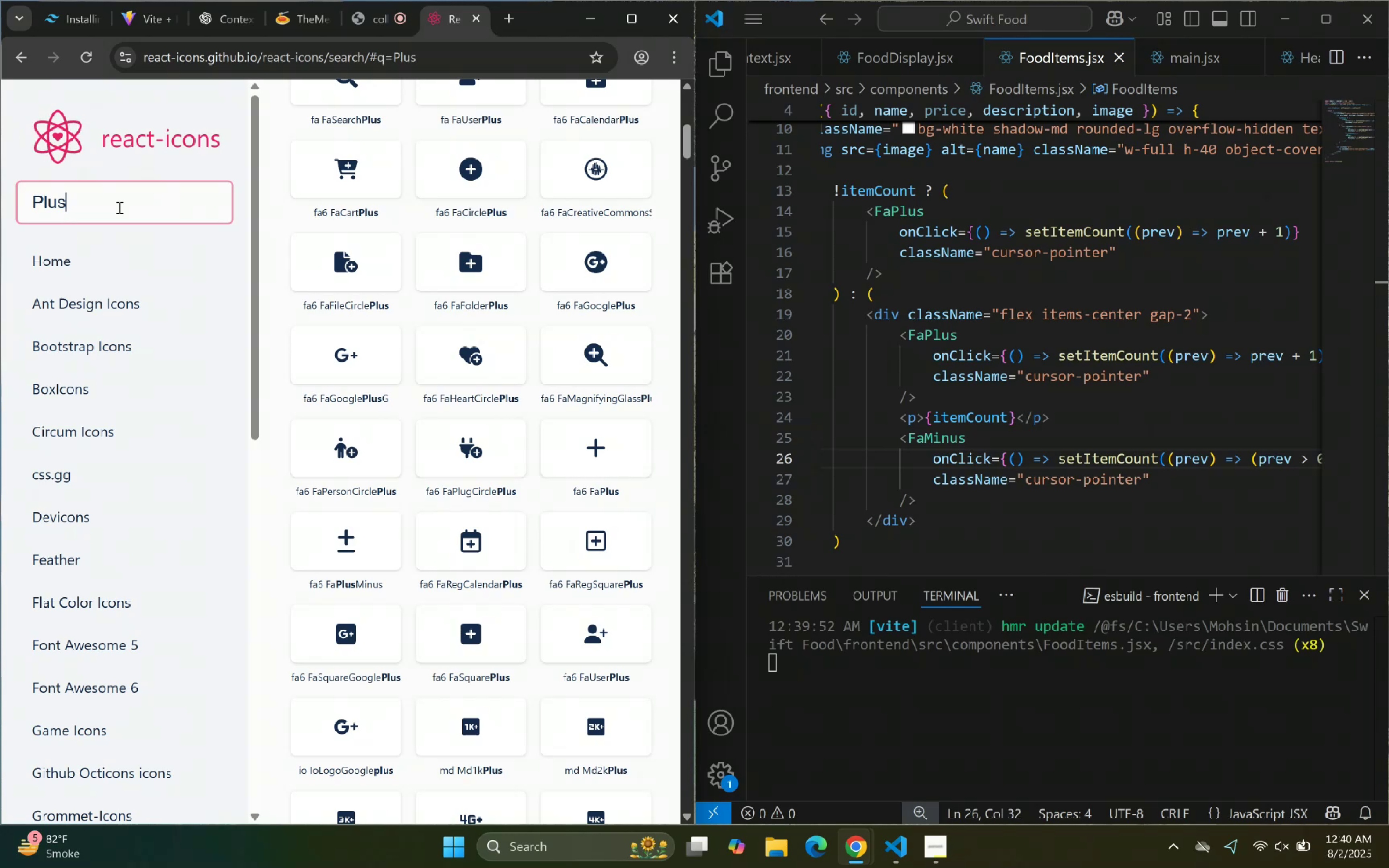 
key(Control+A)
 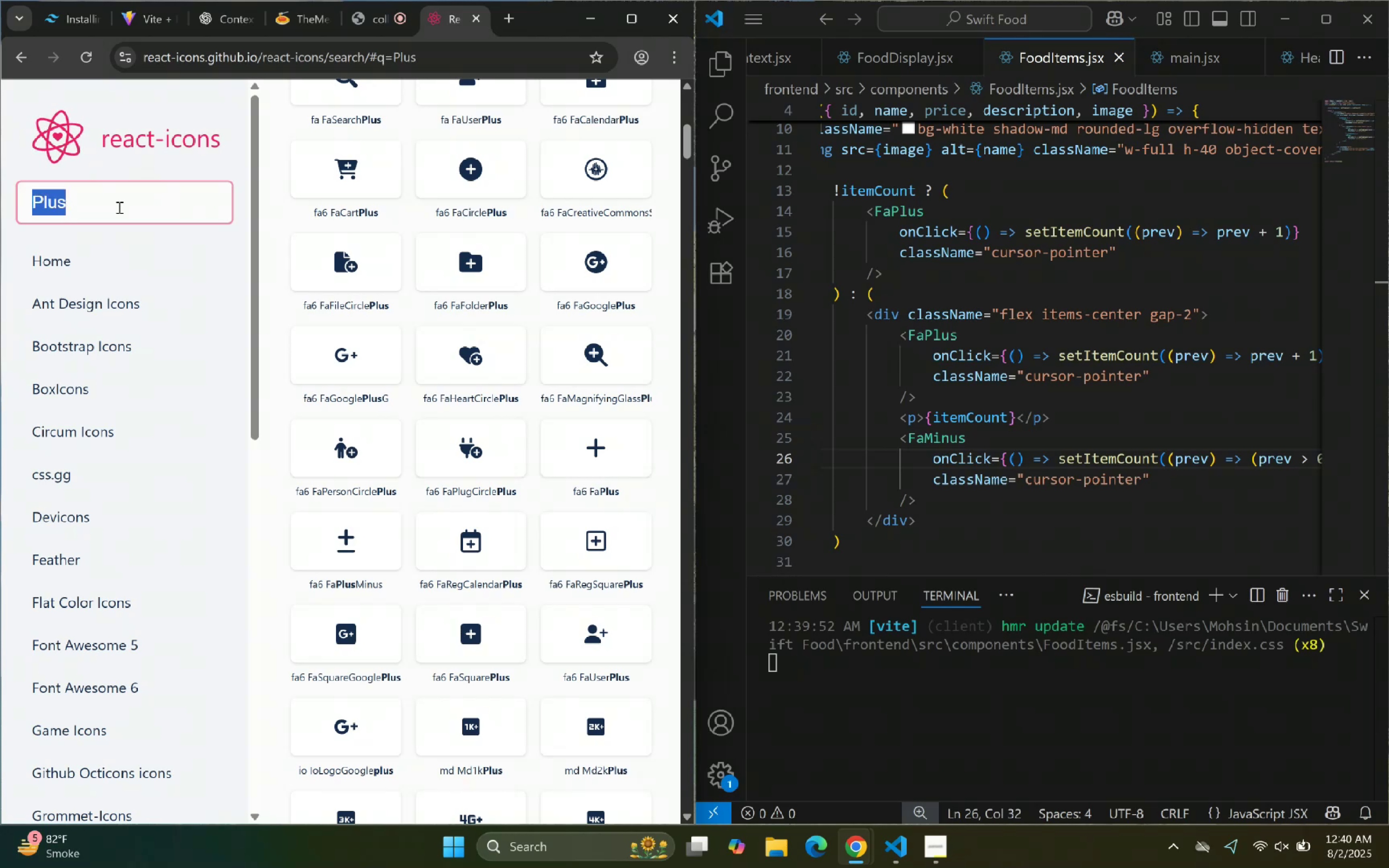 
type(minus)
 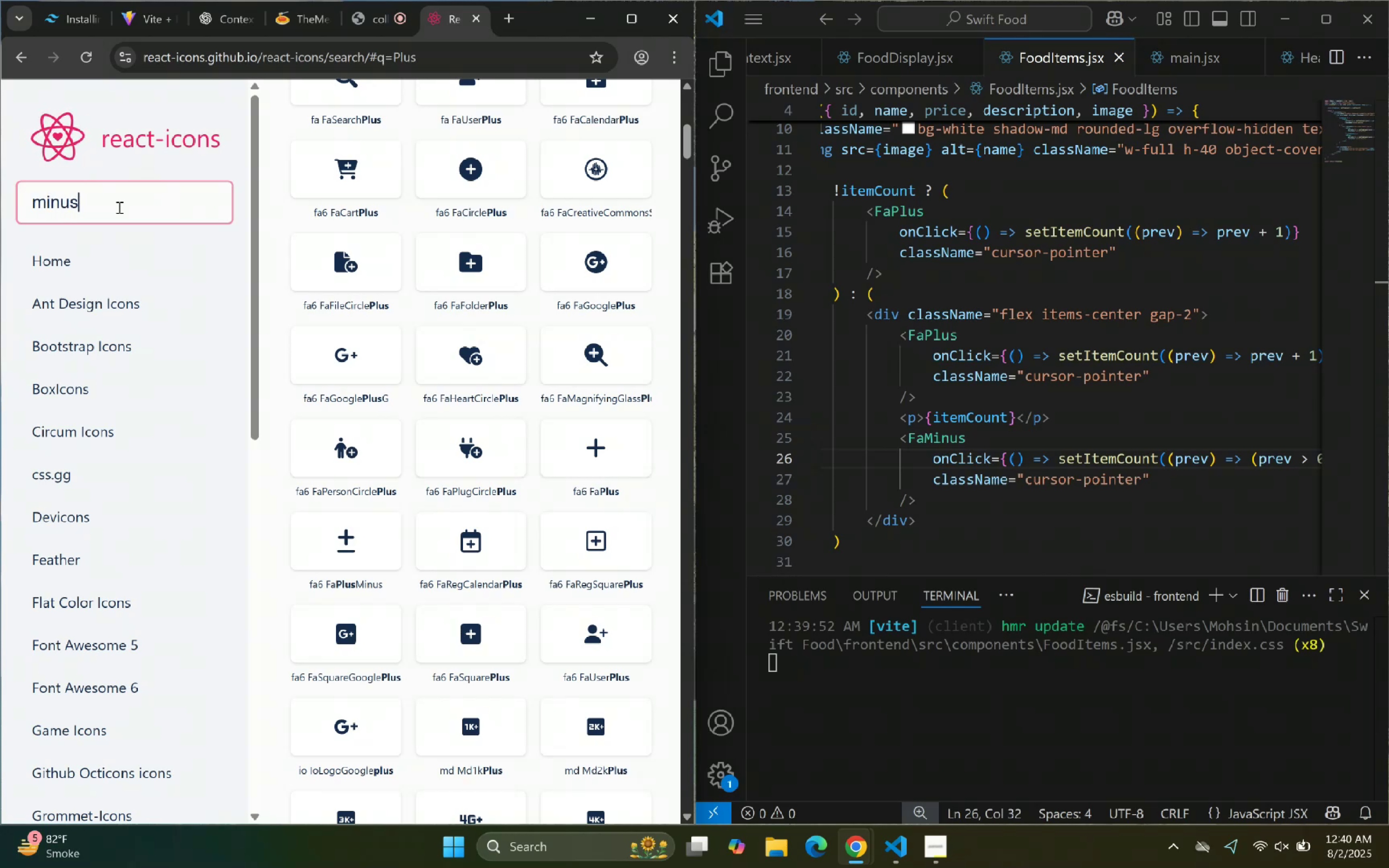 
key(Enter)
 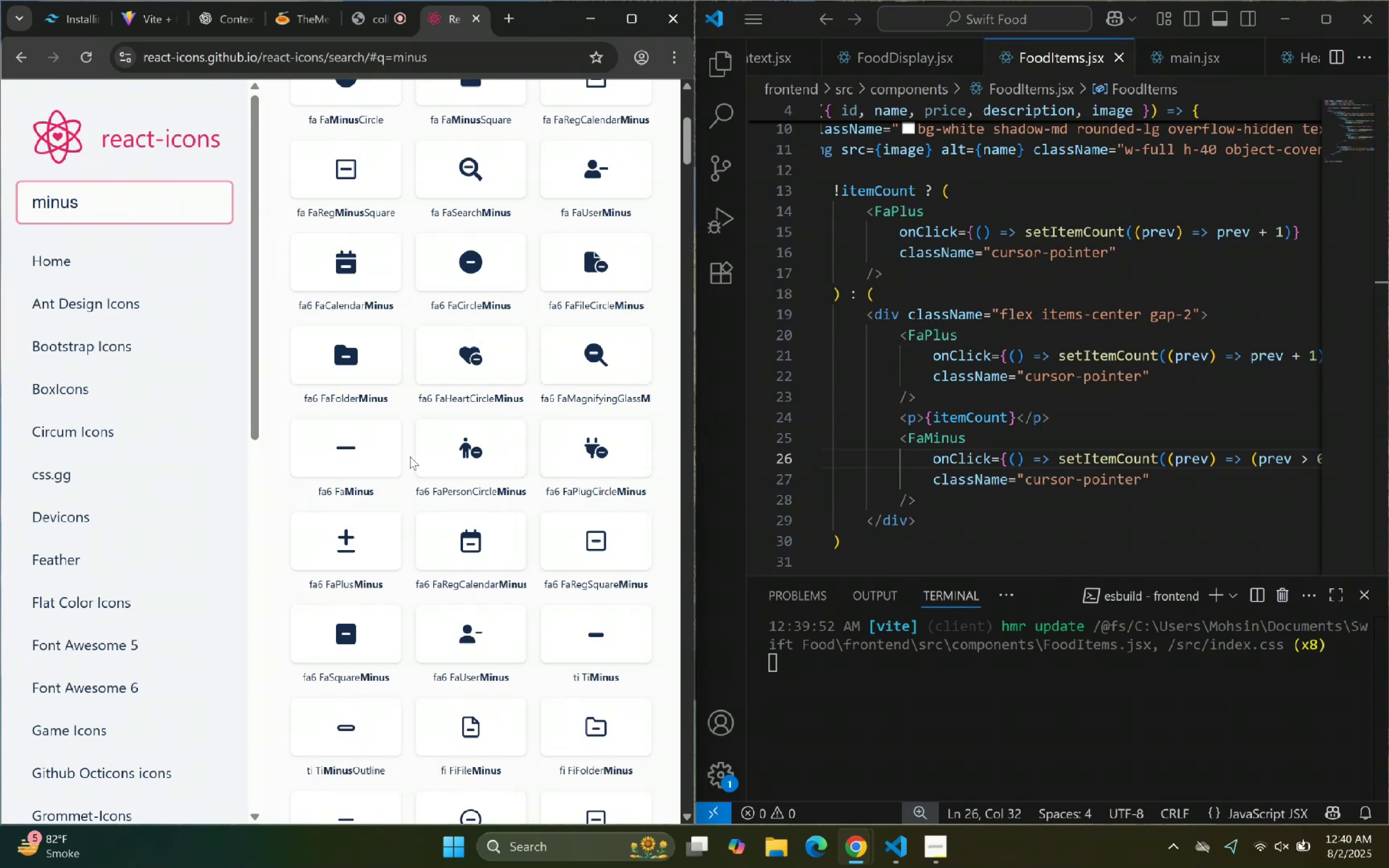 
left_click([352, 445])
 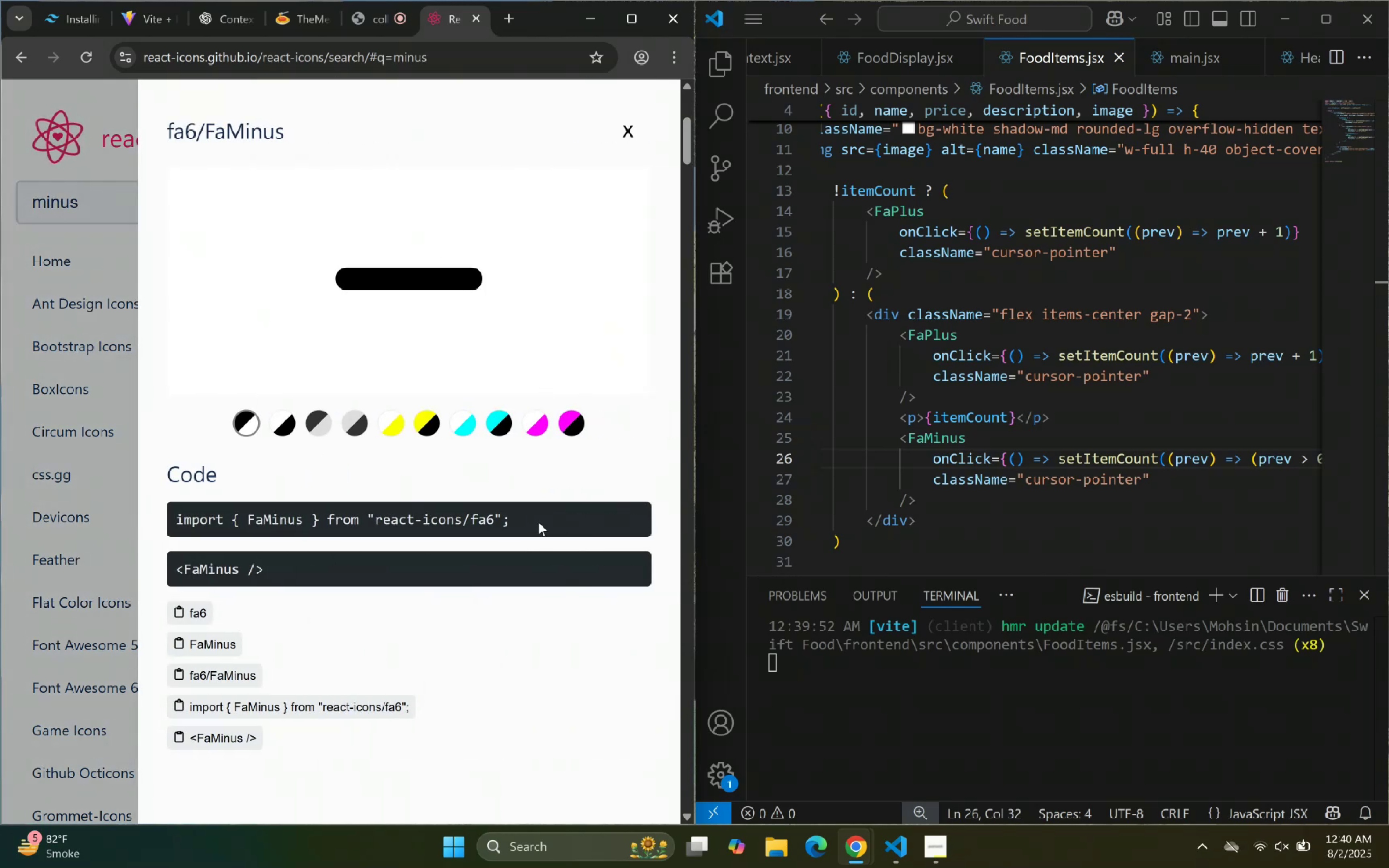 
left_click_drag(start_coordinate=[1203, 400], to_coordinate=[1205, 400])
 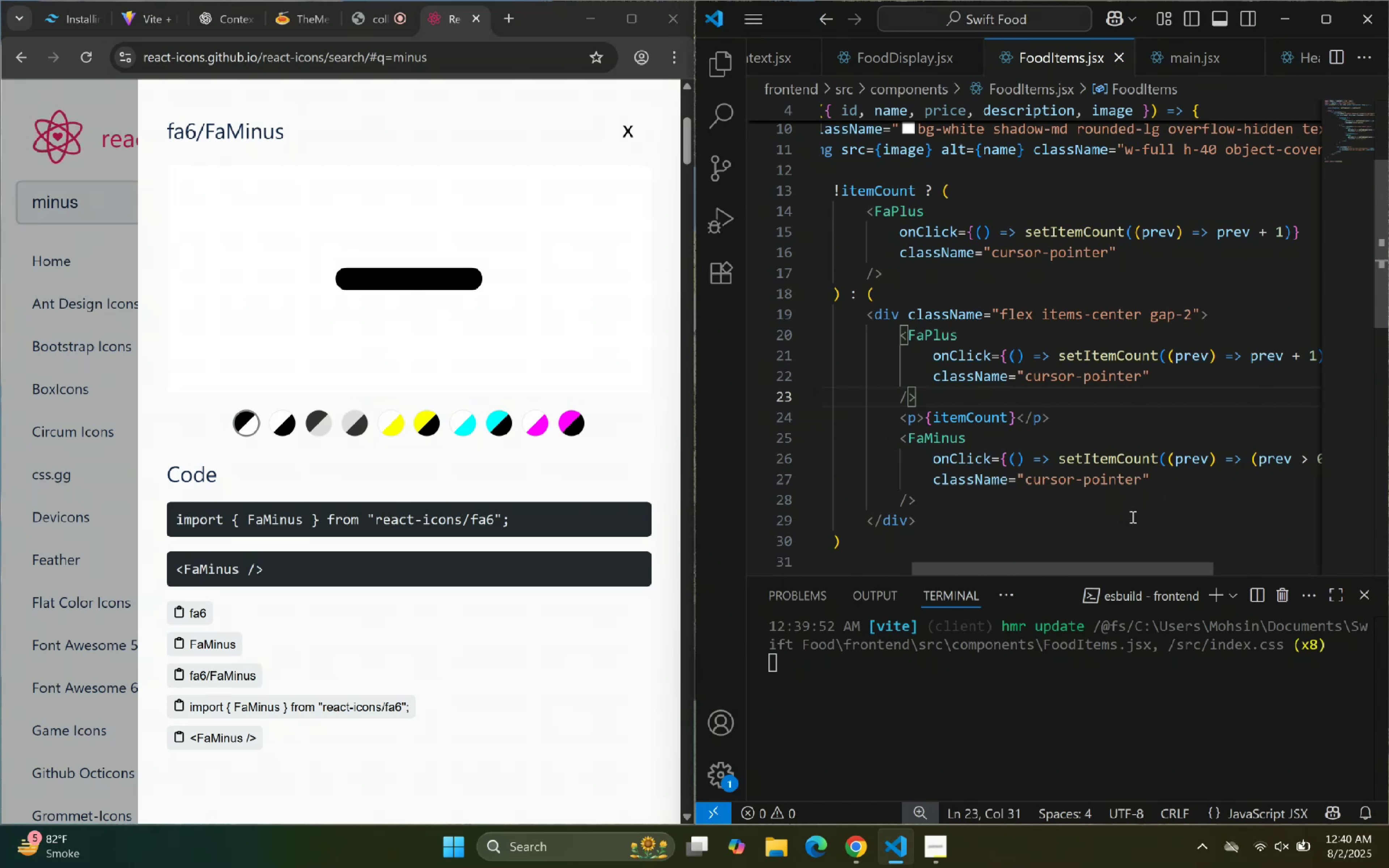 
left_click_drag(start_coordinate=[1101, 566], to_coordinate=[1201, 570])
 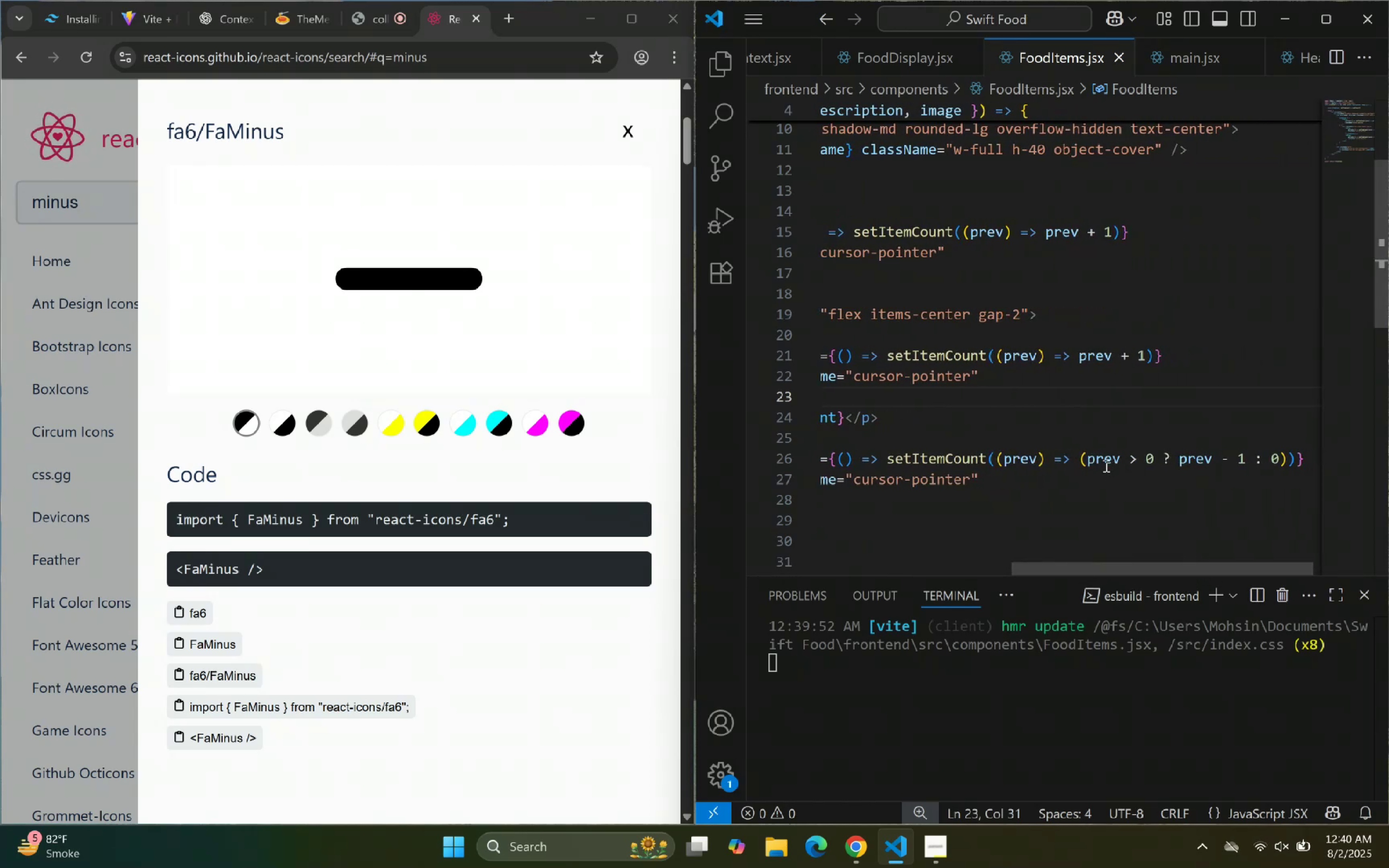 
left_click([1089, 462])
 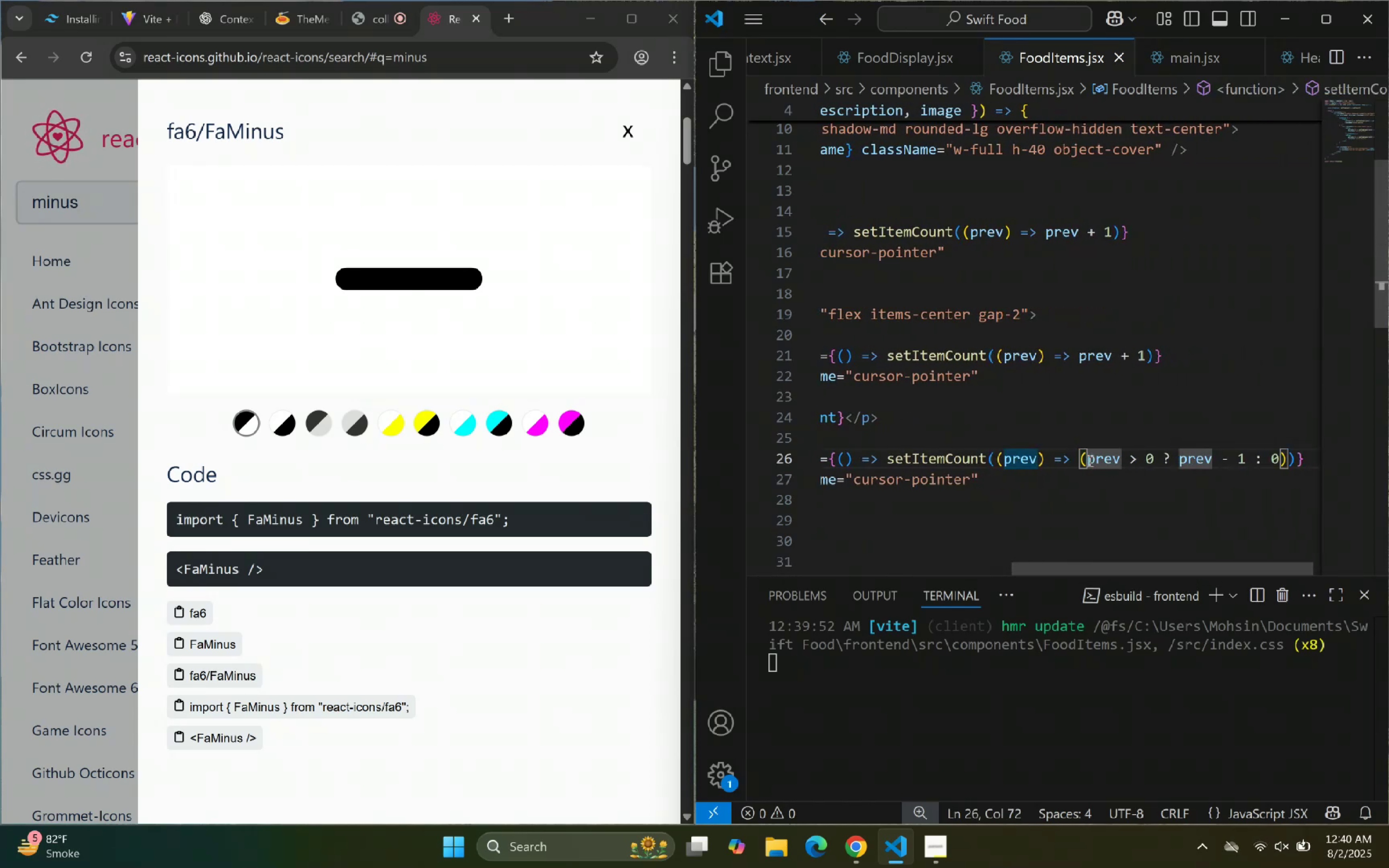 
key(Backspace)
 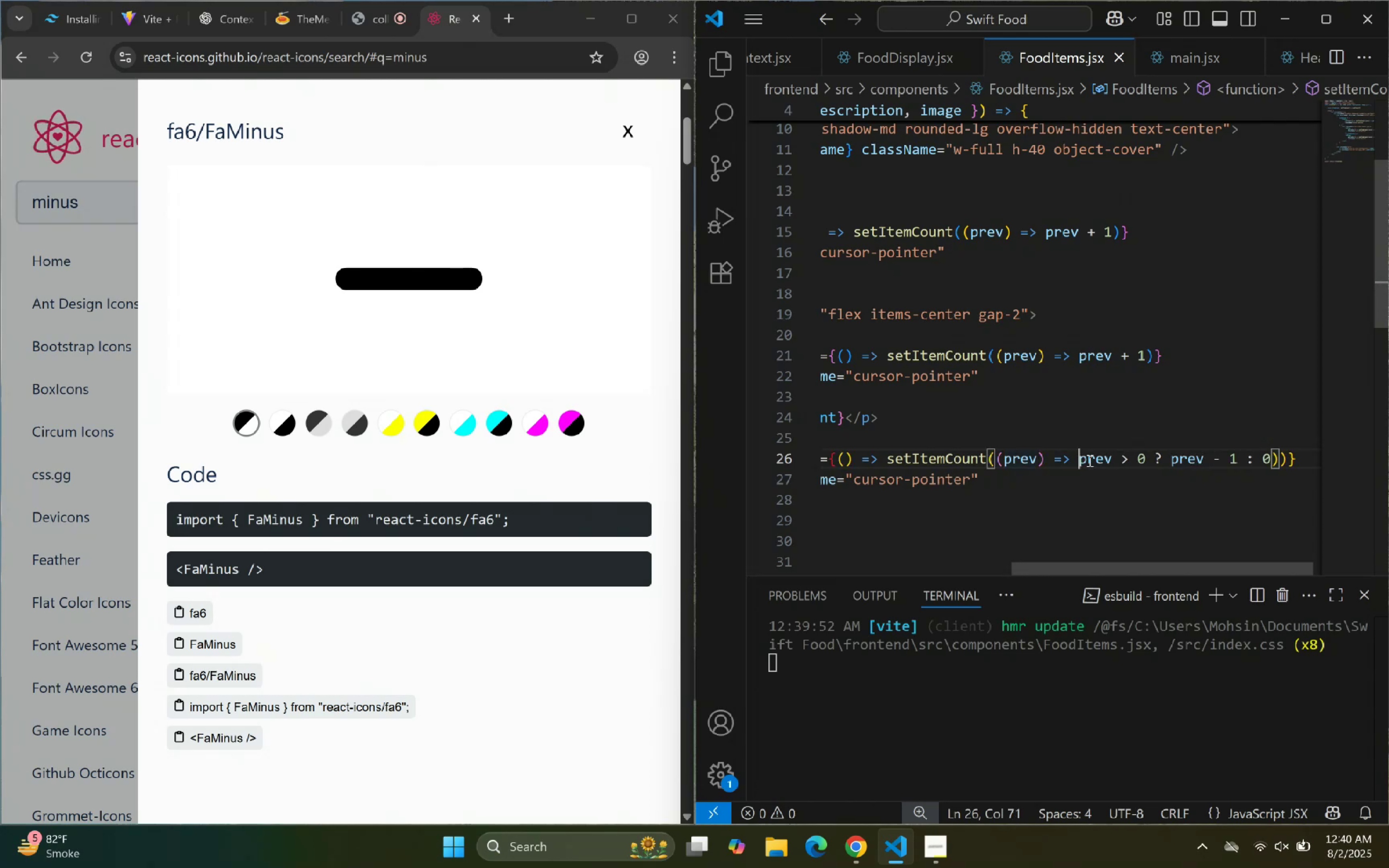 
hold_key(key=ArrowRight, duration=0.58)
 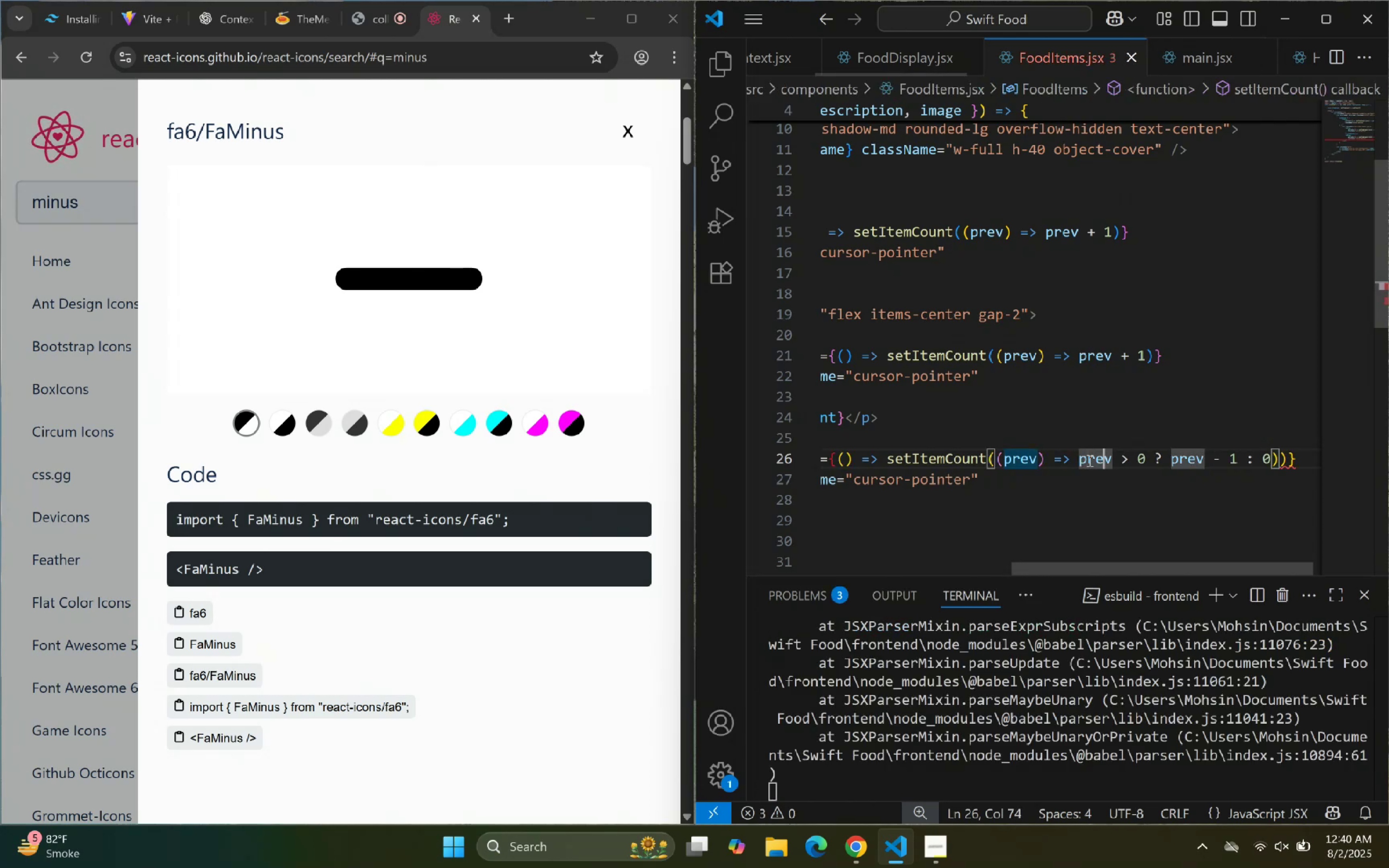 
key(ArrowRight)
 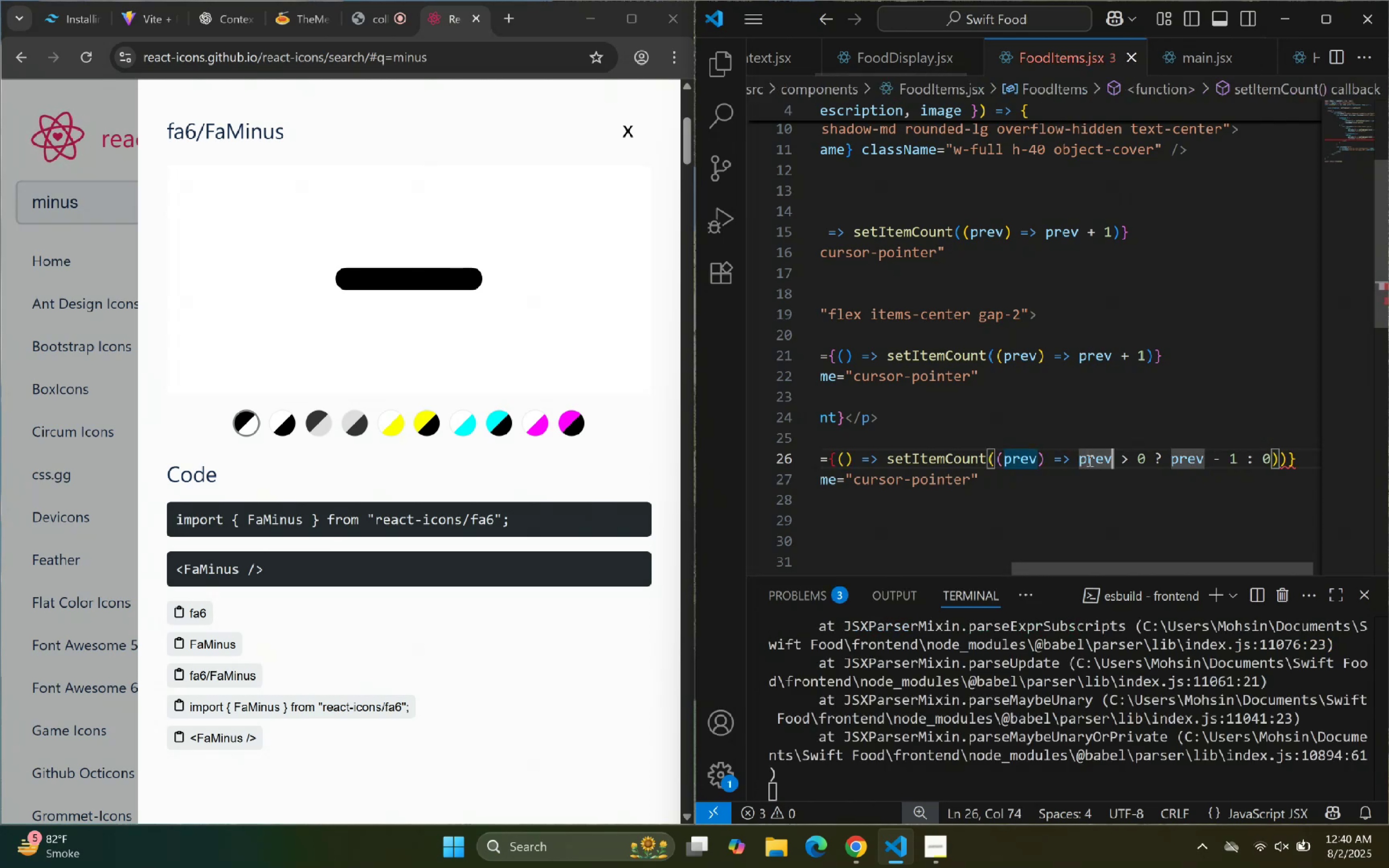 
key(ArrowRight)
 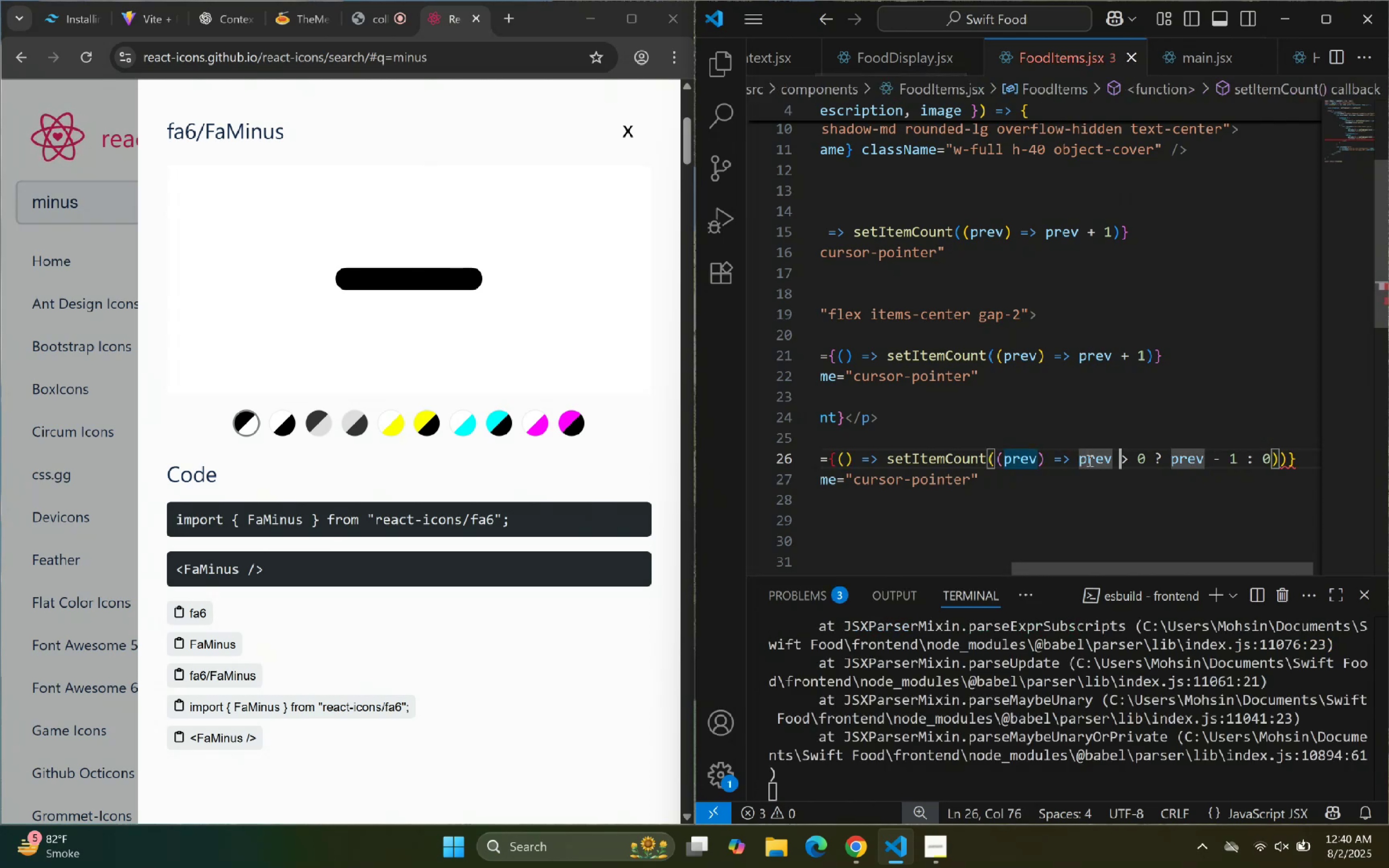 
hold_key(key=ShiftLeft, duration=1.19)
 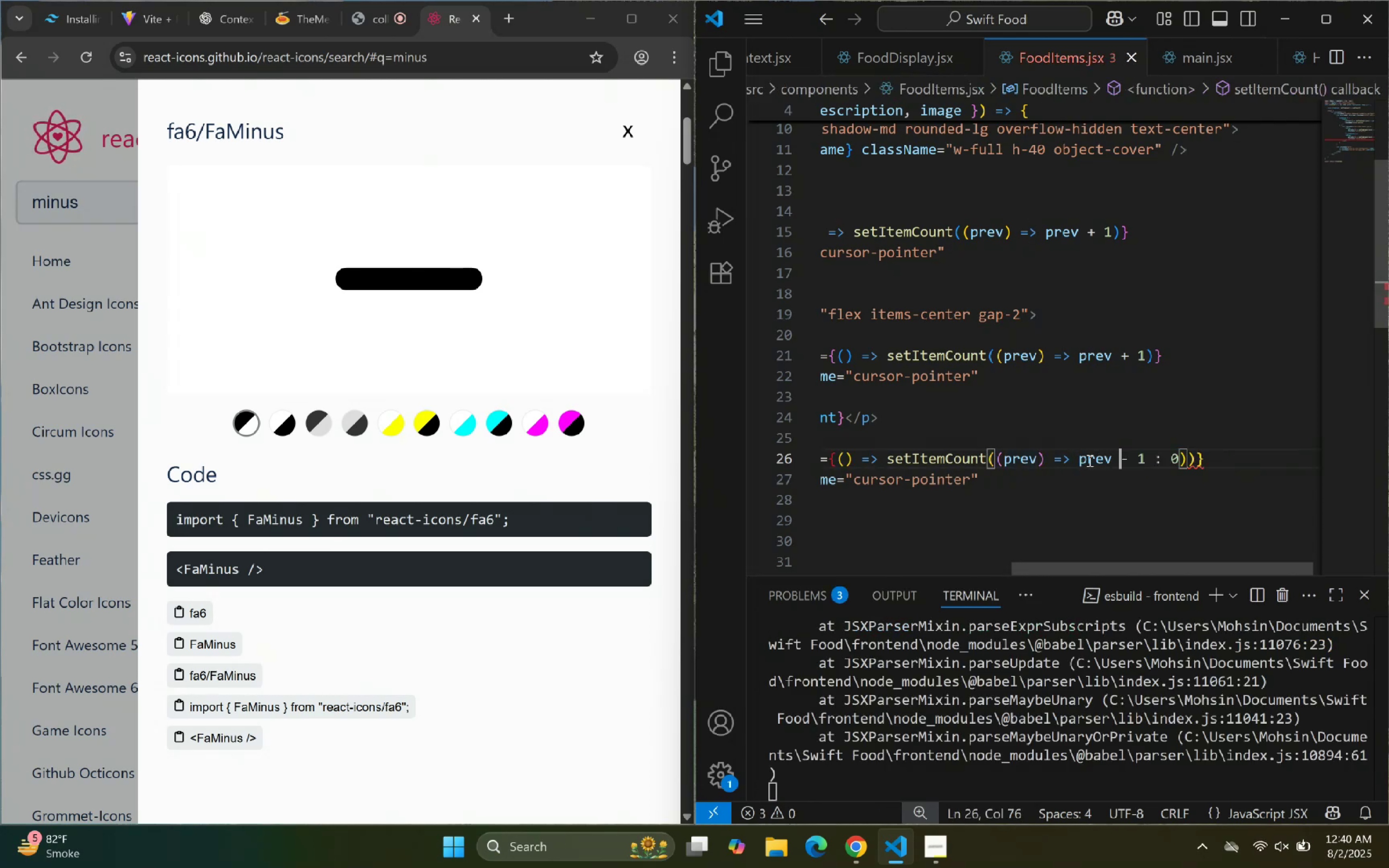 
hold_key(key=ArrowRight, duration=0.84)
 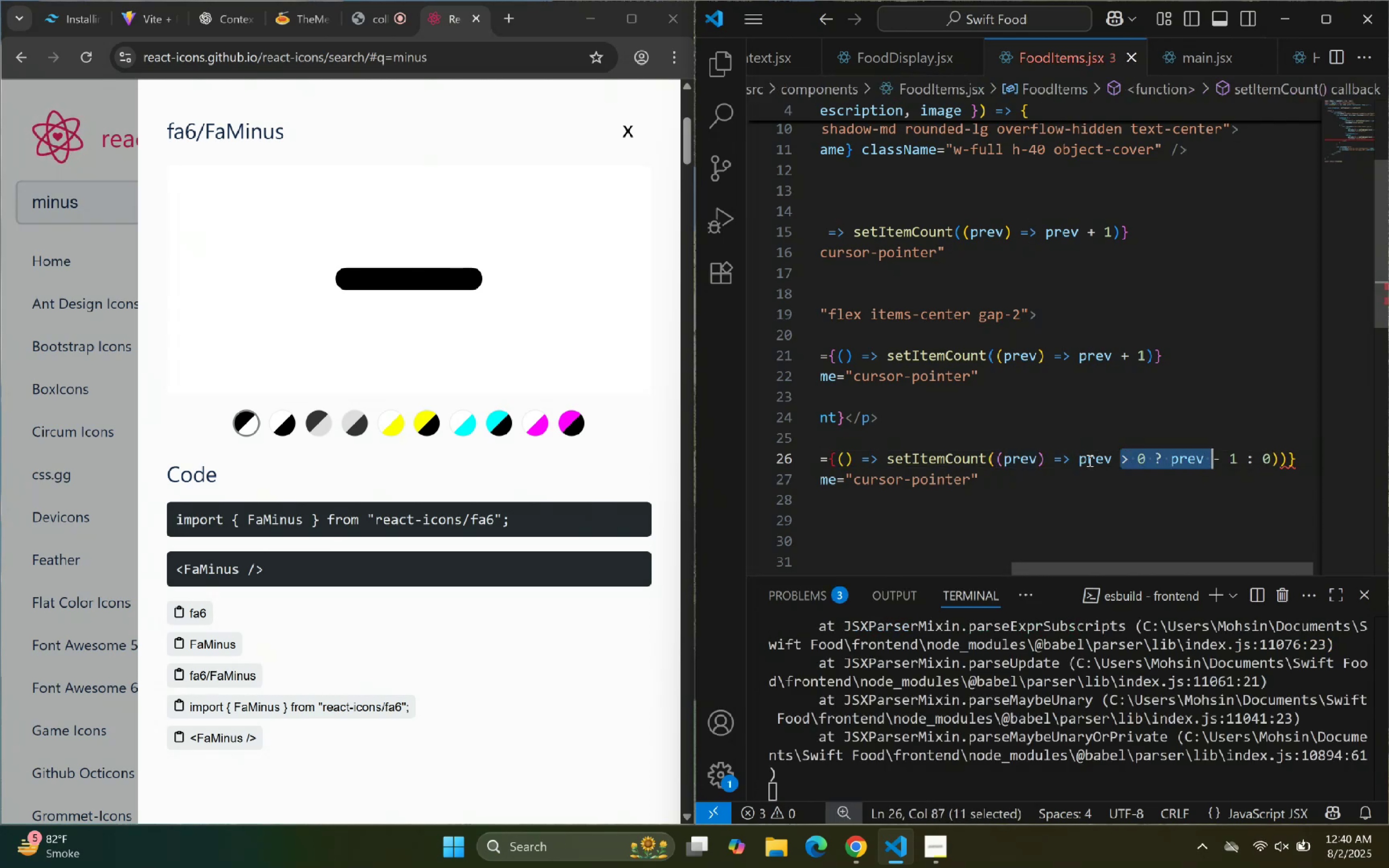 
key(Backspace)
 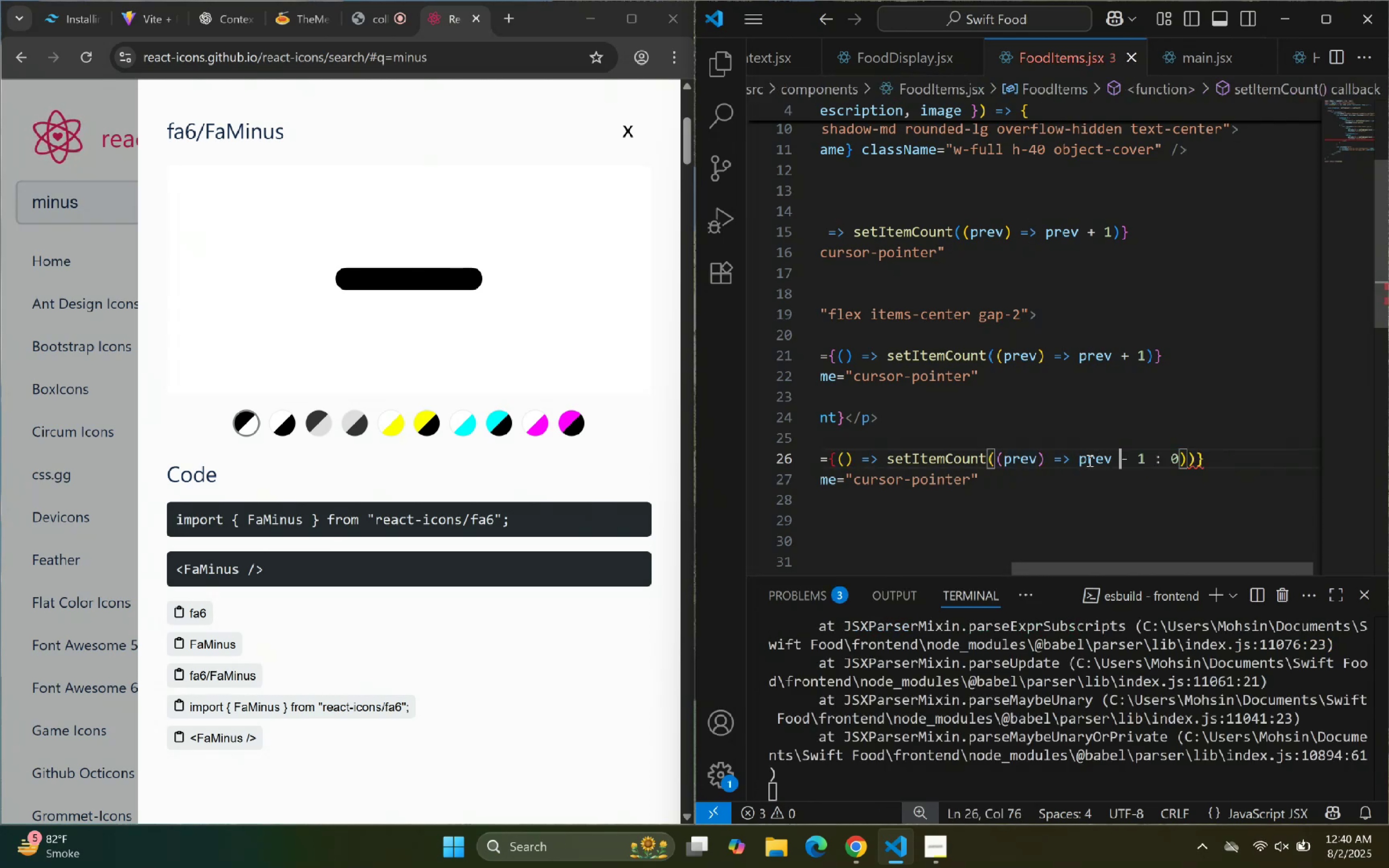 
hold_key(key=ArrowRight, duration=0.61)
 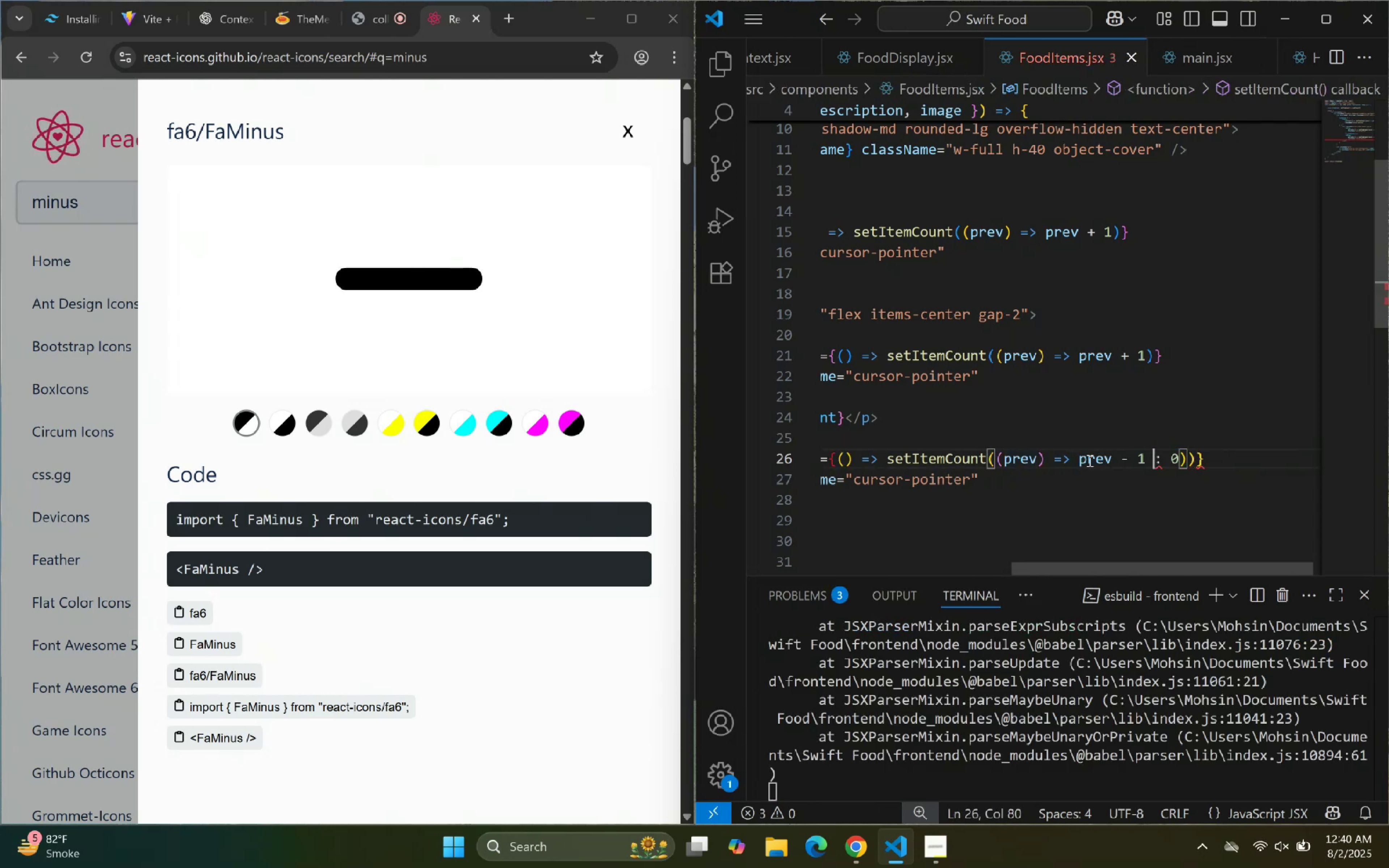 
key(ArrowRight)
 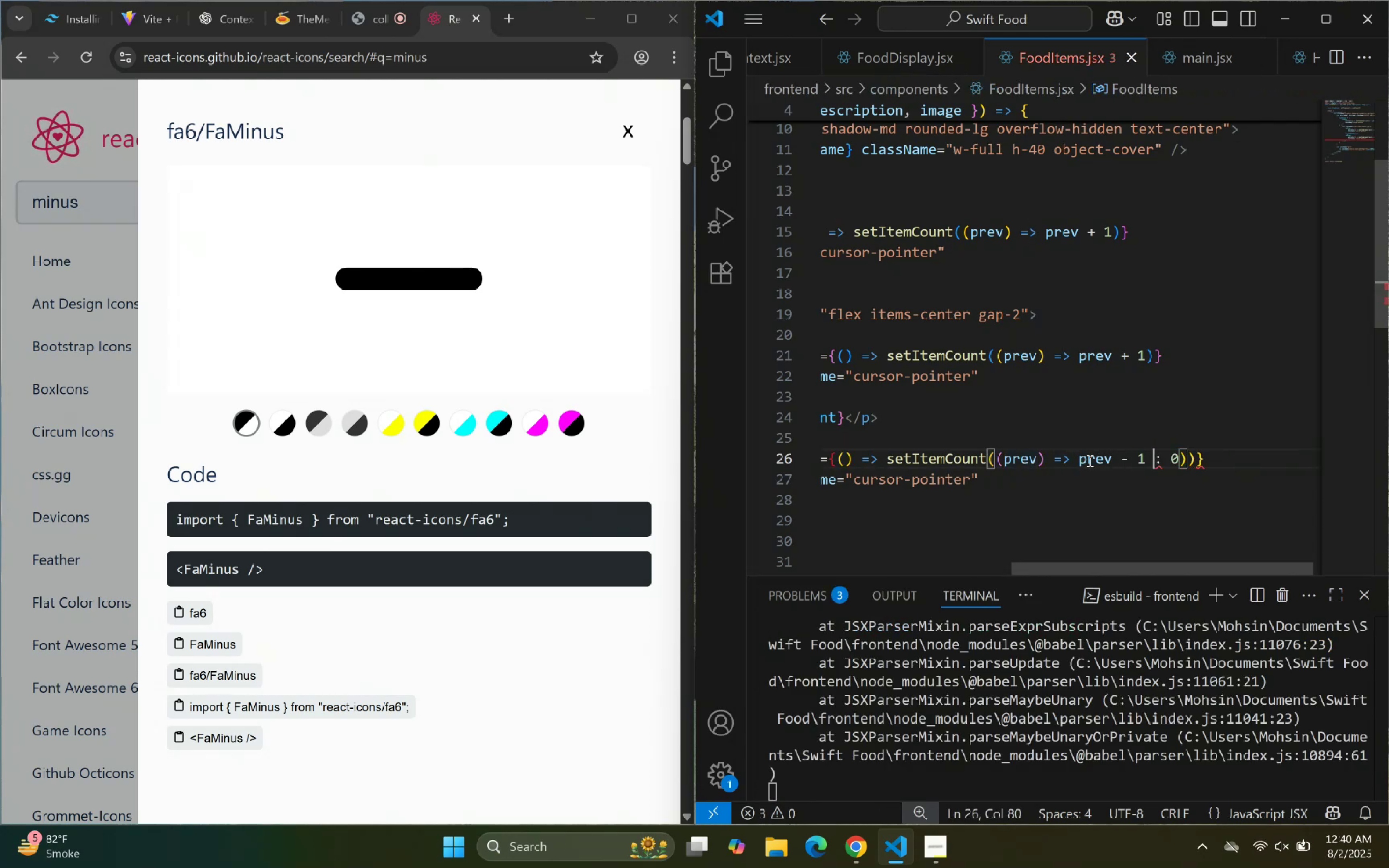 
key(Shift+ArrowRight)
 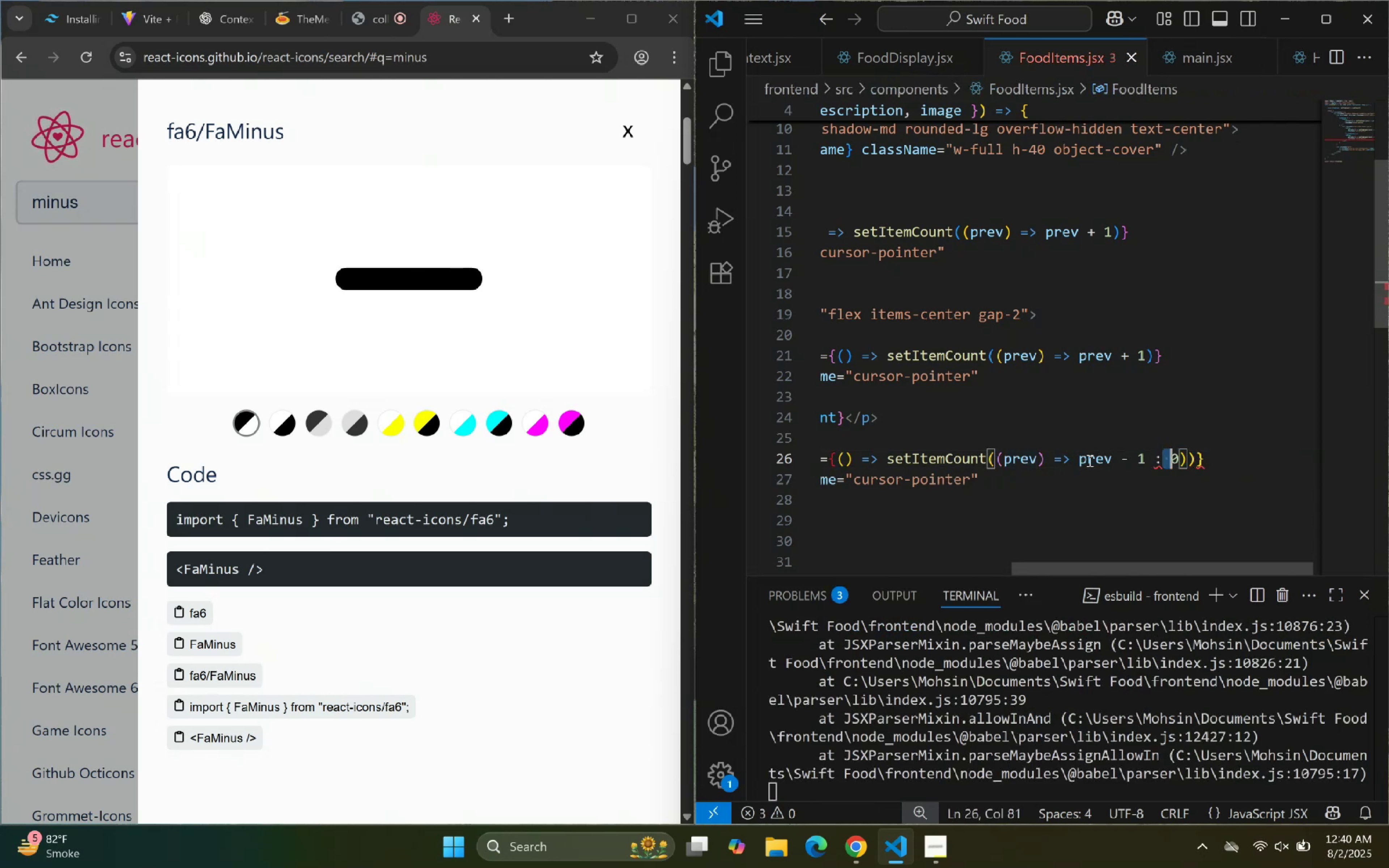 
key(Shift+ArrowRight)
 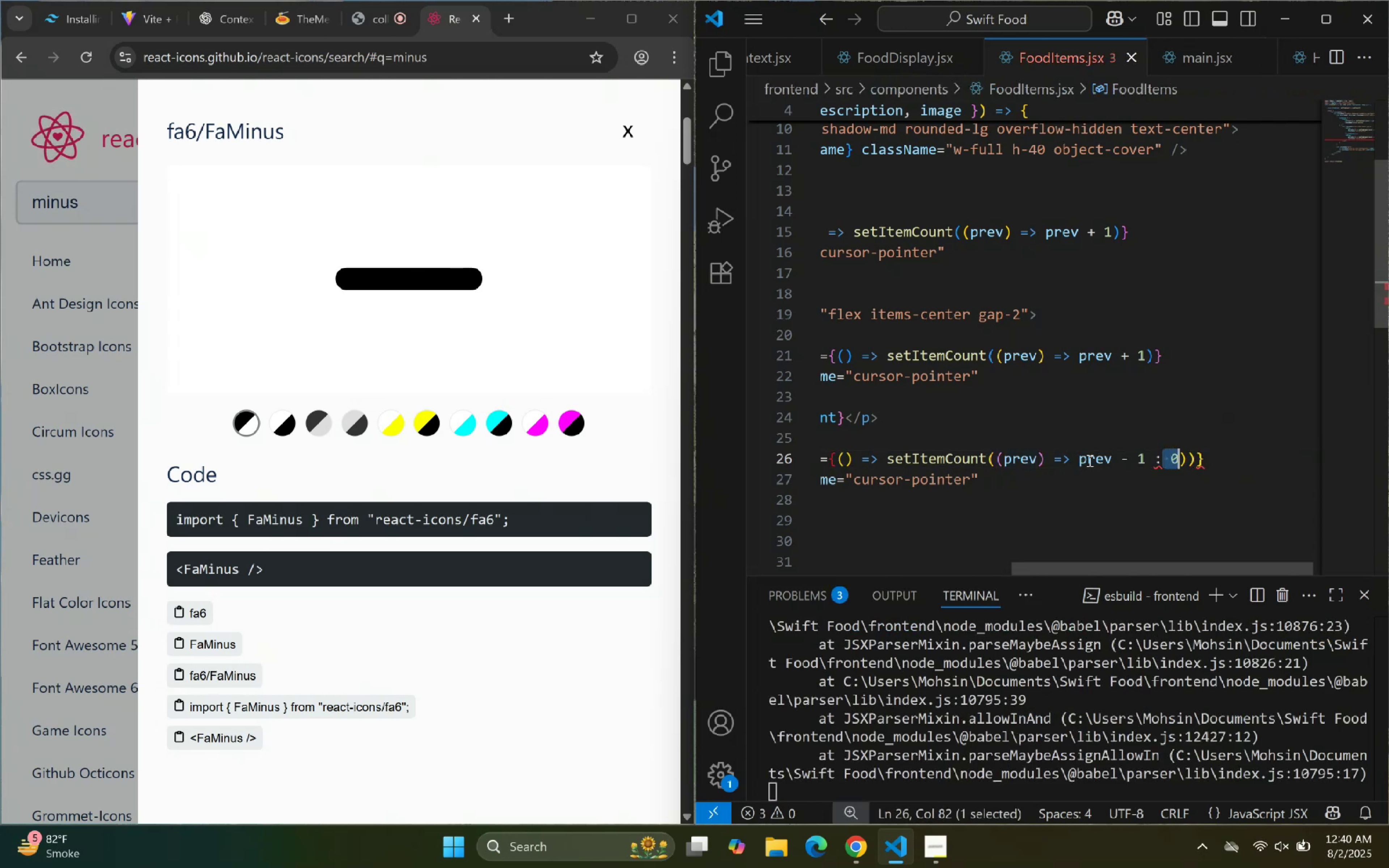 
key(Shift+ArrowRight)
 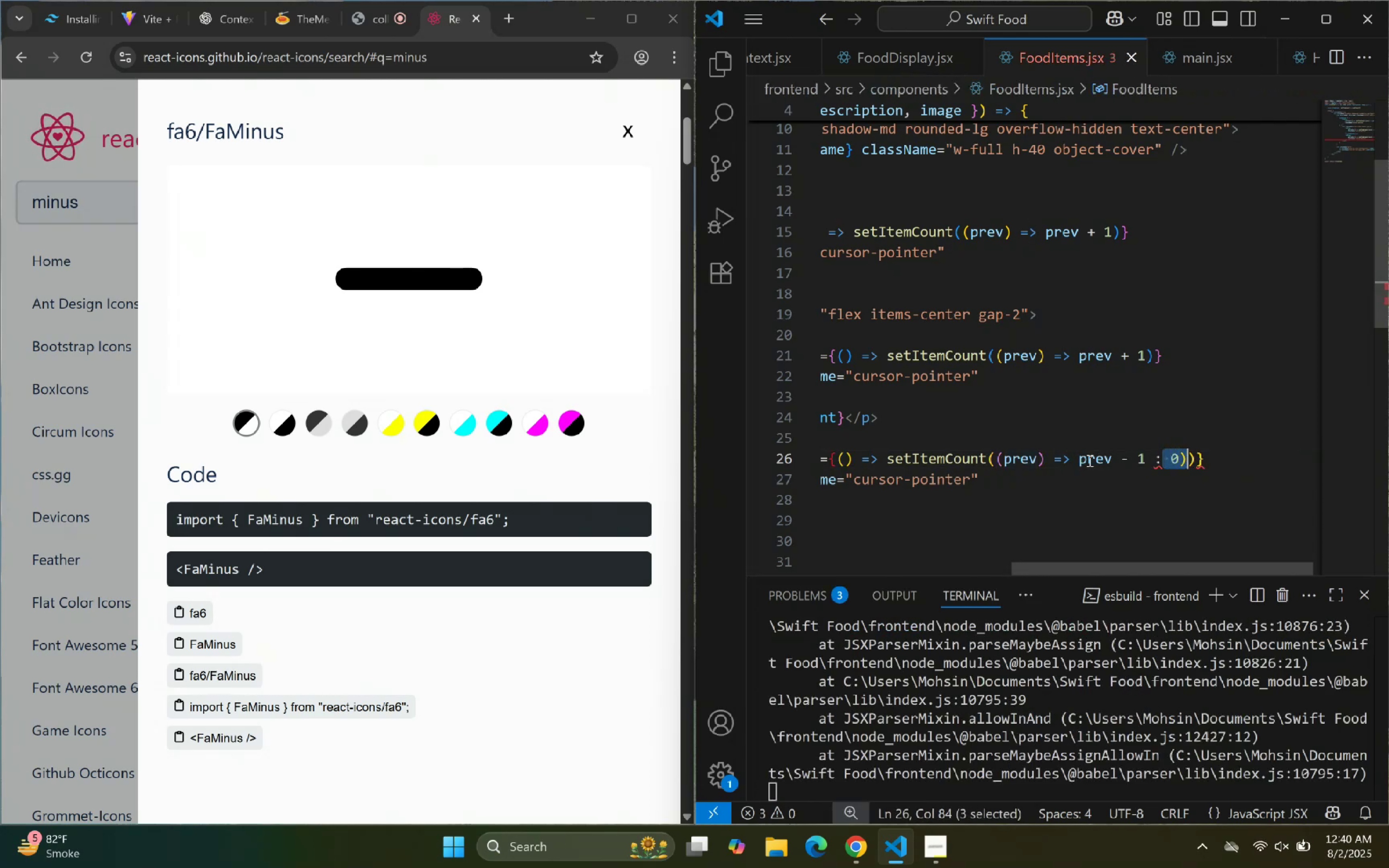 
key(Shift+ArrowLeft)
 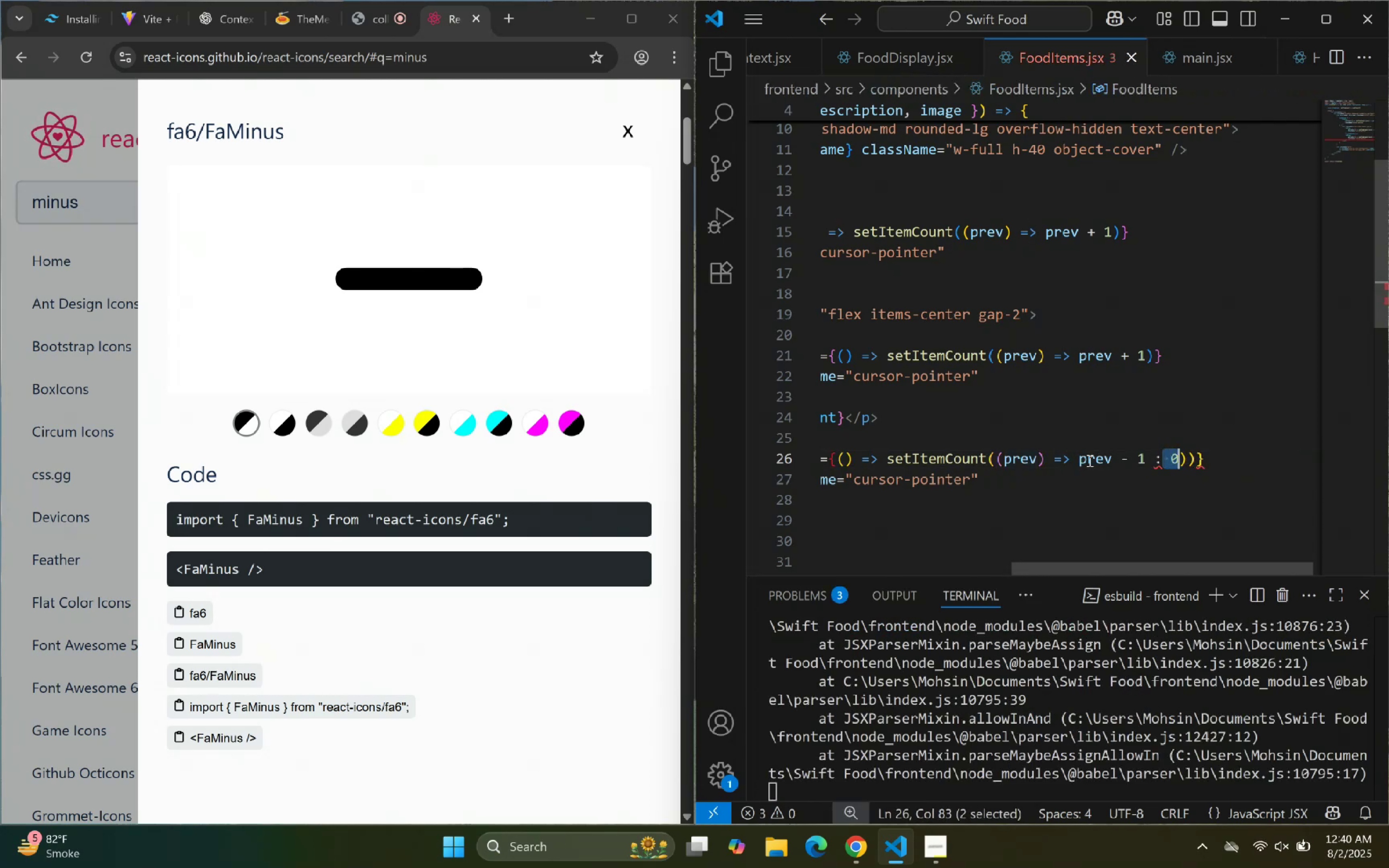 
key(Backspace)
 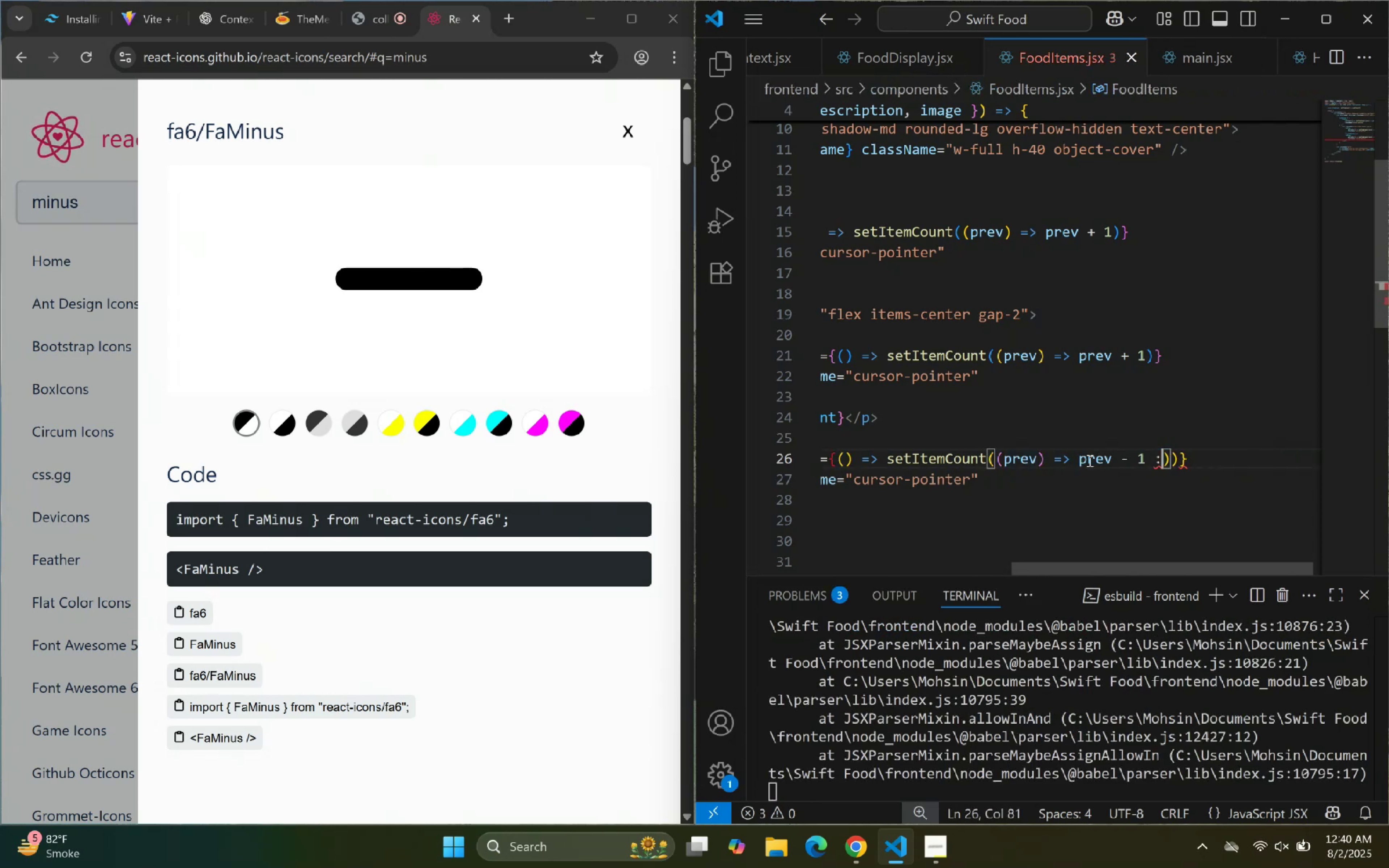 
key(Backspace)
 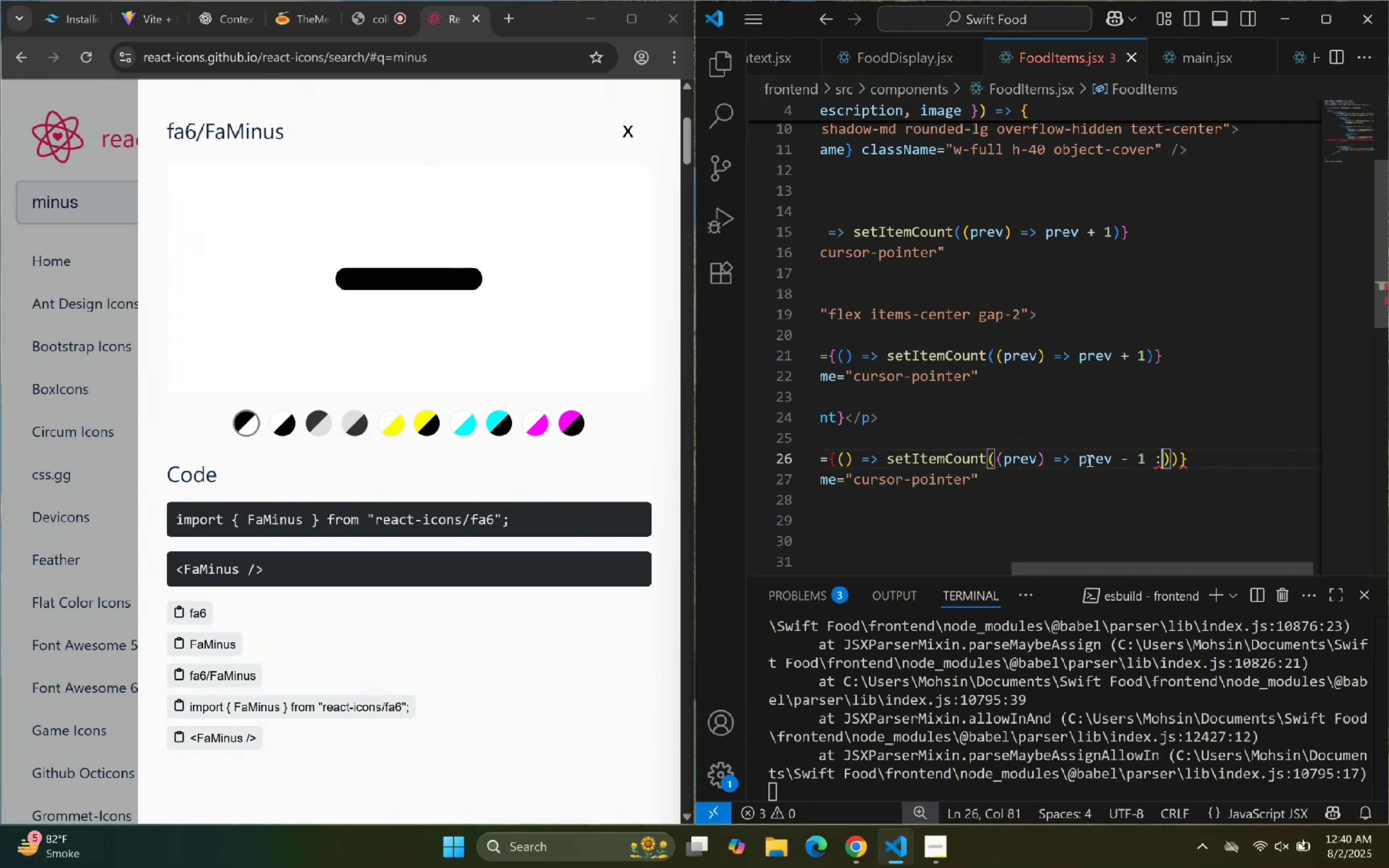 
key(Backspace)
 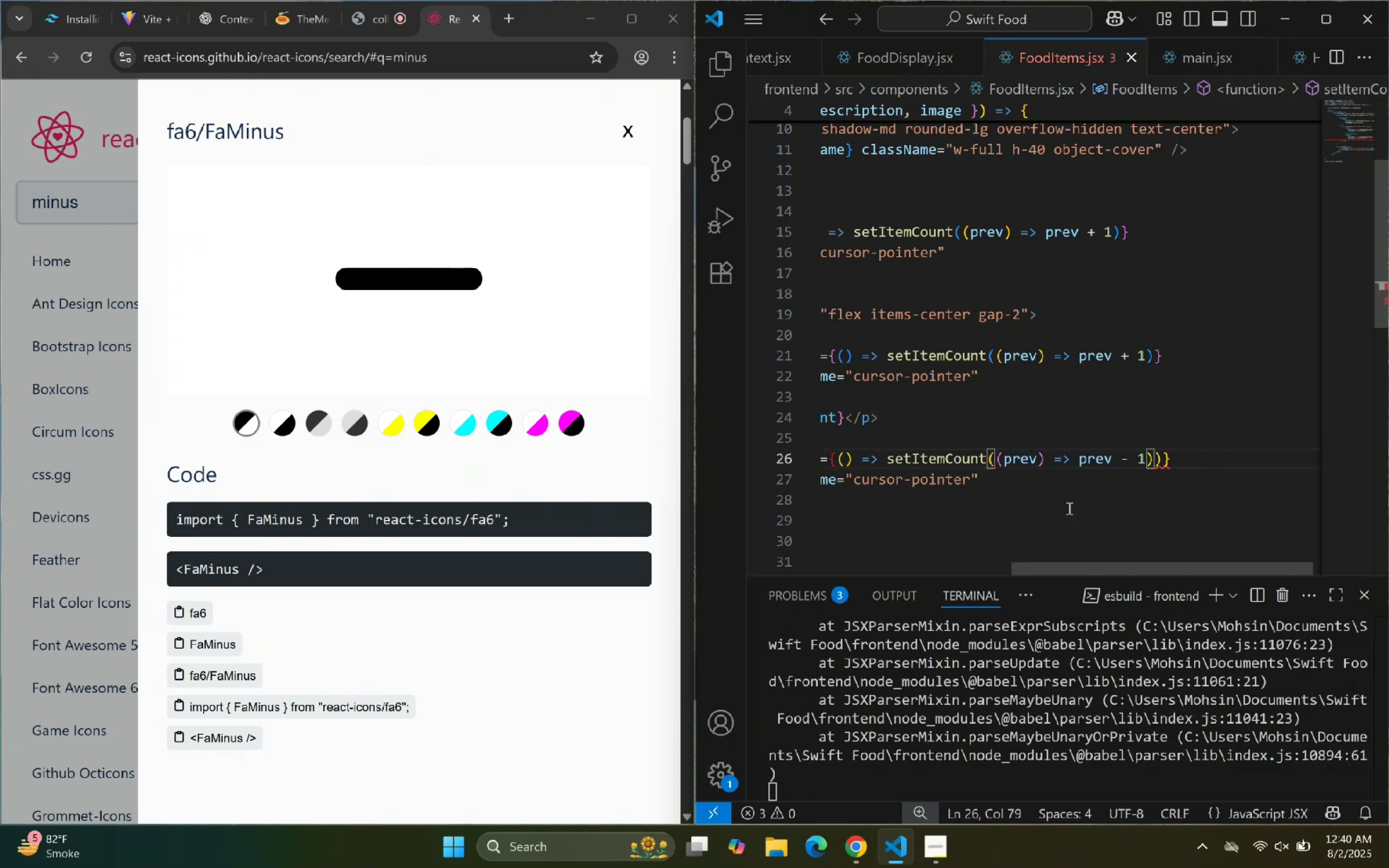 
key(Control+ControlLeft)
 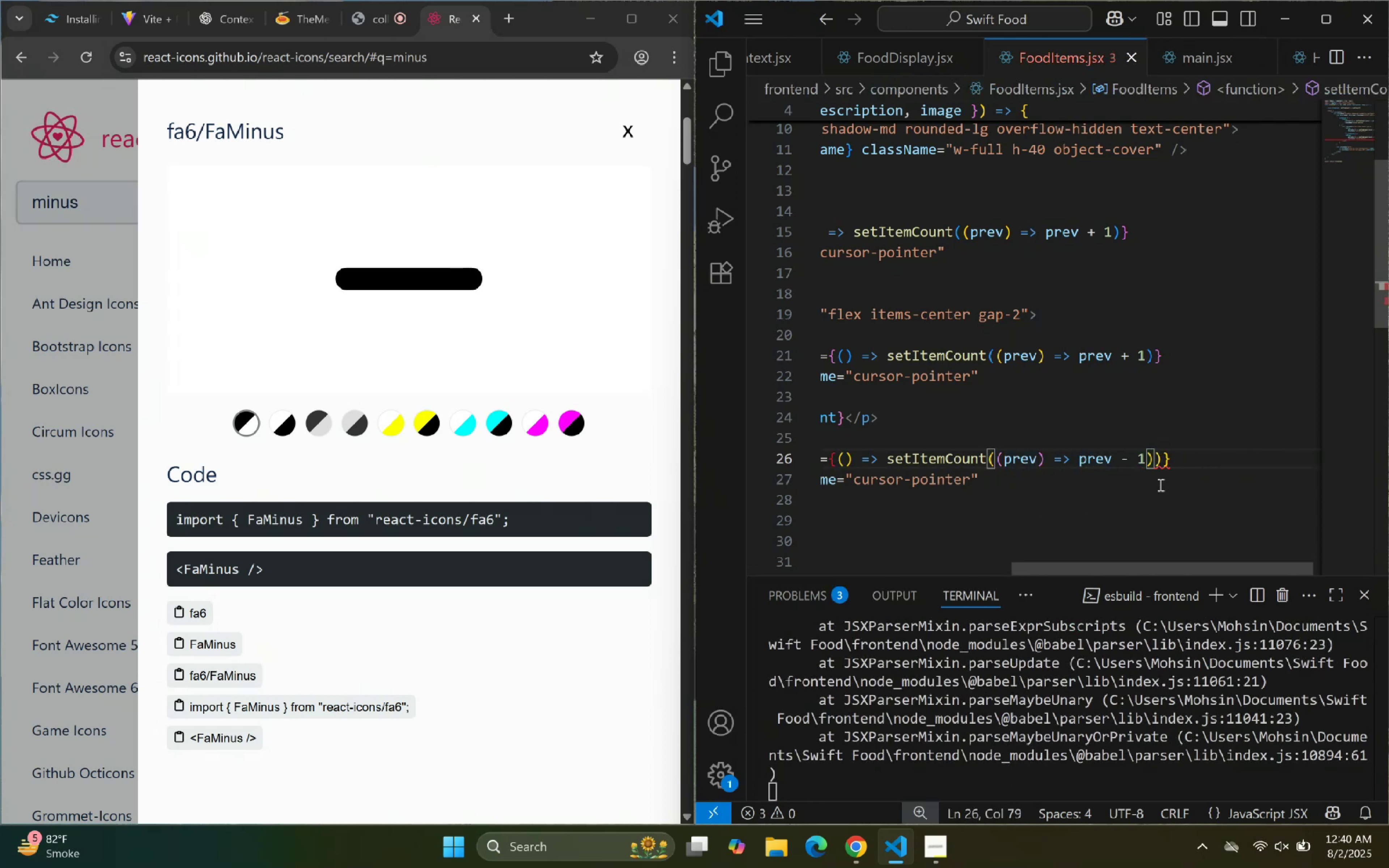 
key(ArrowRight)
 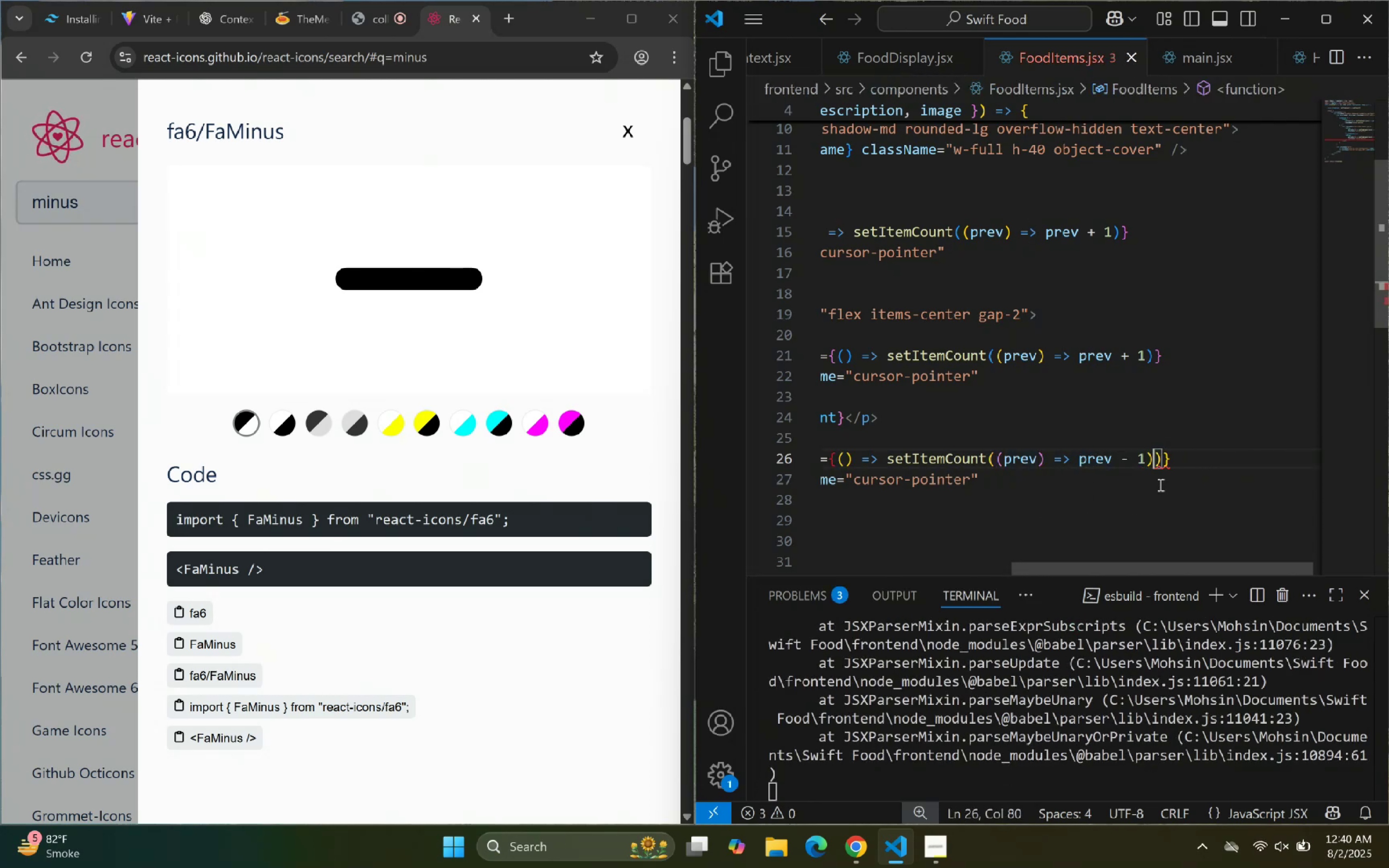 
key(Backspace)
 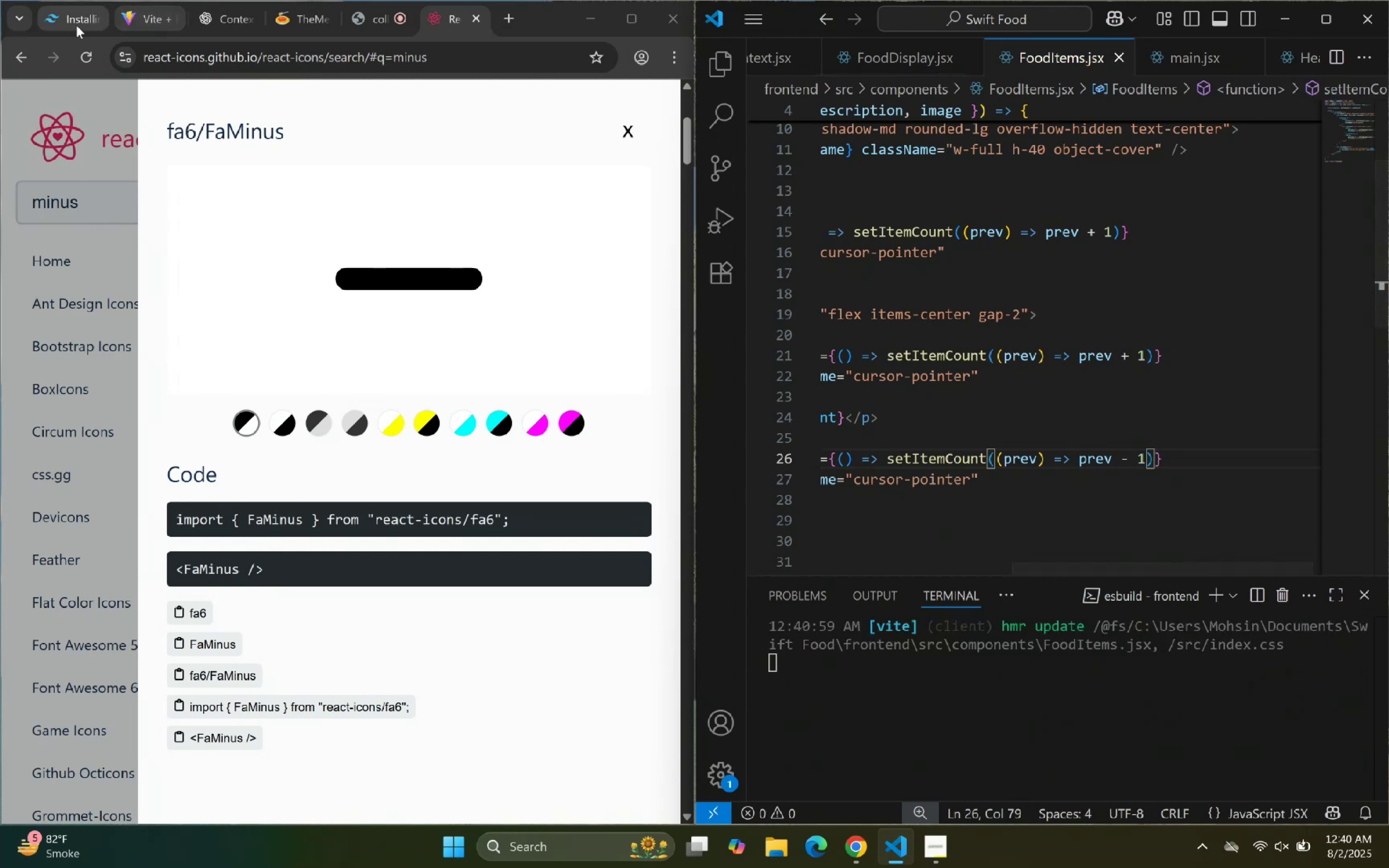 
left_click([121, 21])
 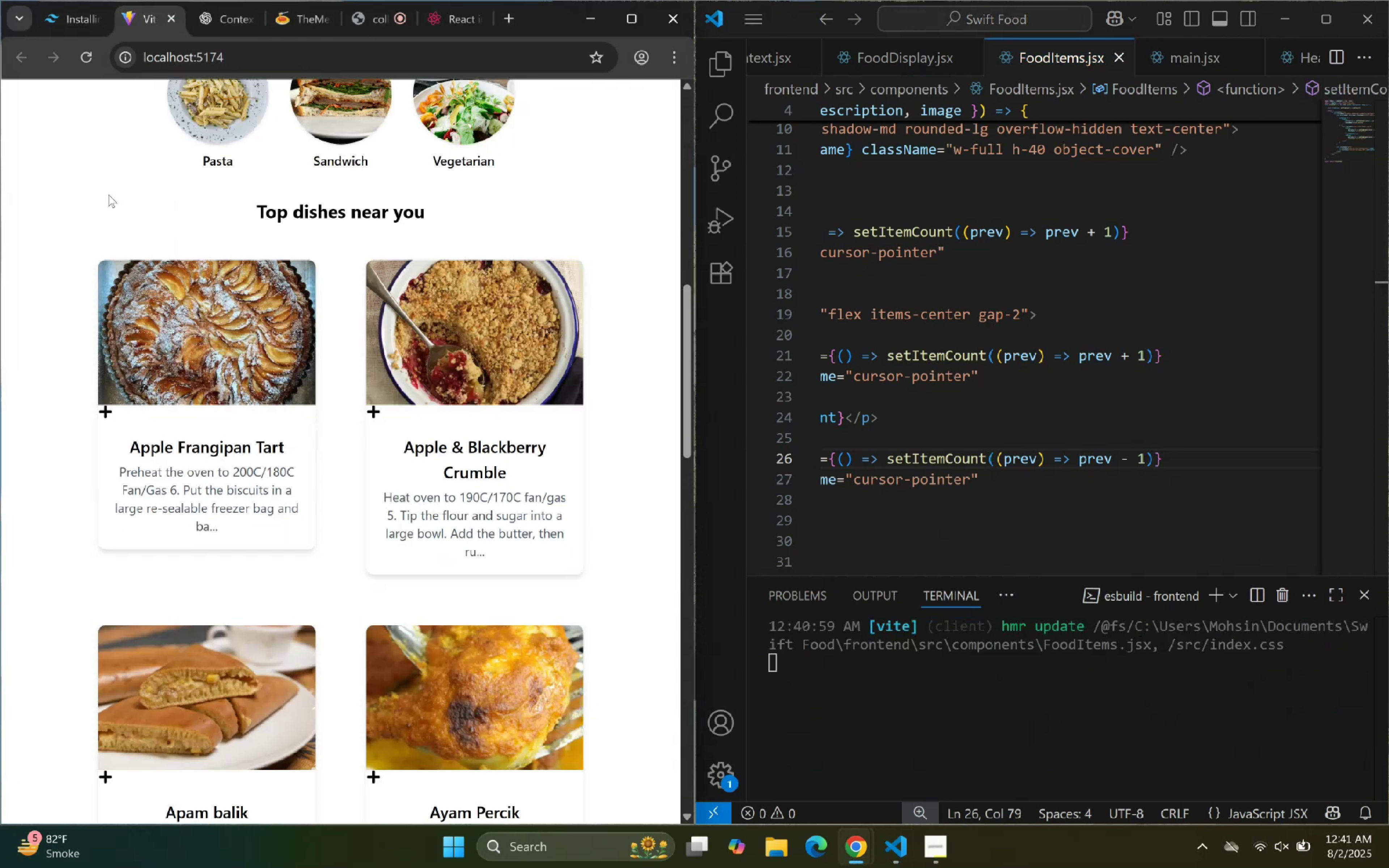 
left_click([81, 54])
 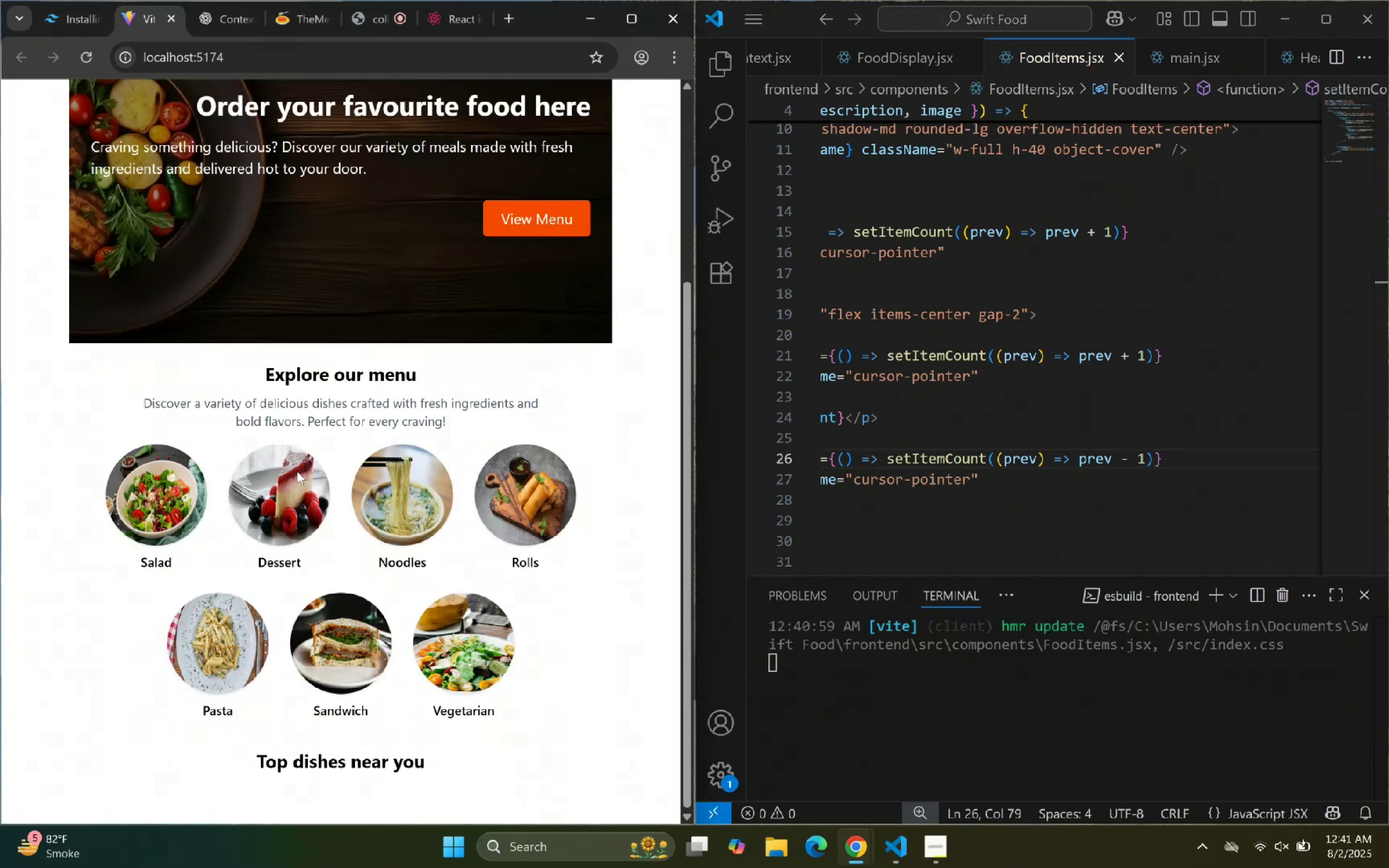 
scroll: coordinate [283, 301], scroll_direction: down, amount: 16.0
 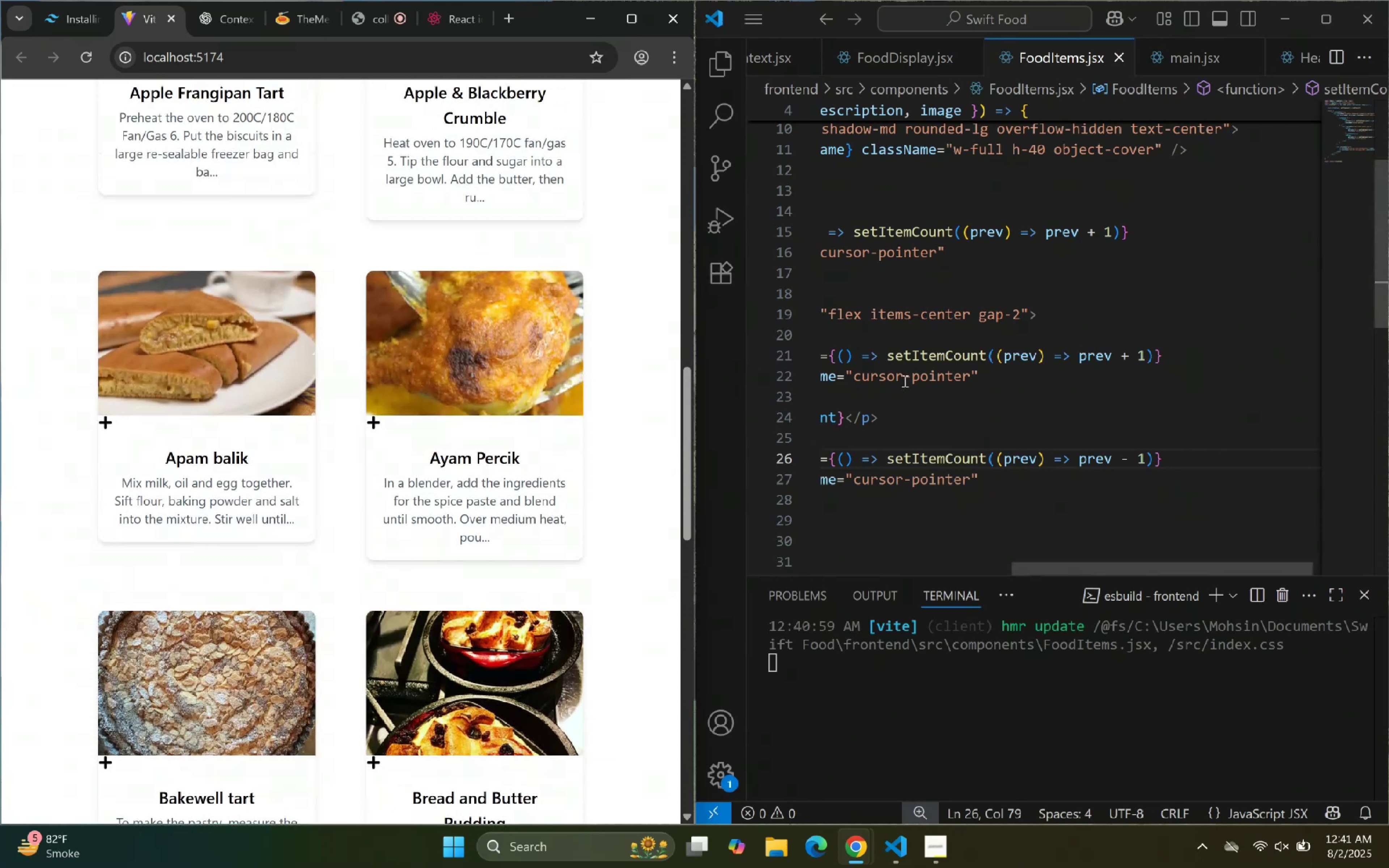 
left_click([932, 391])
 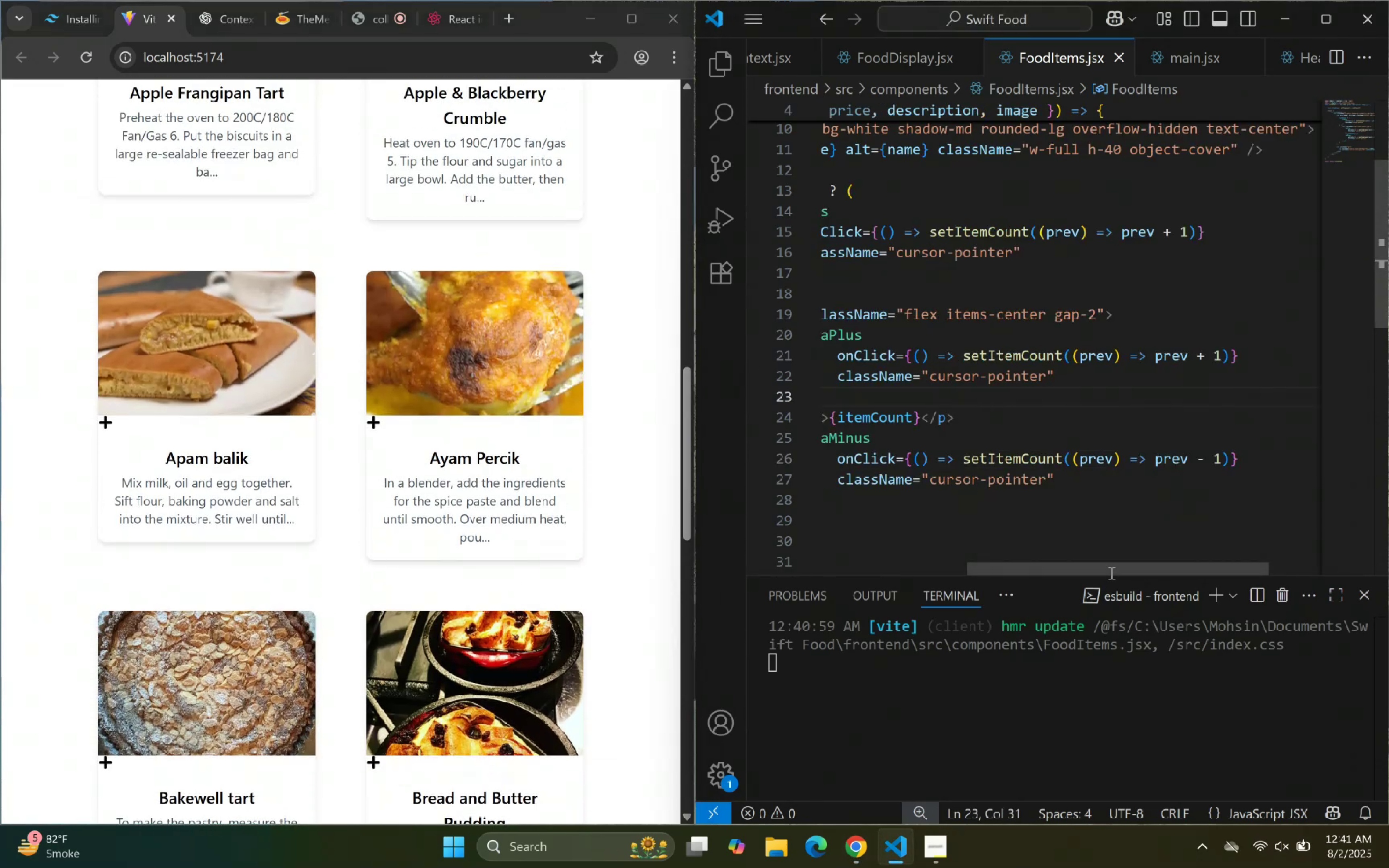 
left_click_drag(start_coordinate=[1114, 566], to_coordinate=[970, 554])
 